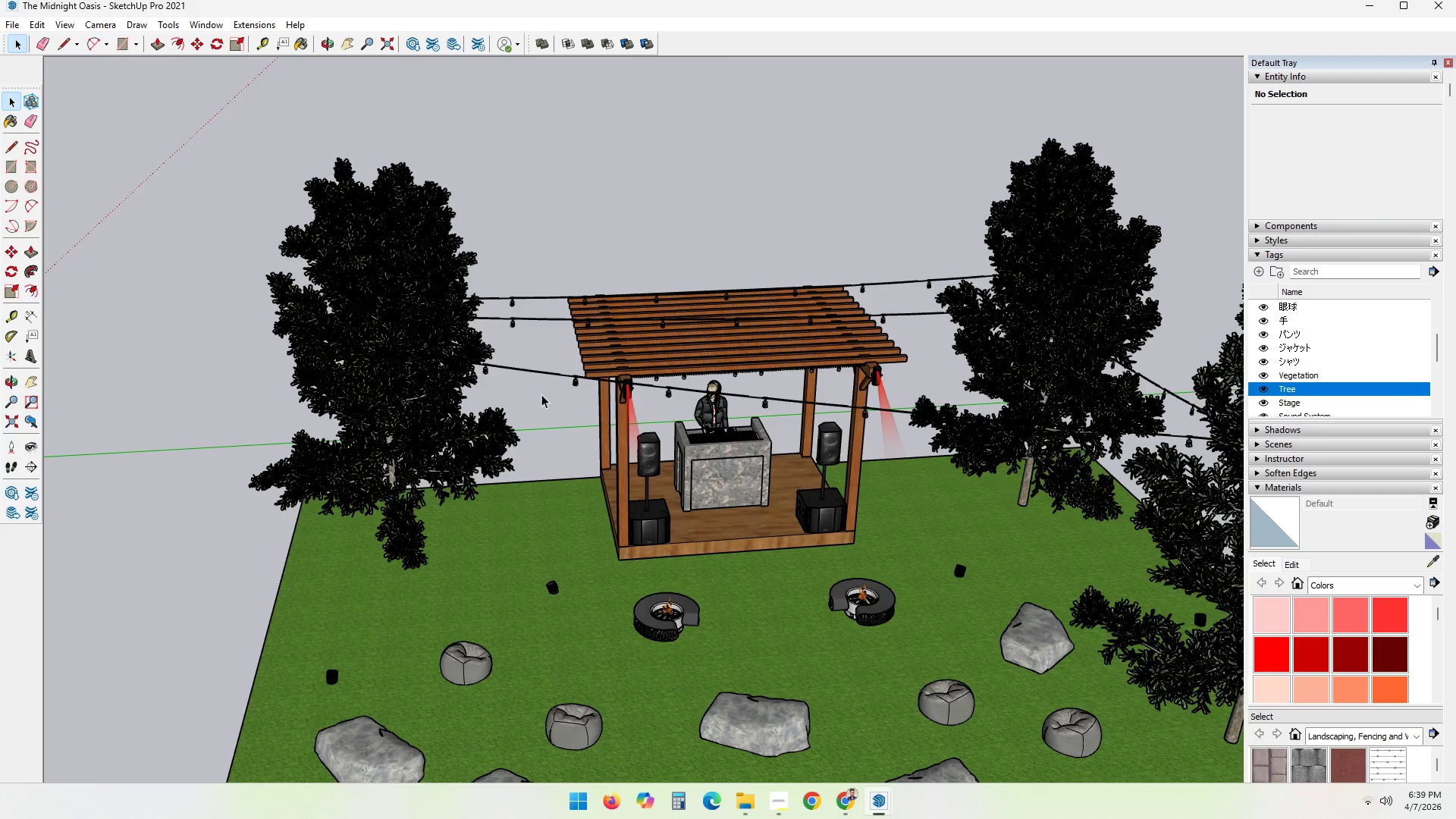 
left_click([259, 26])
 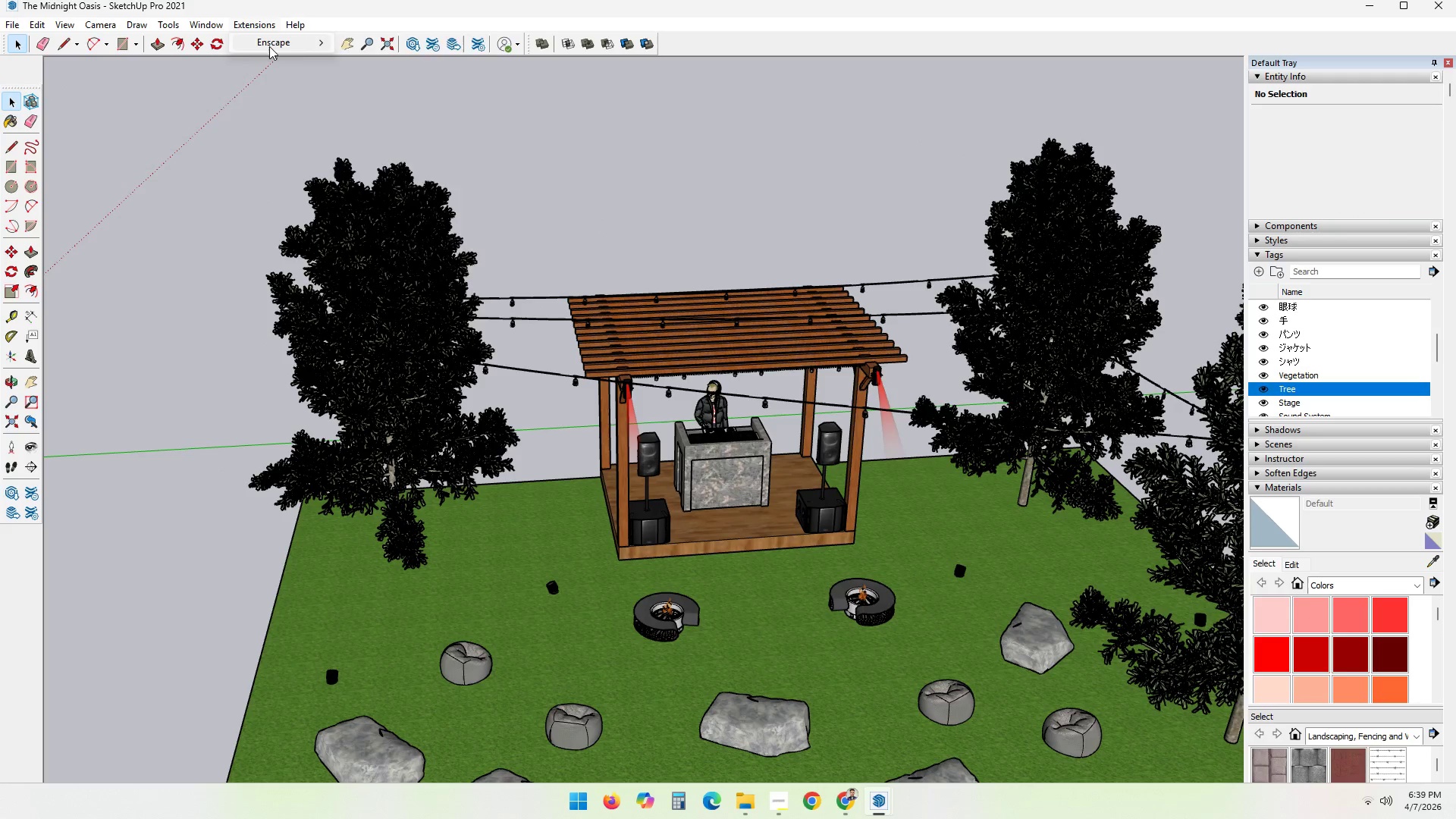 
left_click([269, 46])
 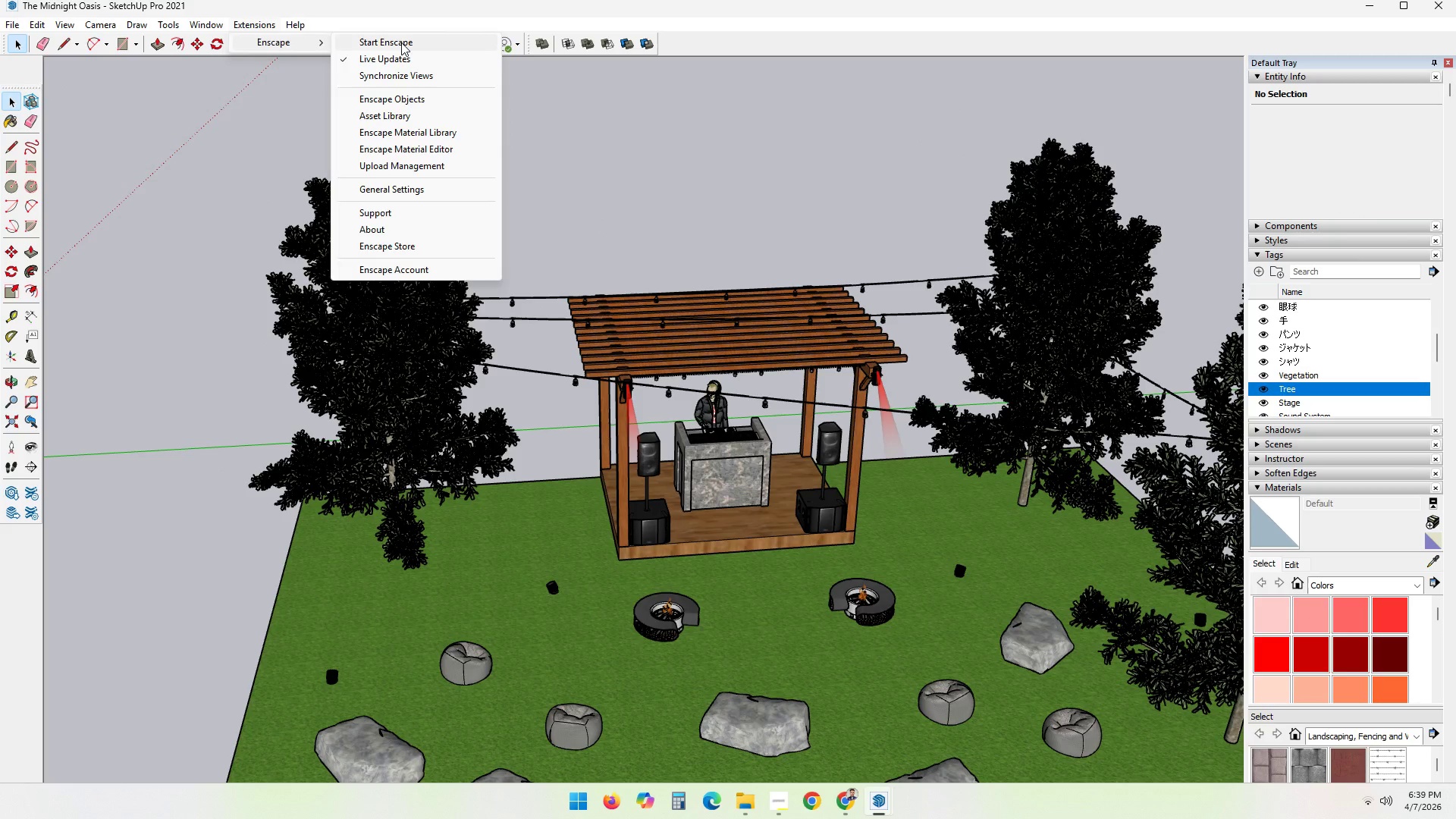 
left_click([401, 42])
 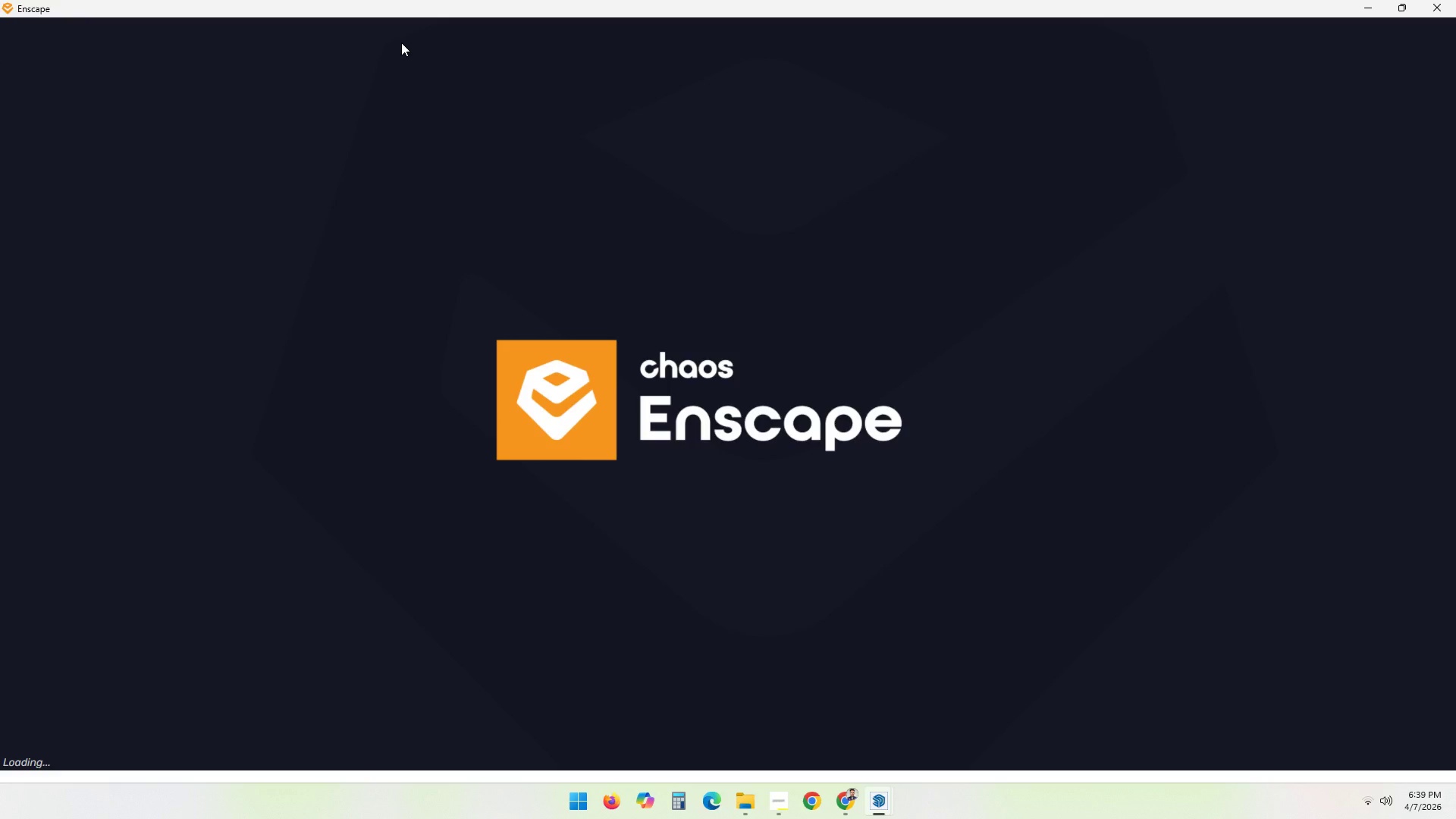 
wait(6.47)
 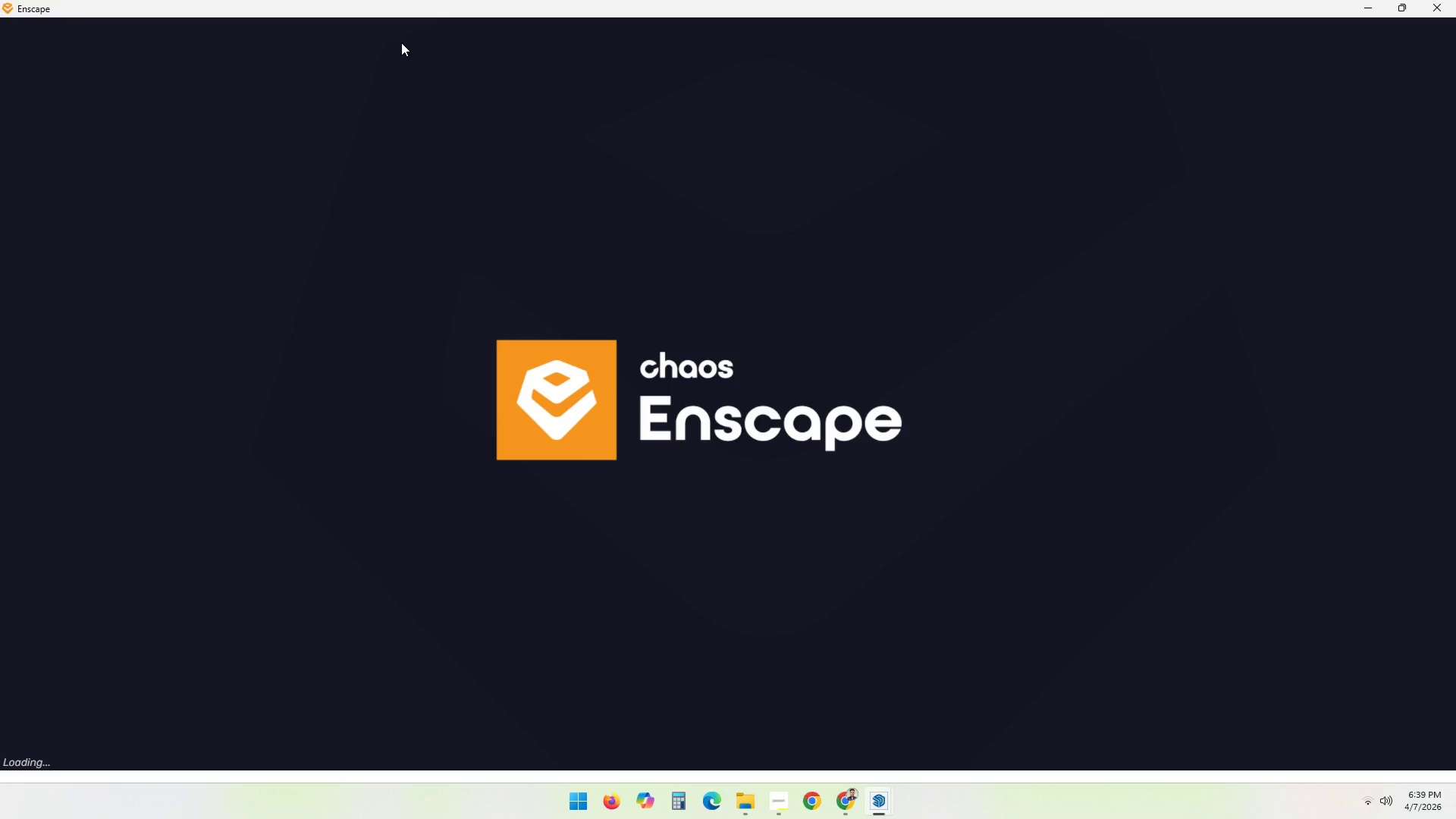 
key(Alt+AltLeft)
 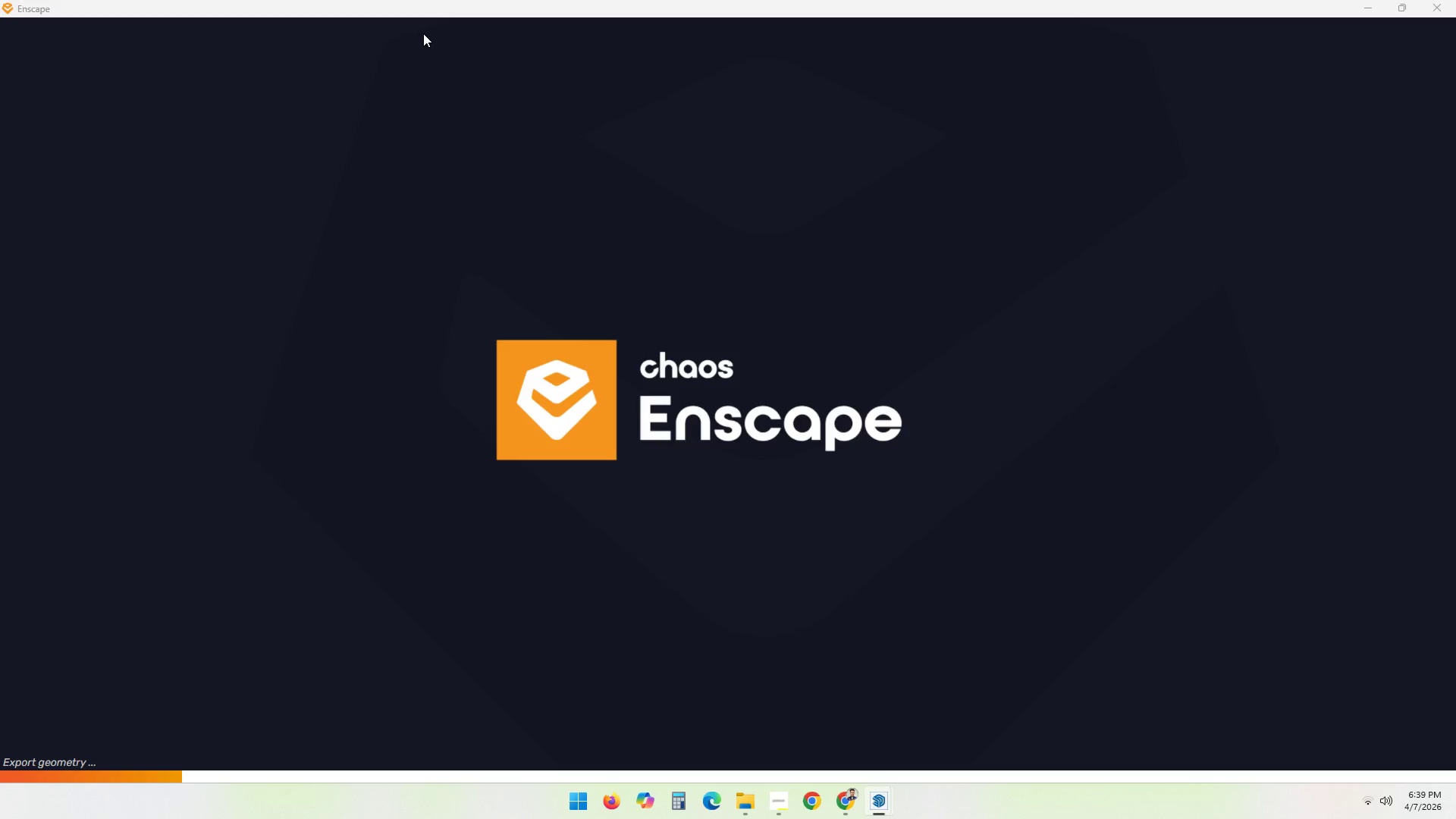 
key(Alt+Tab)
 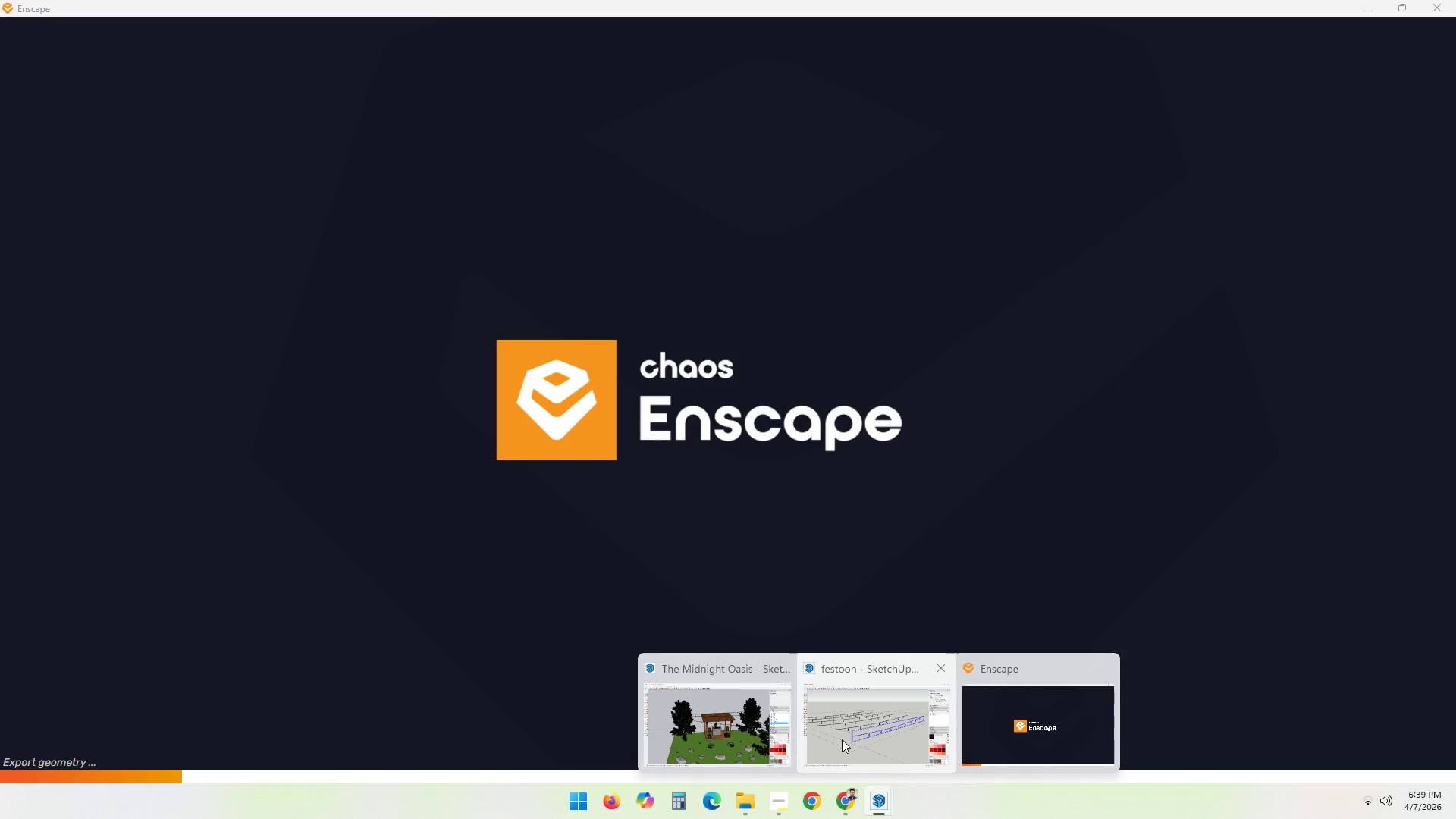 
left_click([845, 735])
 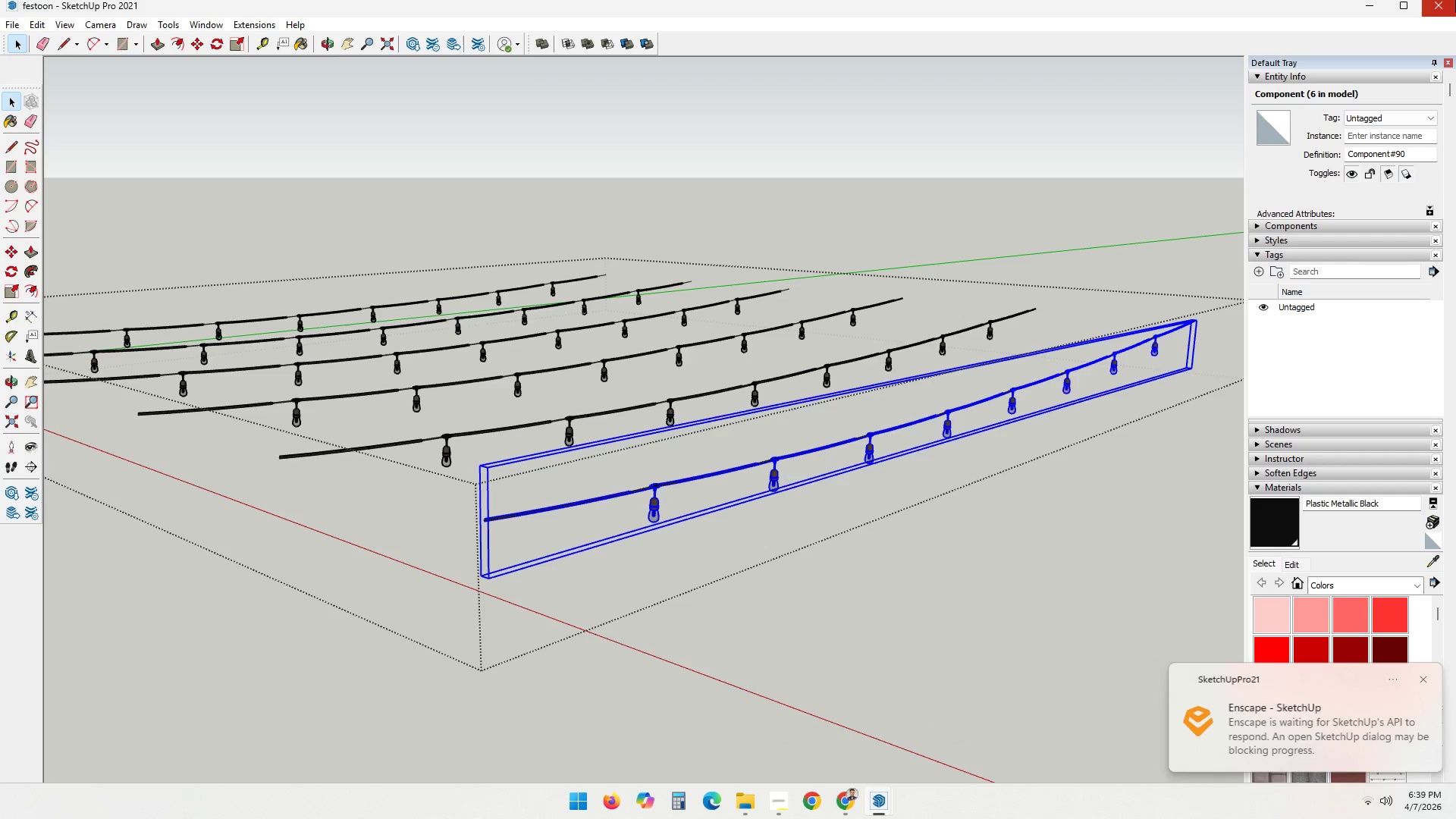 
left_click([1455, 0])
 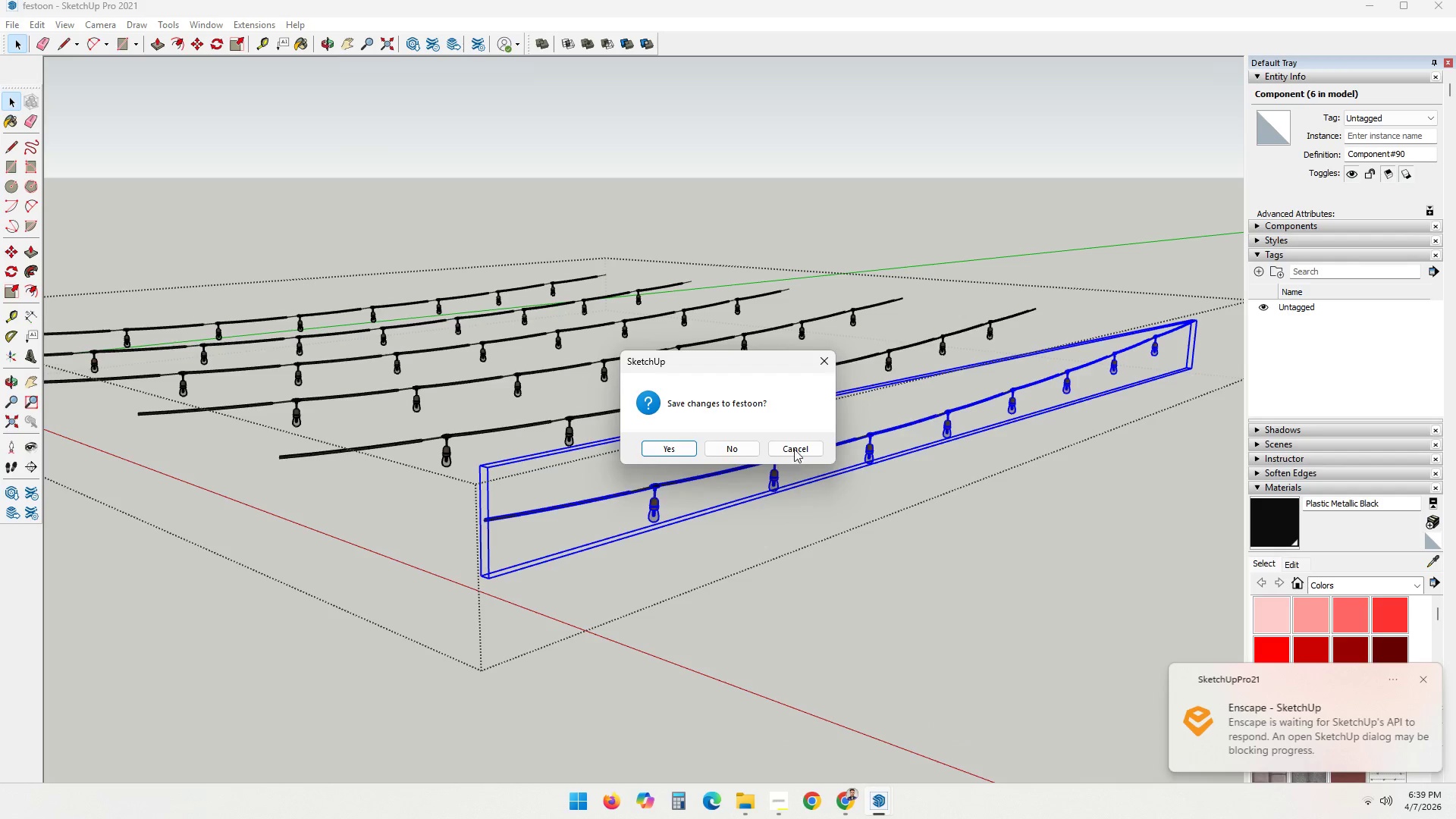 
left_click([739, 450])
 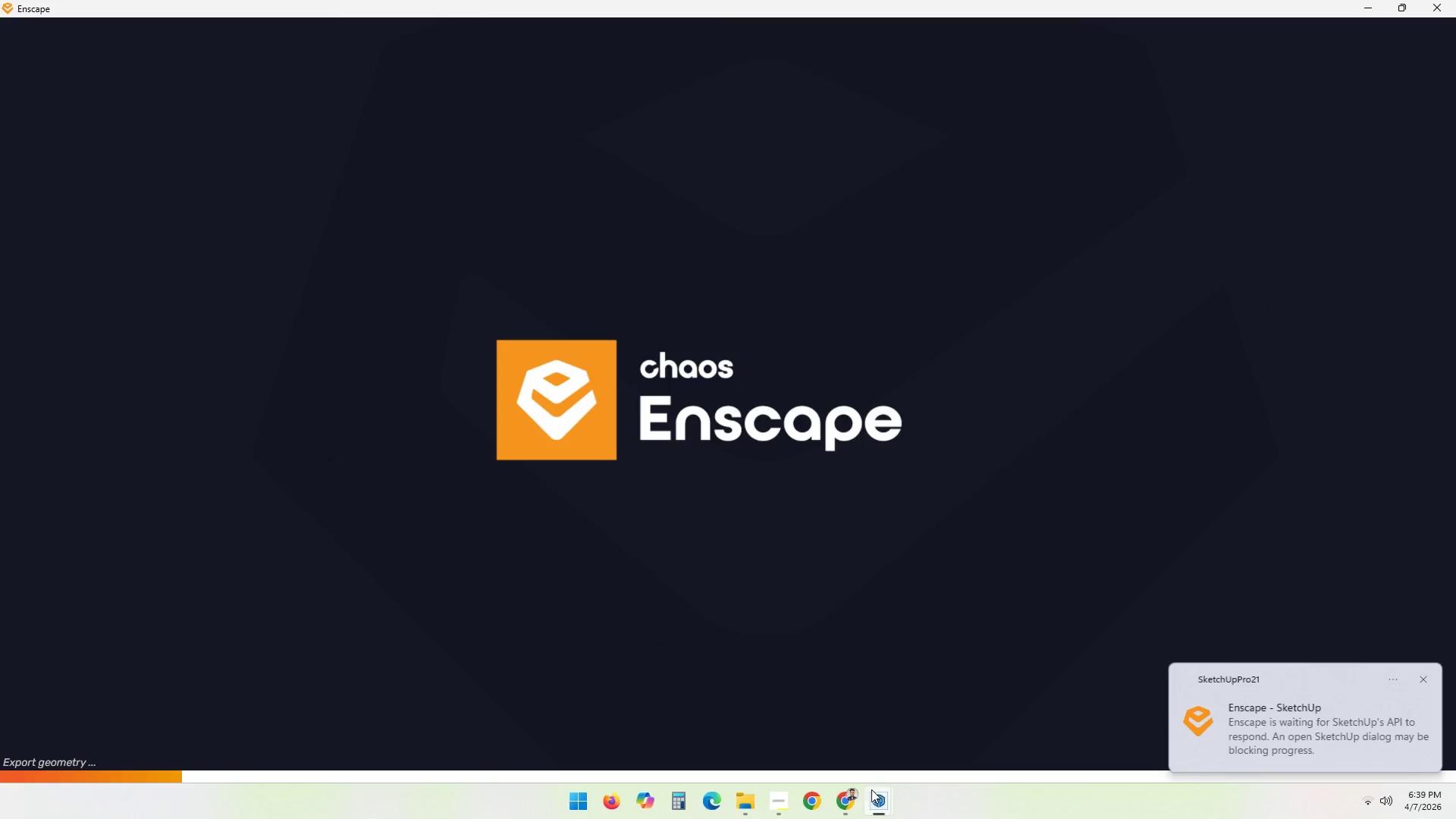 
left_click([880, 795])
 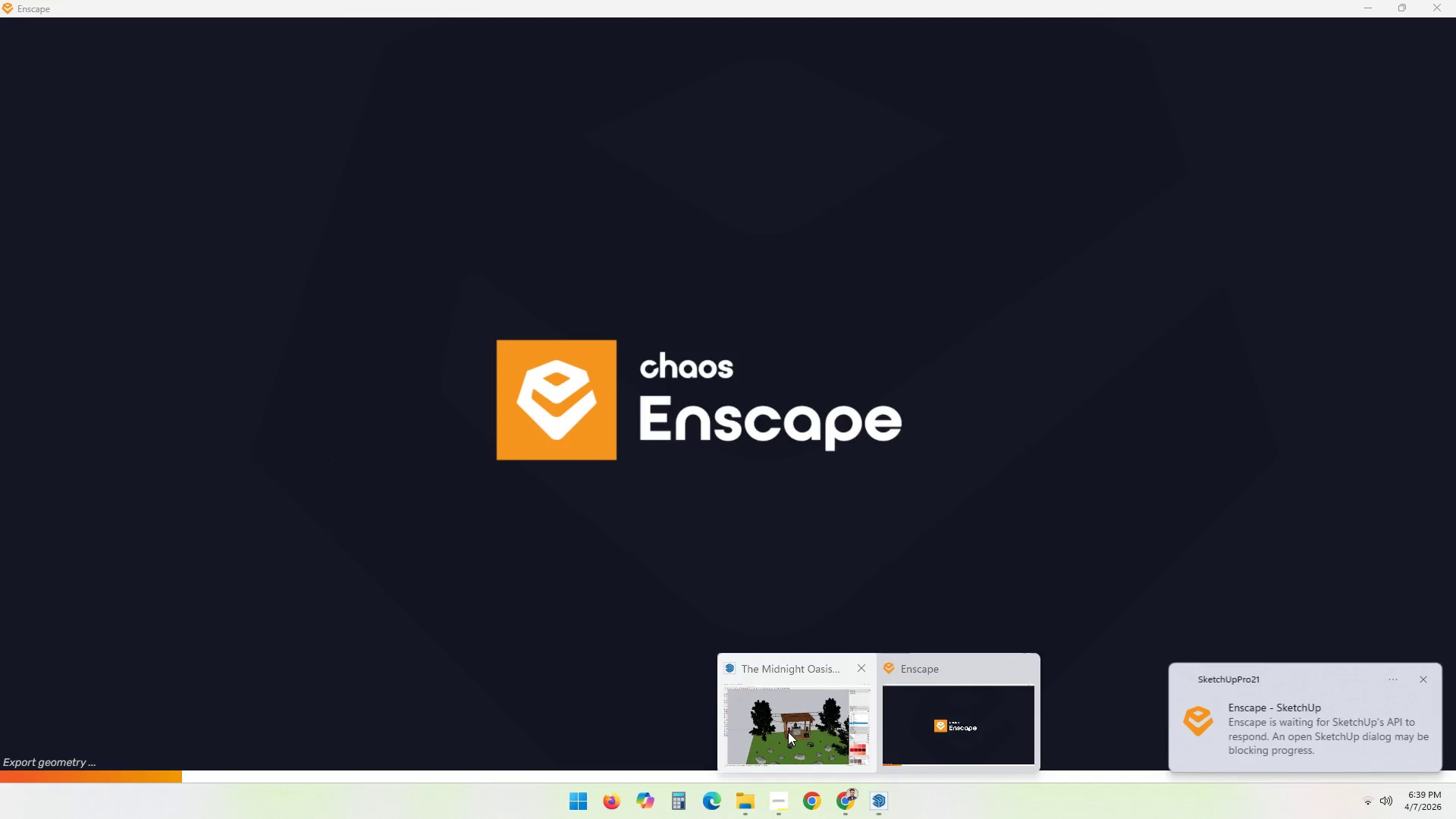 
left_click_drag(start_coordinate=[791, 717], to_coordinate=[796, 717])
 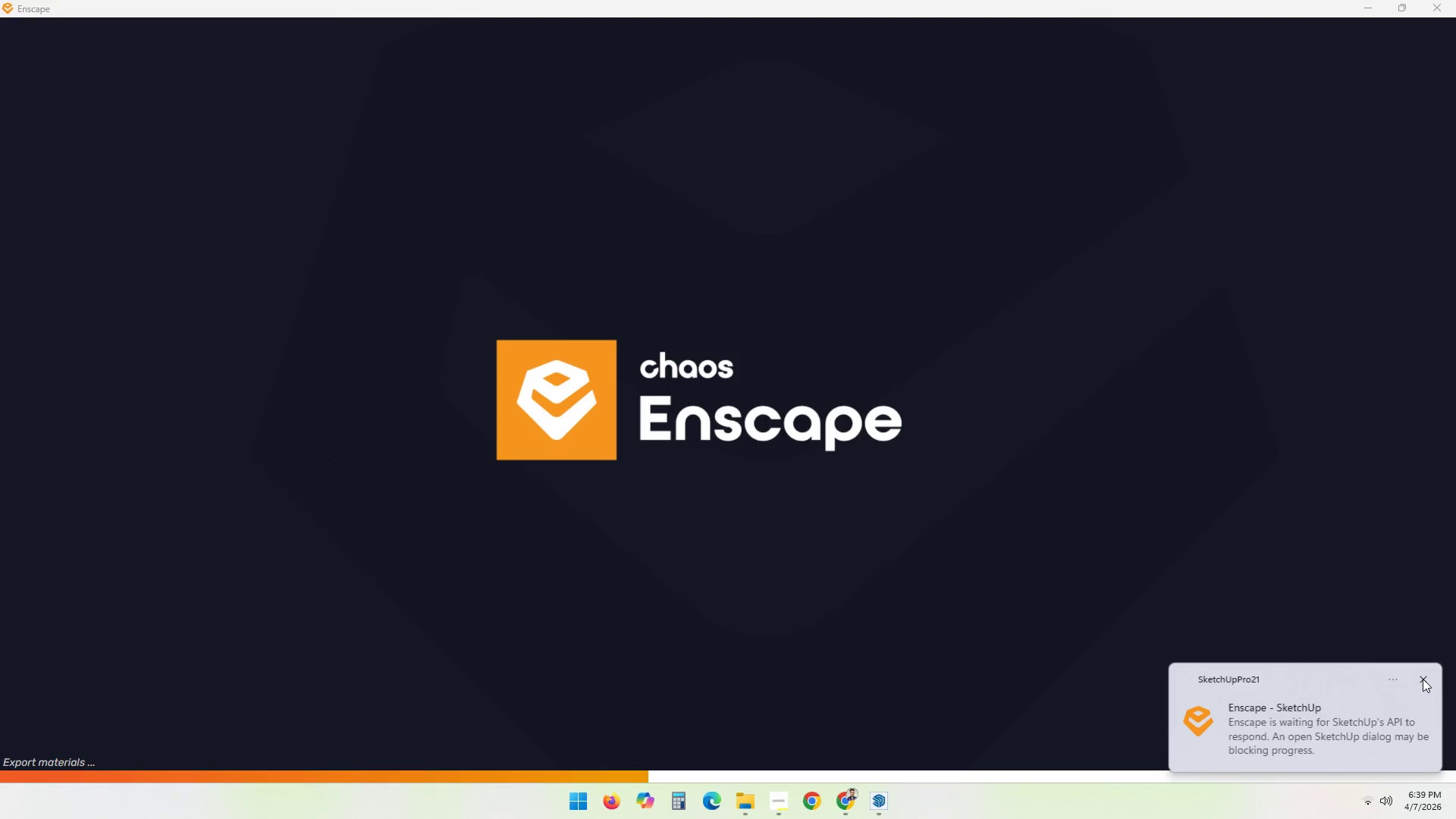 
left_click([1423, 679])
 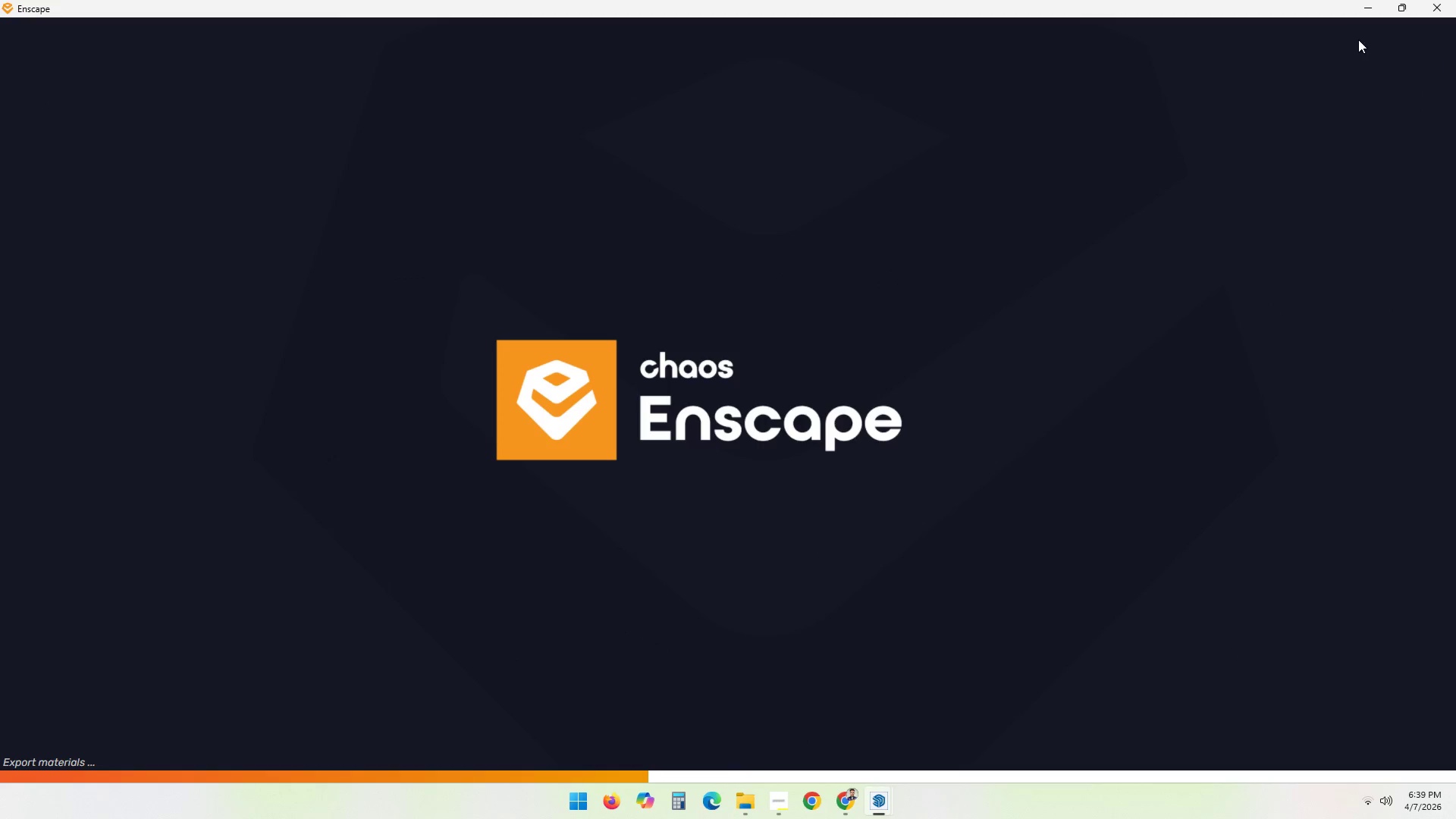 
left_click([1367, 2])
 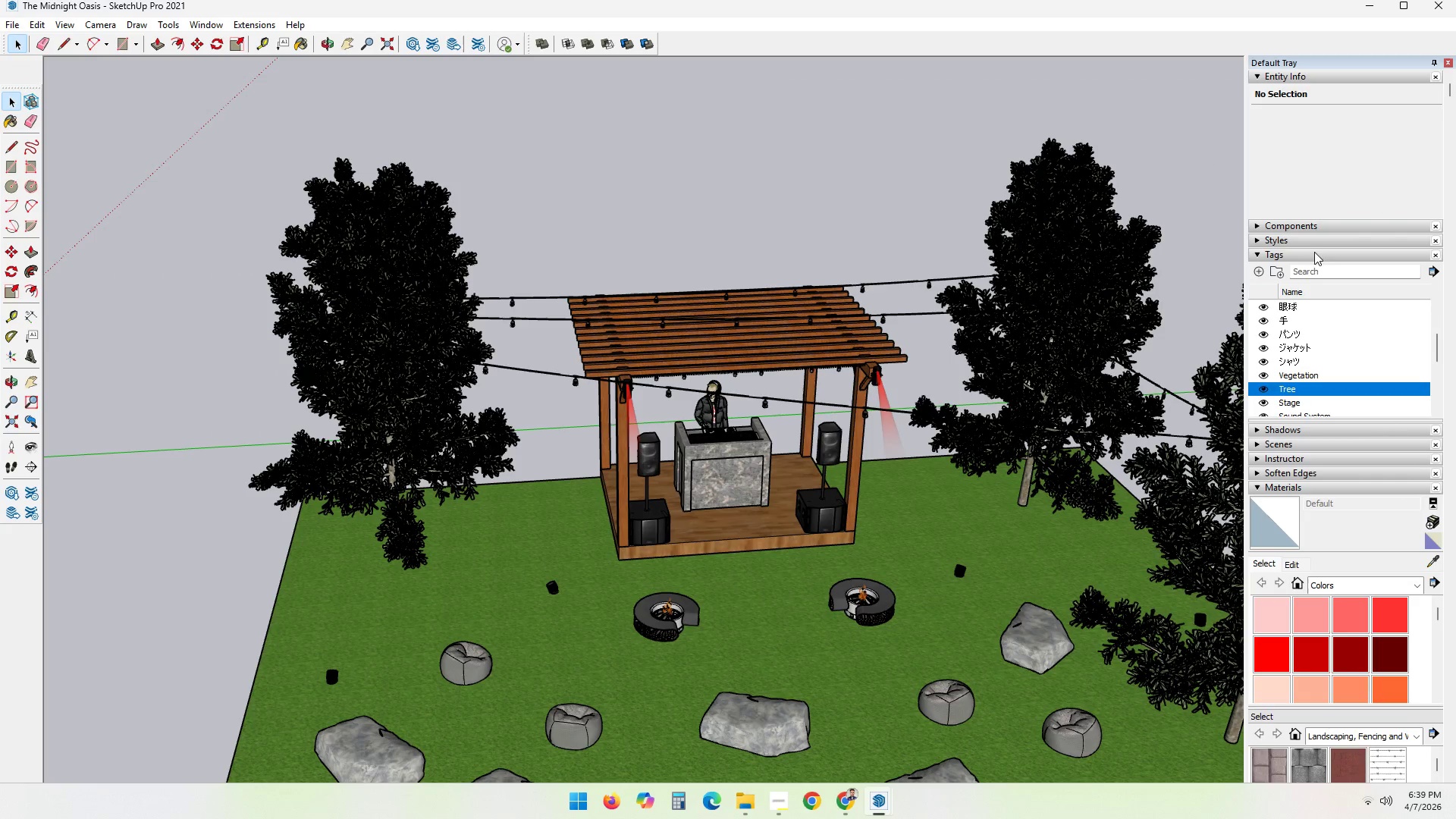 
left_click([1291, 253])
 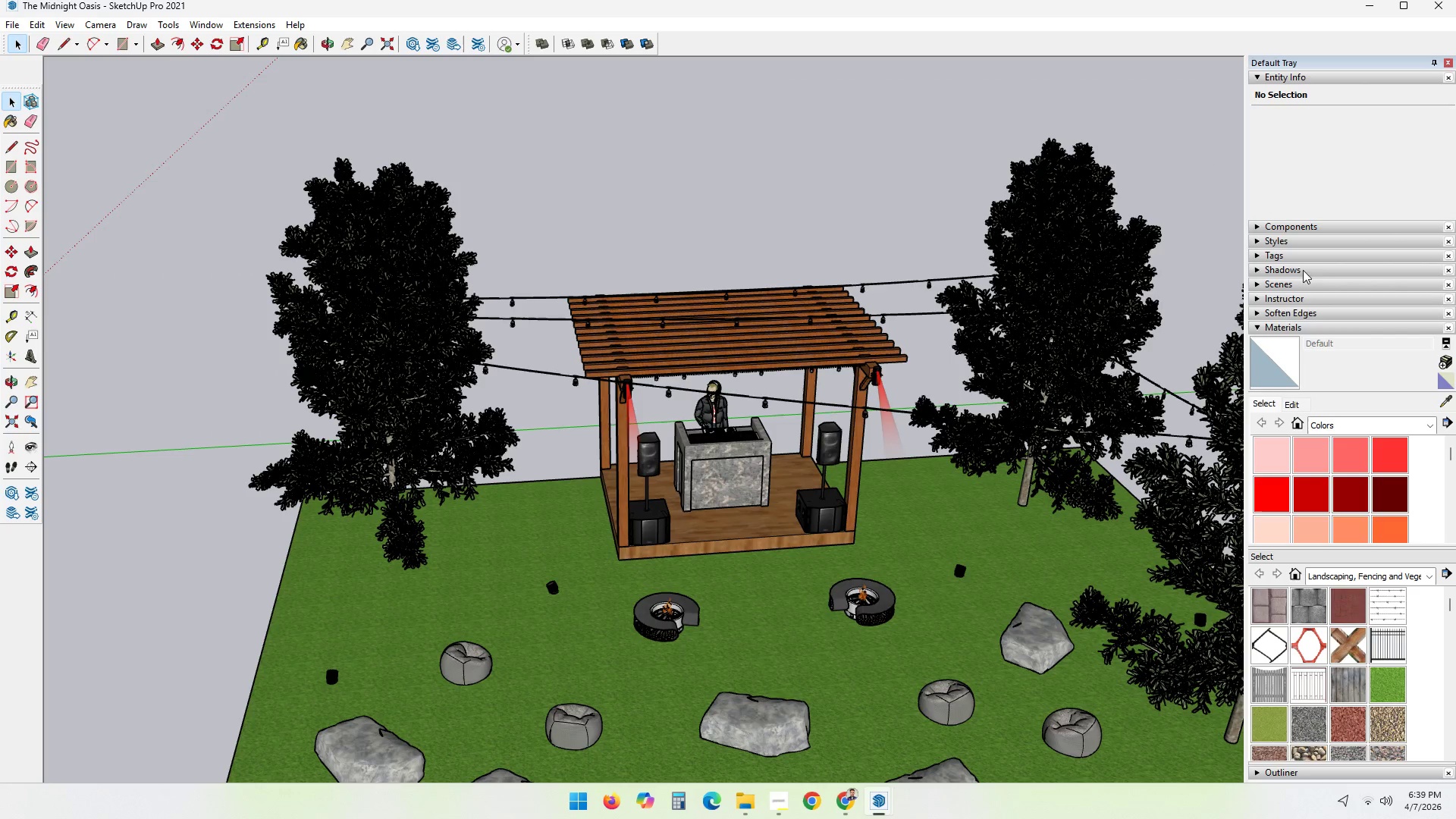 
left_click([1295, 257])
 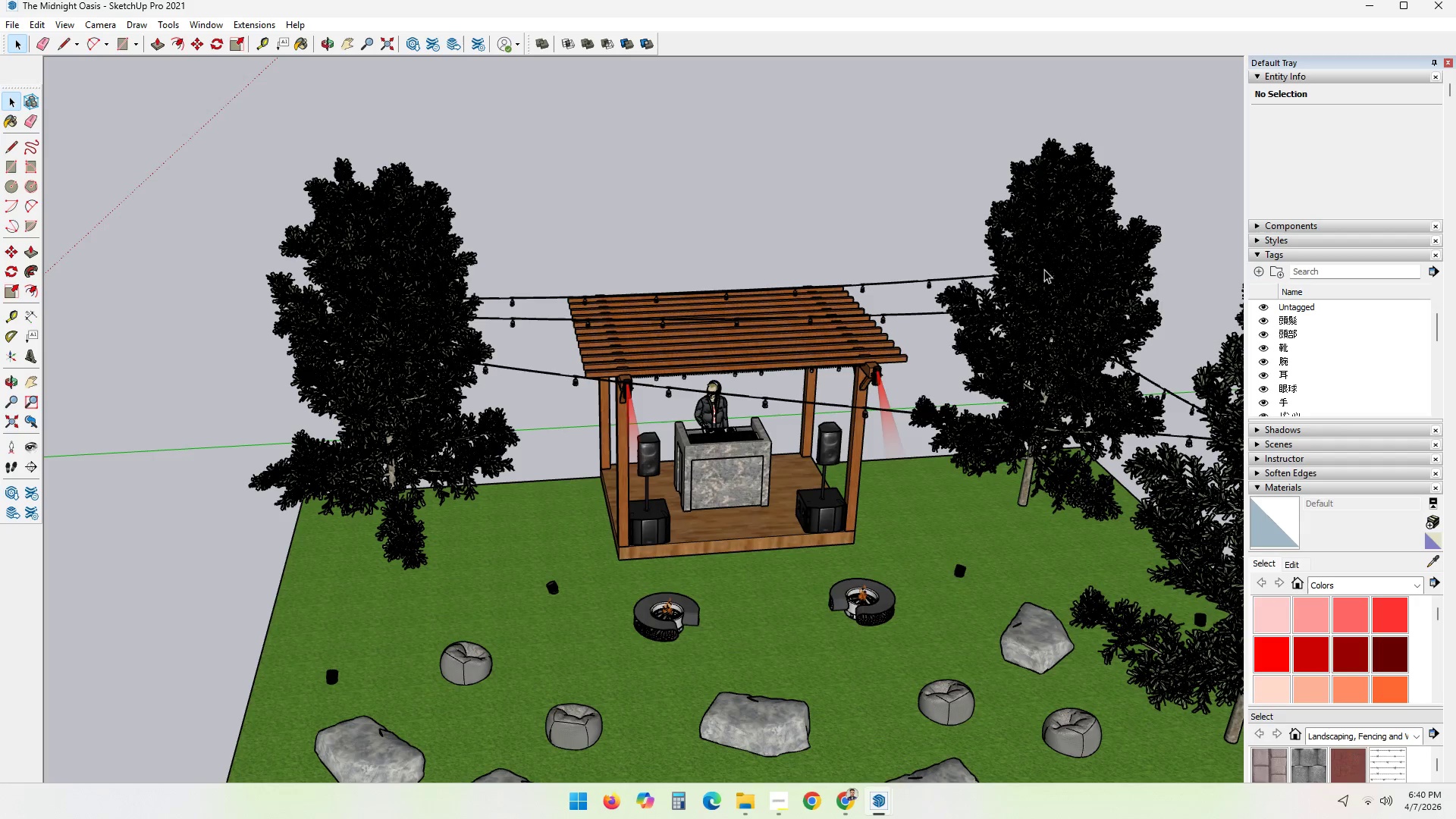 
left_click([896, 283])
 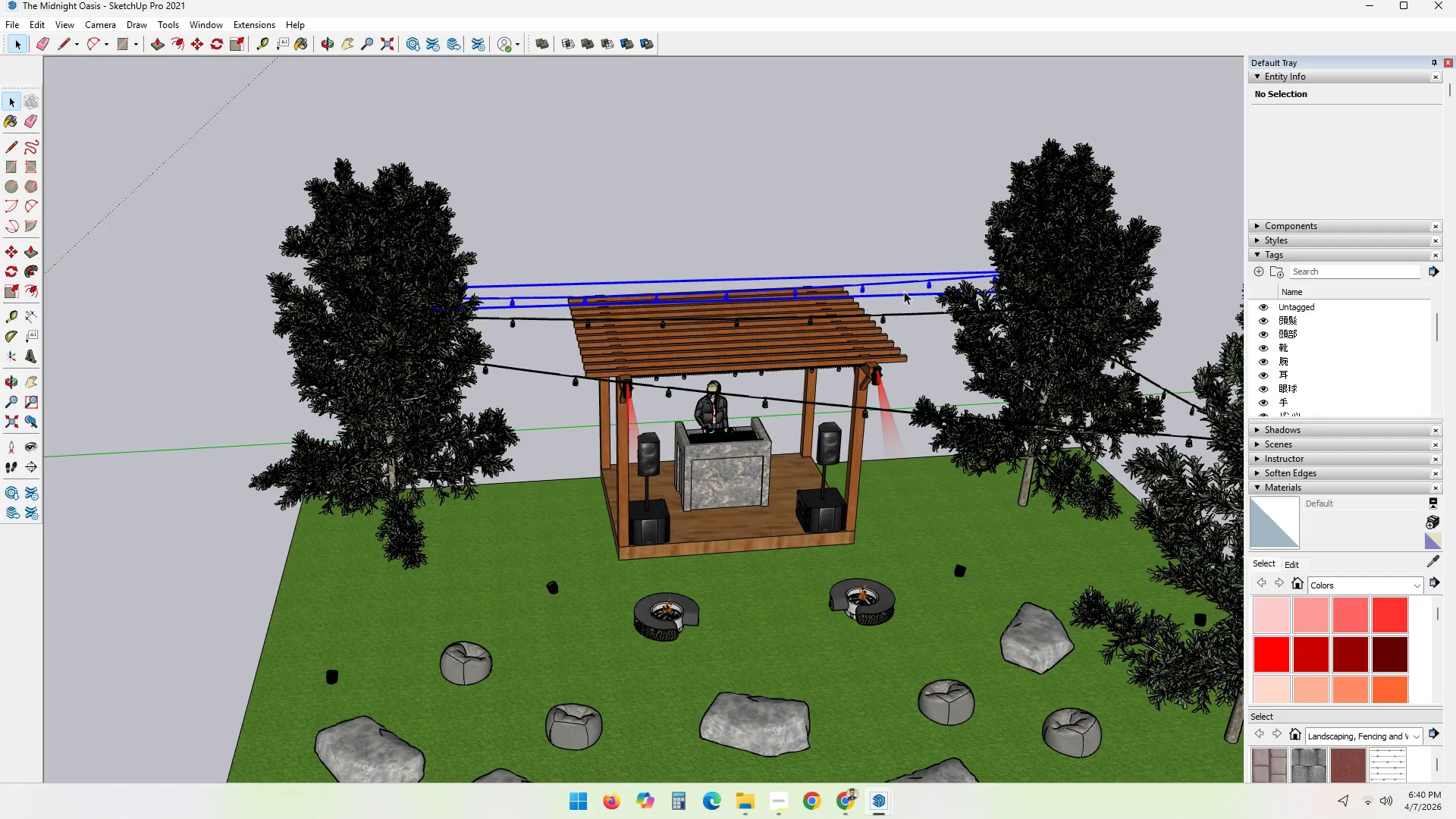 
hold_key(key=ControlLeft, duration=3.2)
left_click([918, 312])
 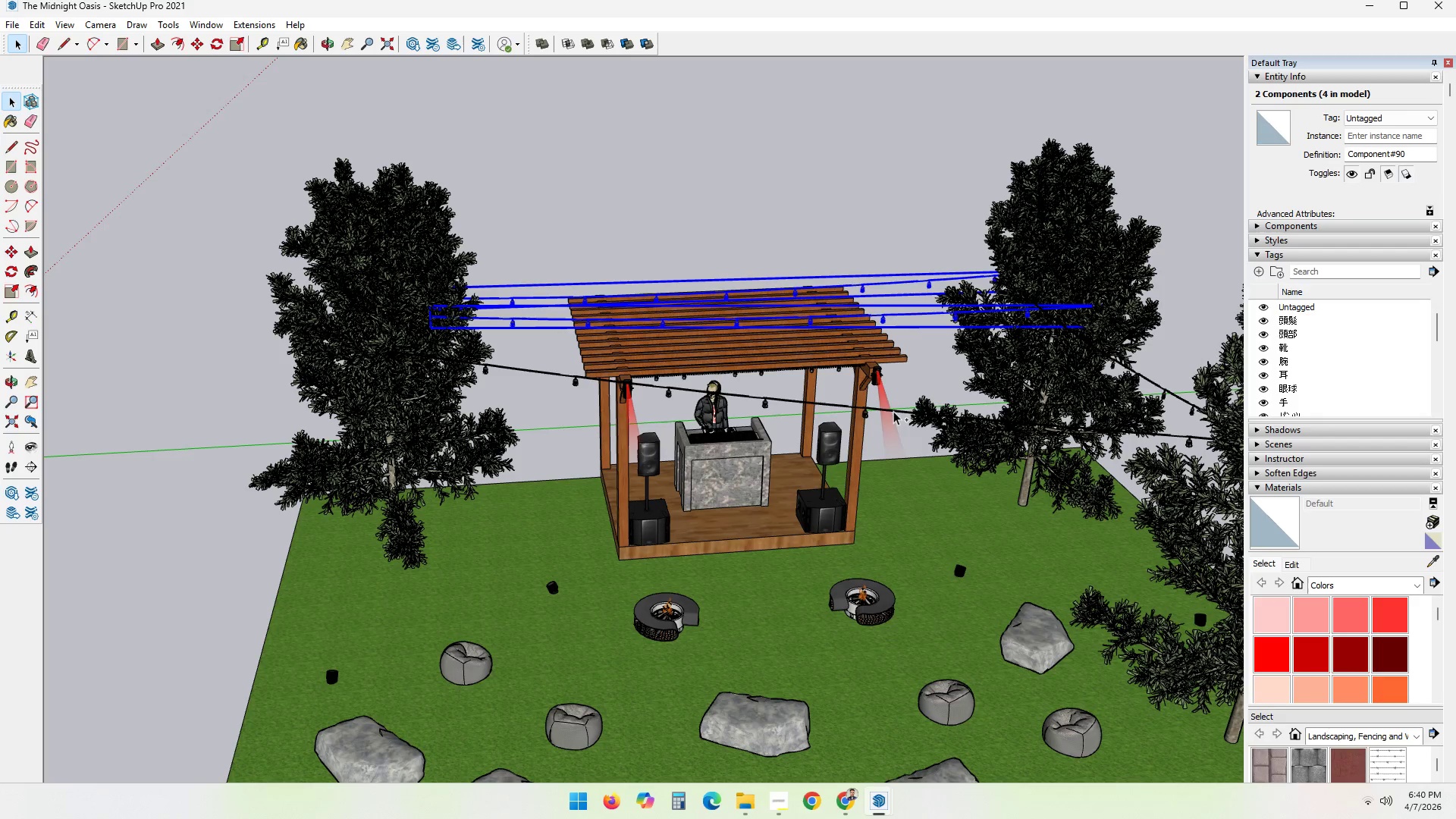 
left_click([883, 412])
 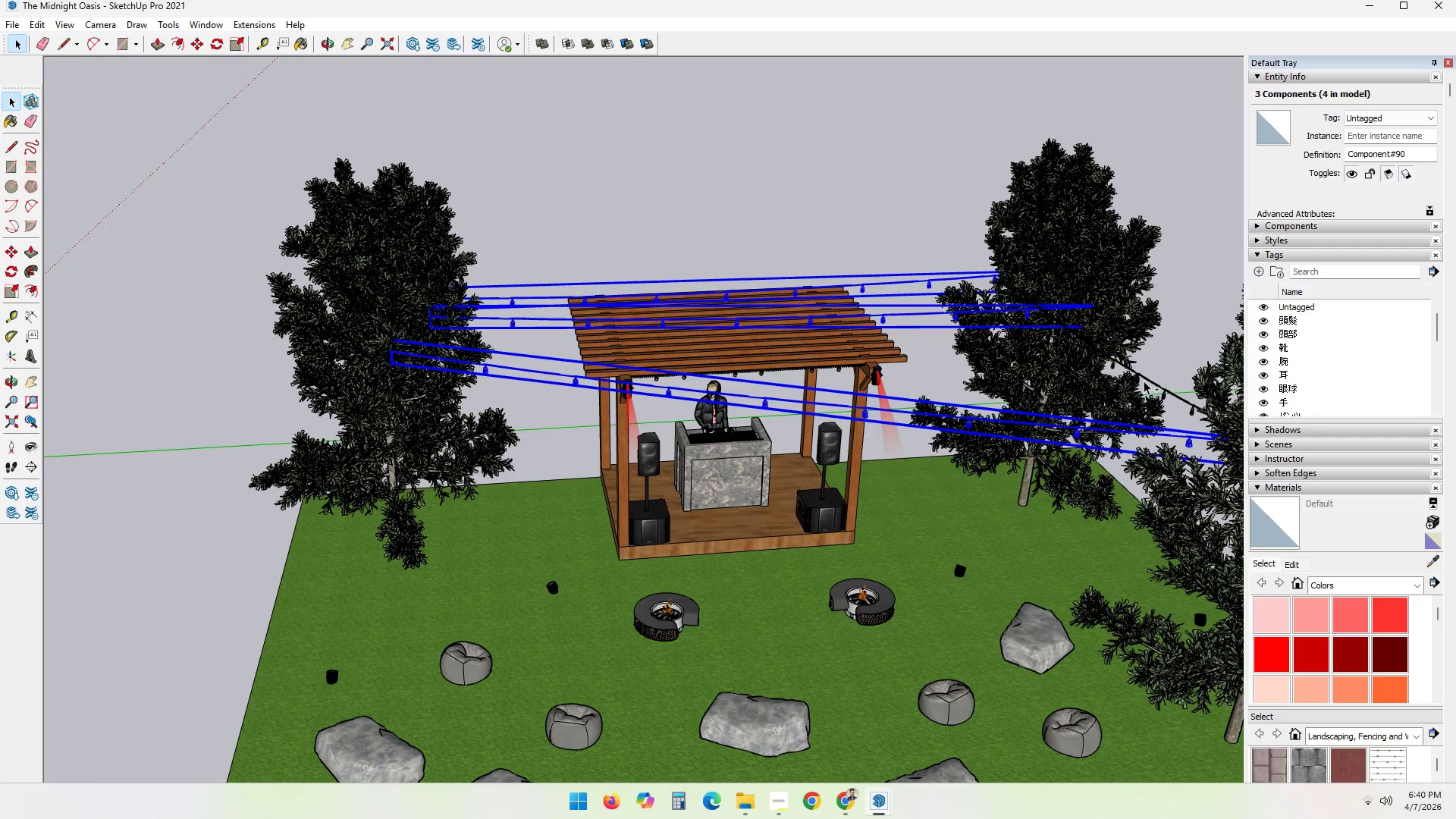 
left_click([1150, 383])
 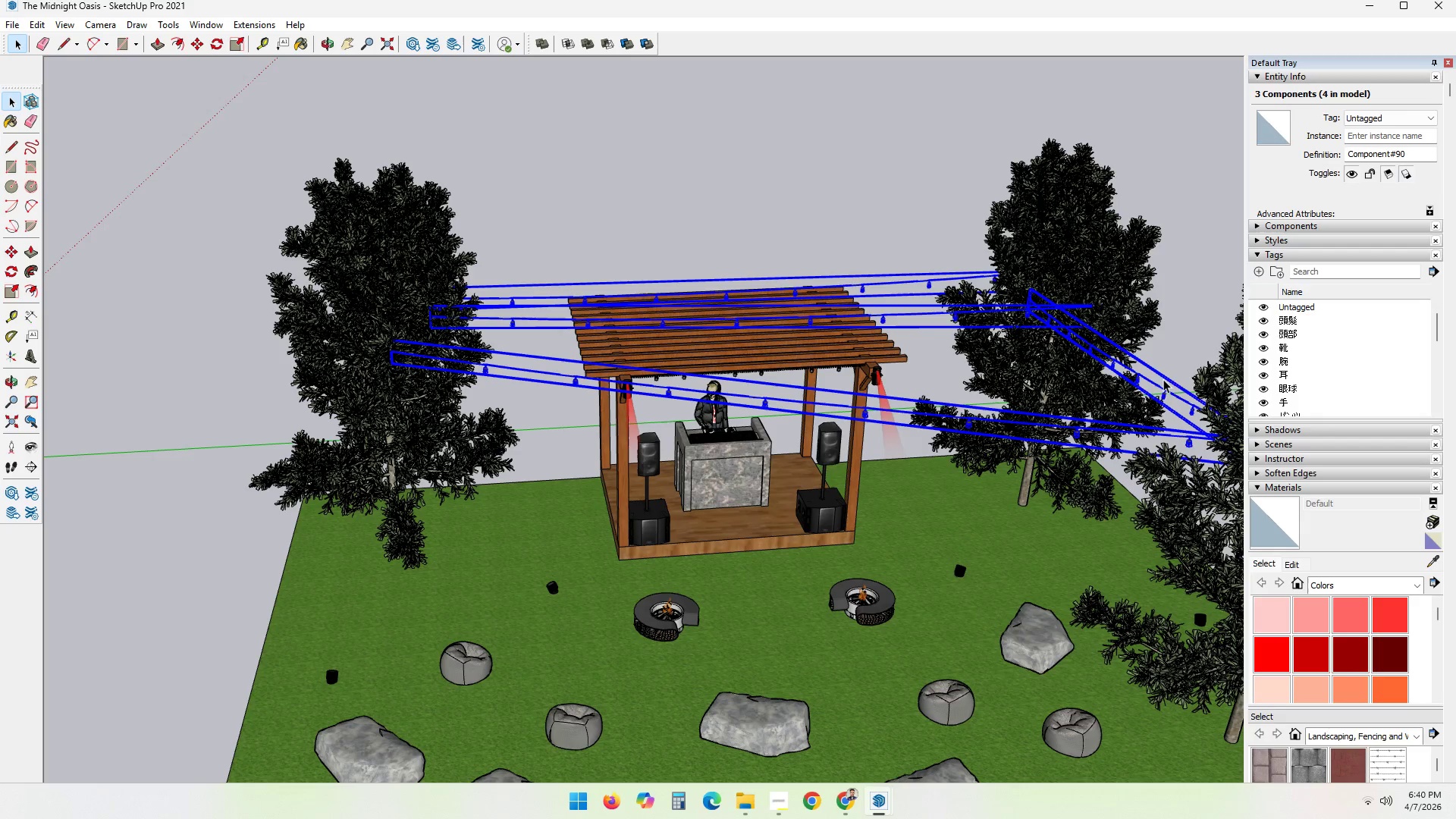 
key(Control+ControlLeft)
 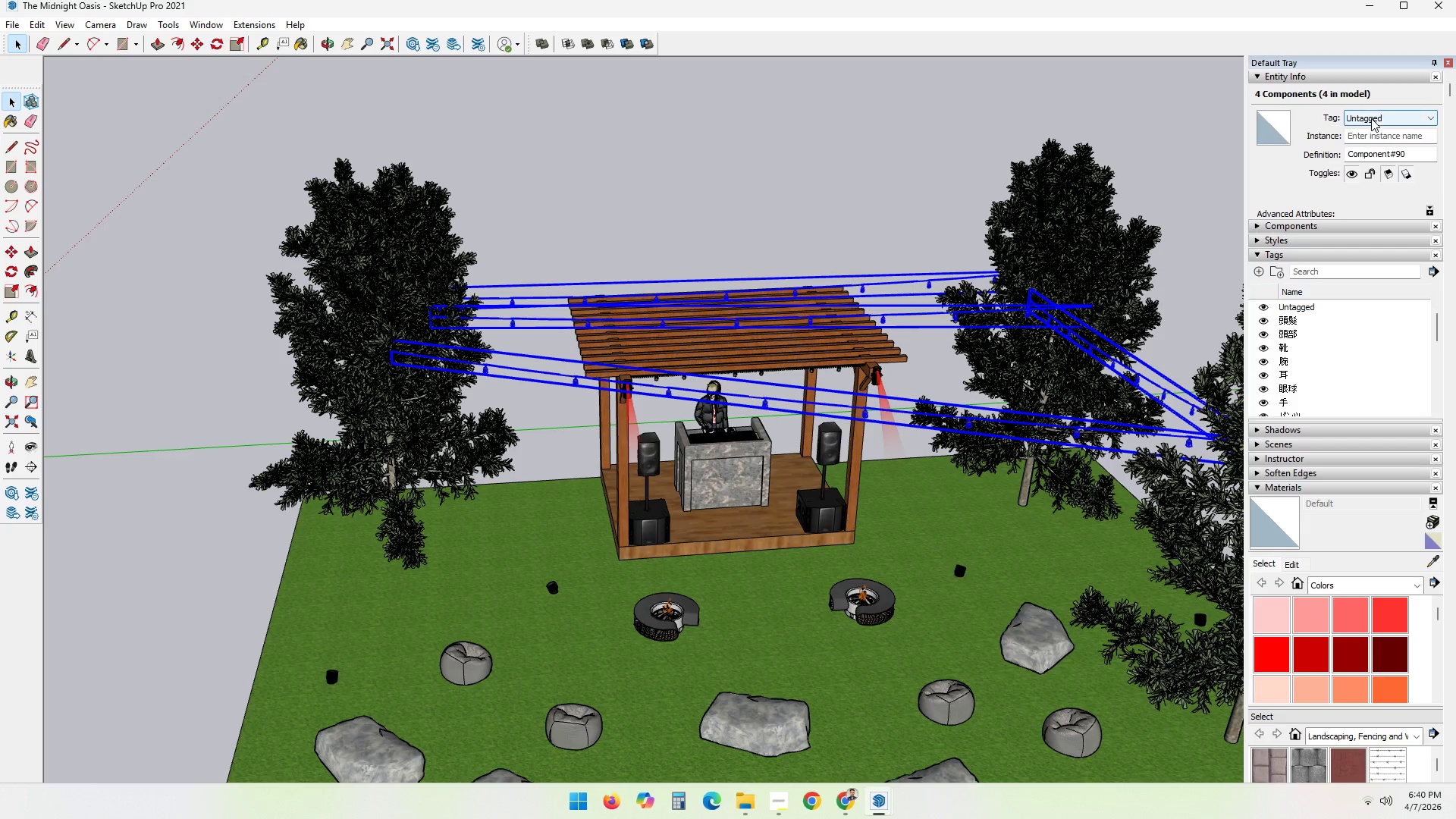 
left_click([1401, 122])
 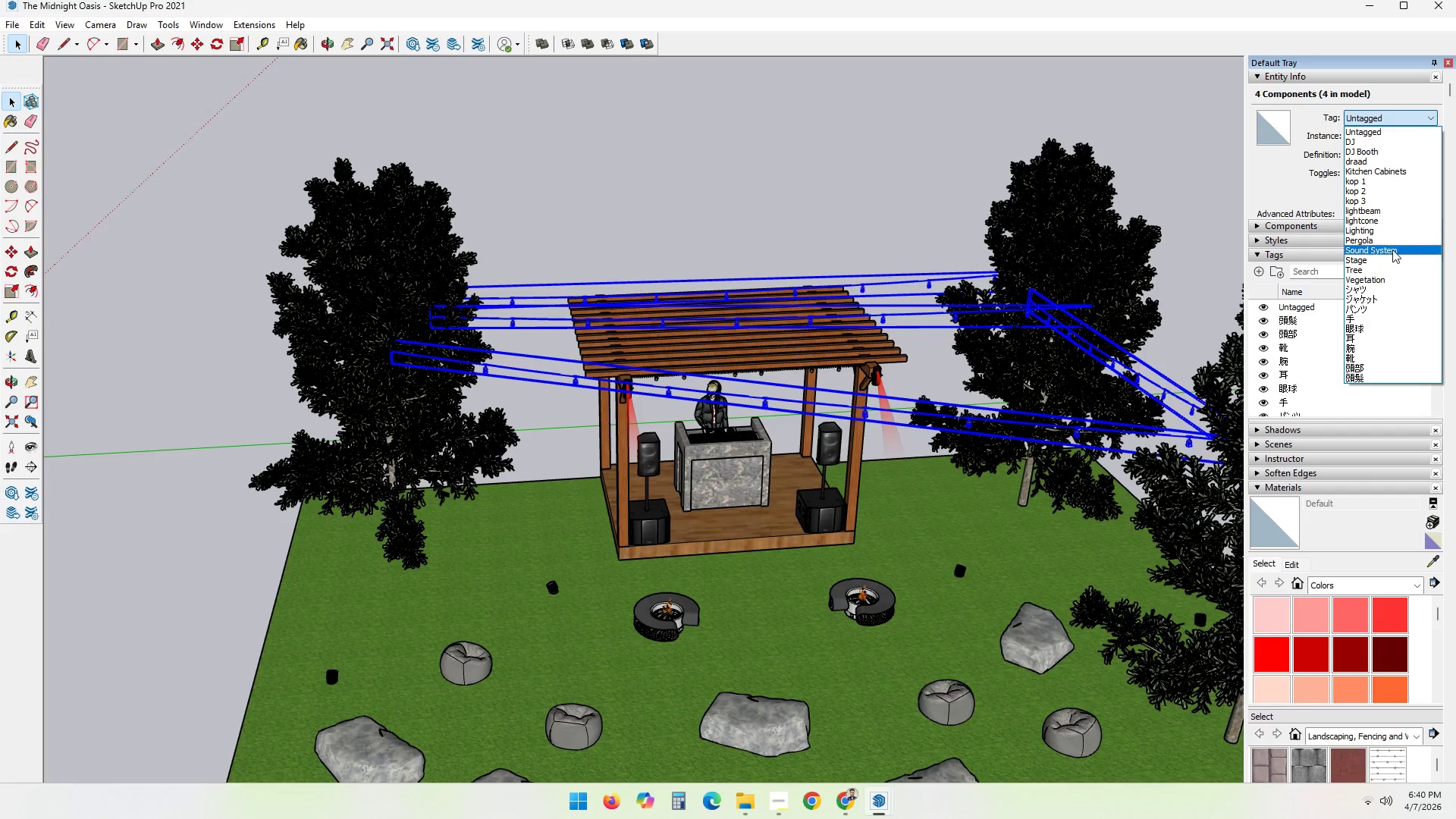 
wait(5.33)
 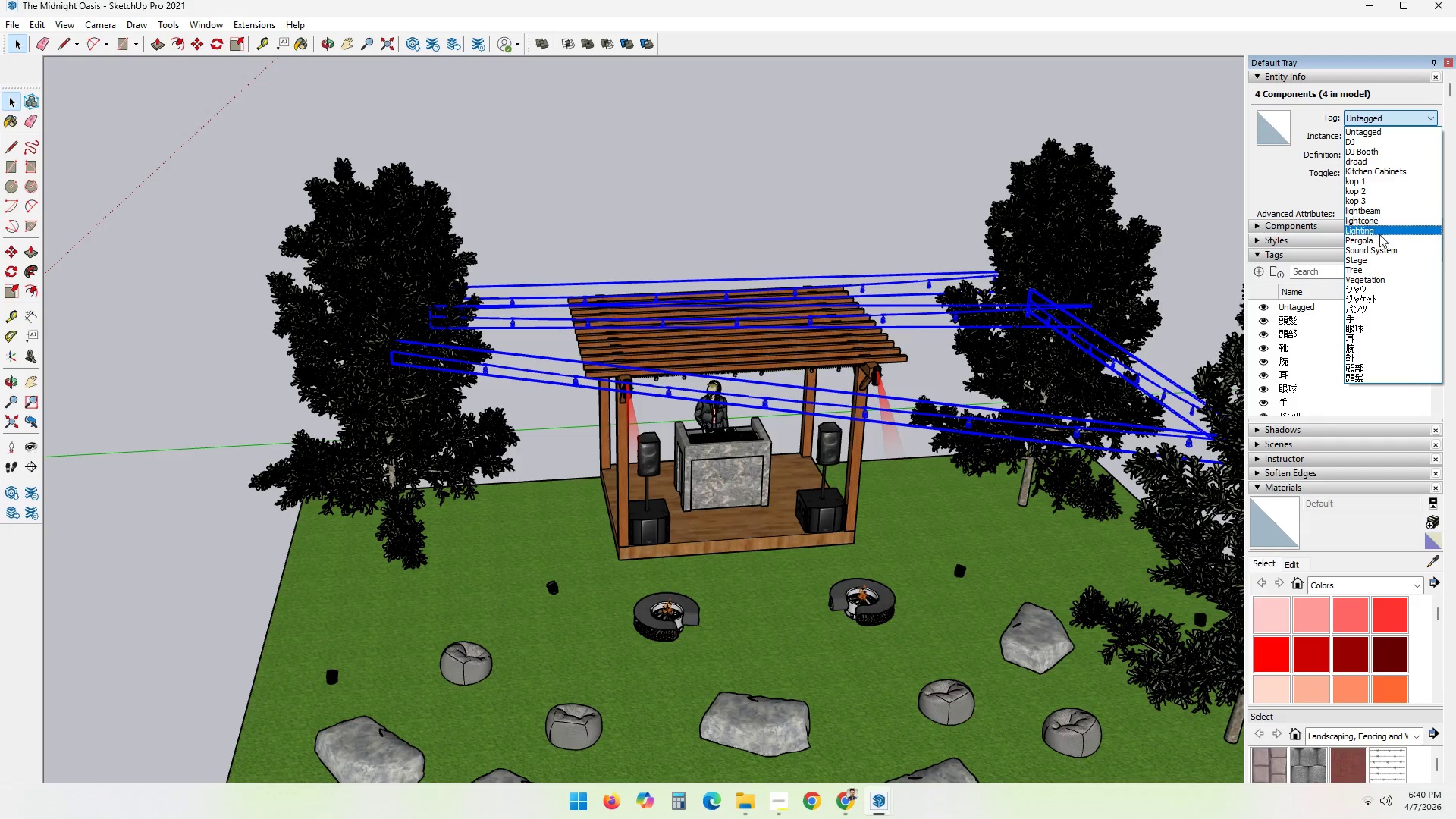 
scroll: coordinate [1393, 280], scroll_direction: down, amount: 5.0
 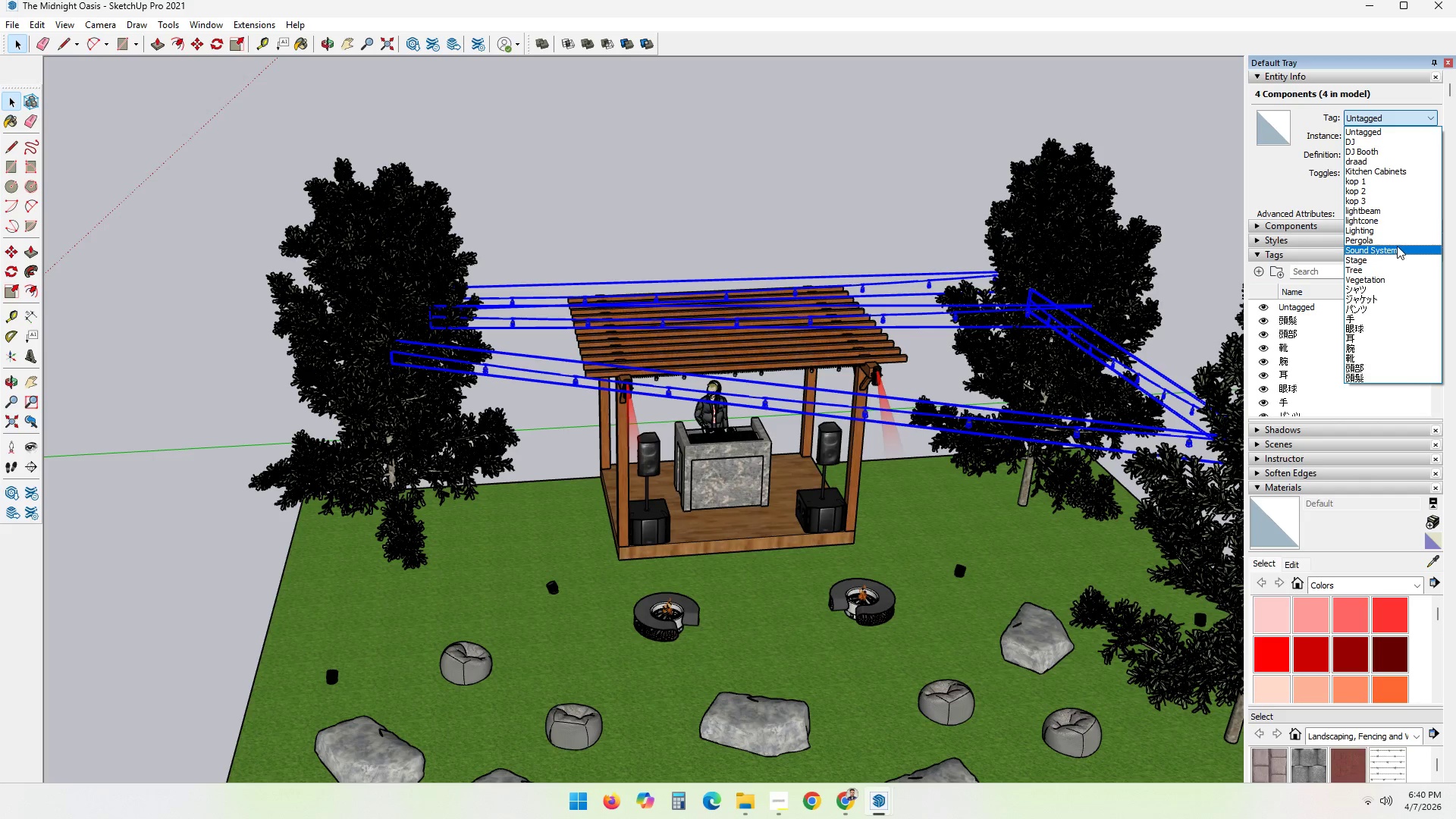 
left_click([1392, 231])
 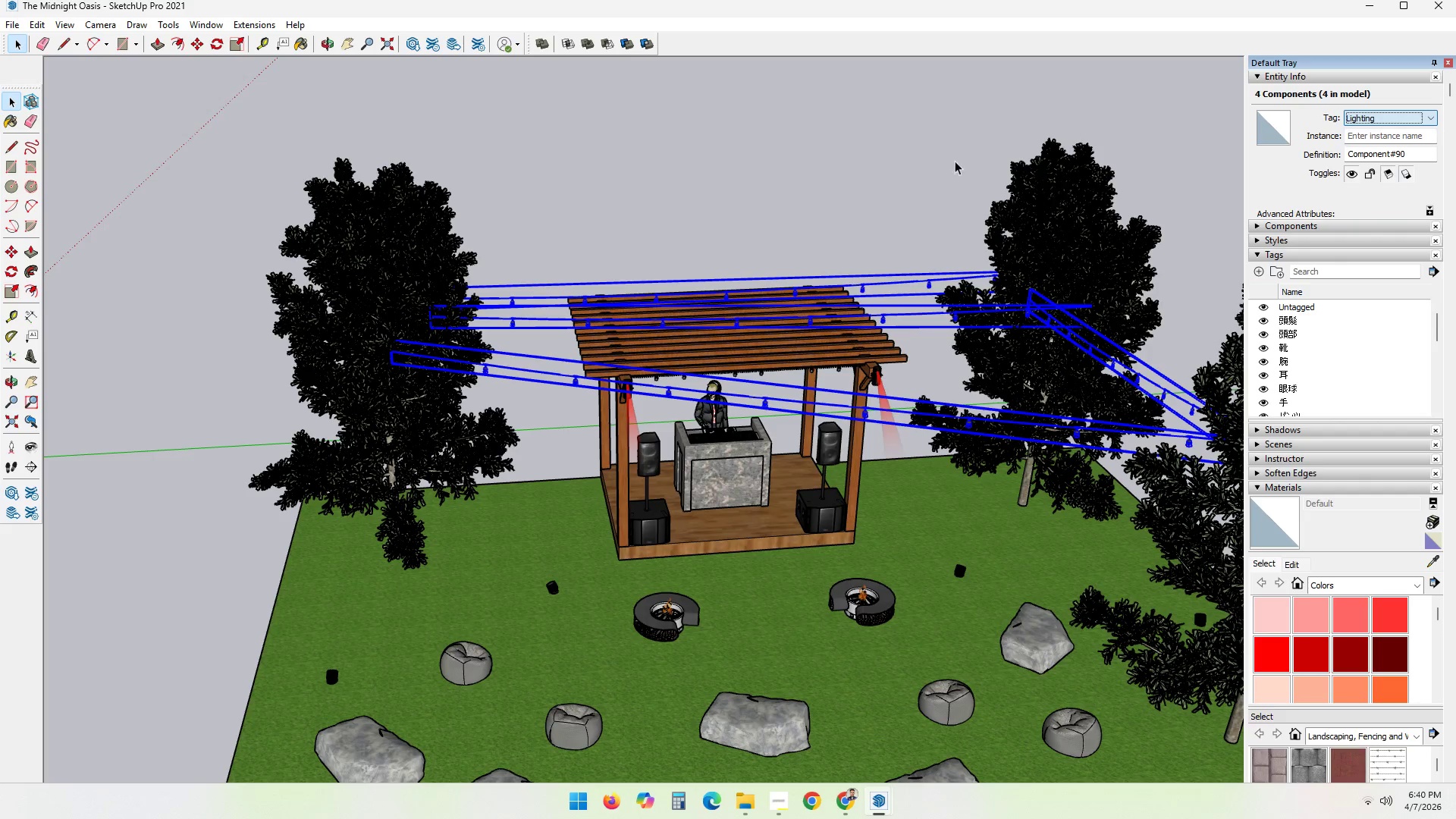 
left_click([899, 140])
 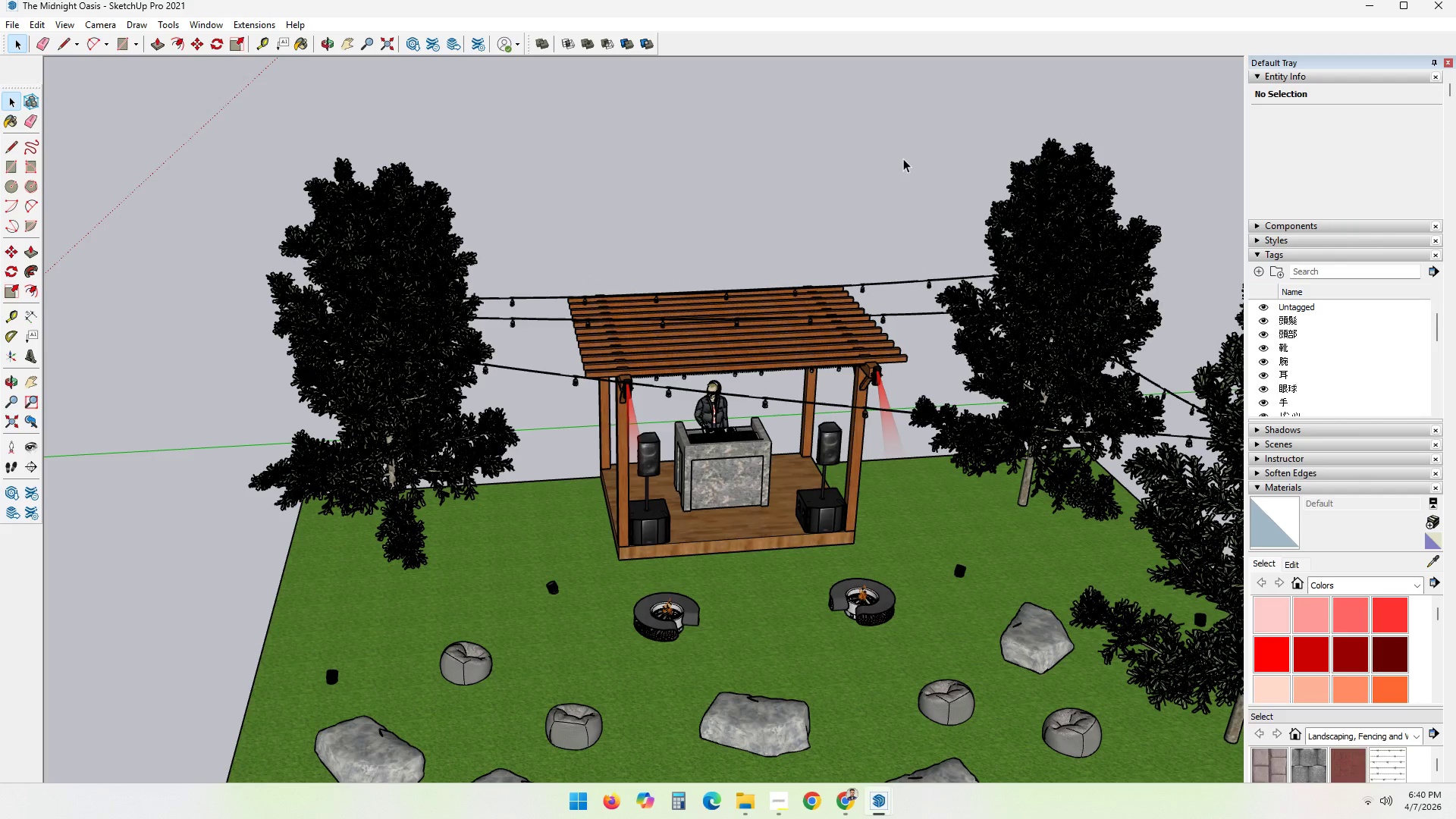 
scroll: coordinate [903, 158], scroll_direction: down, amount: 2.0
 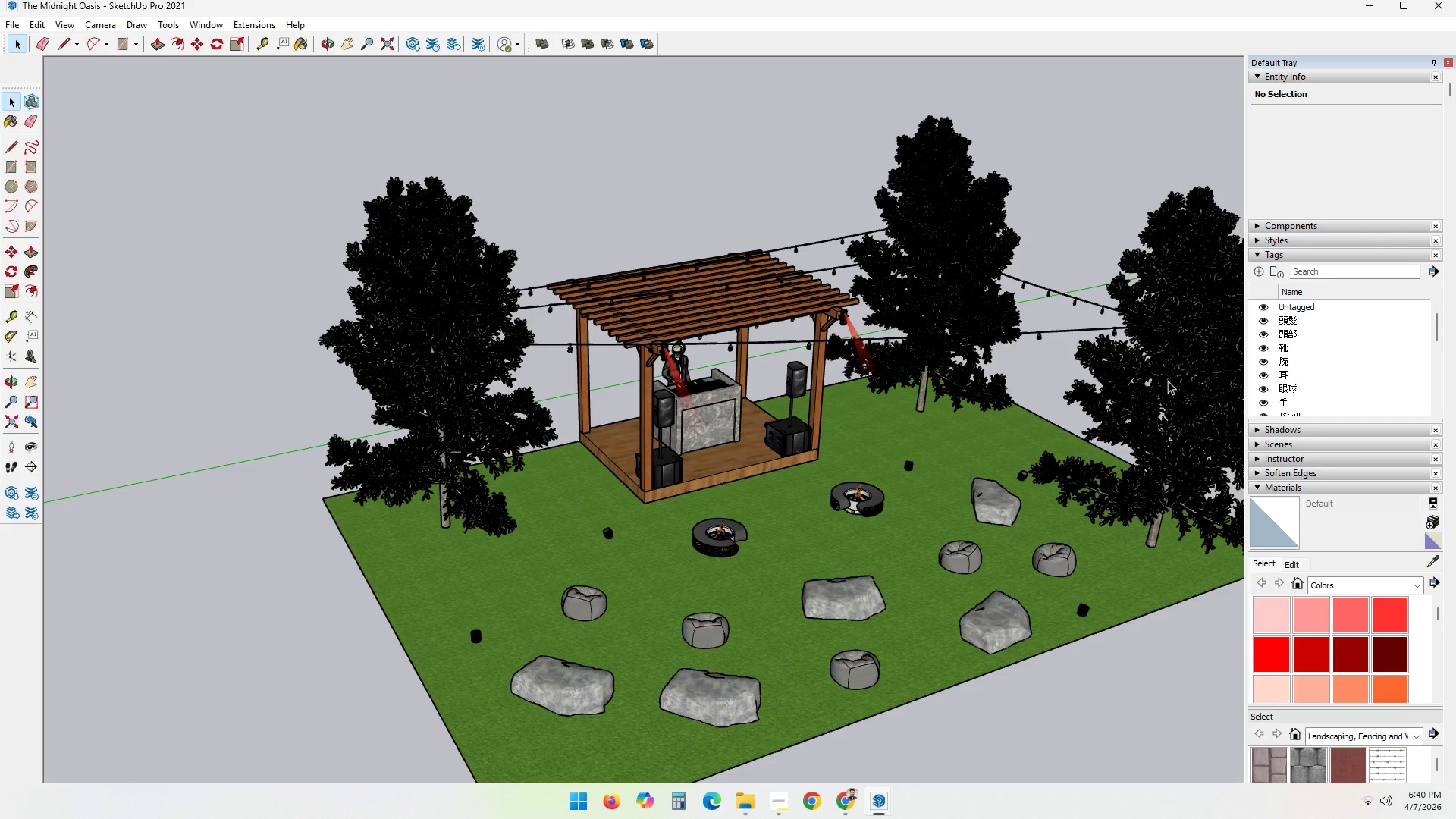 
wait(13.09)
 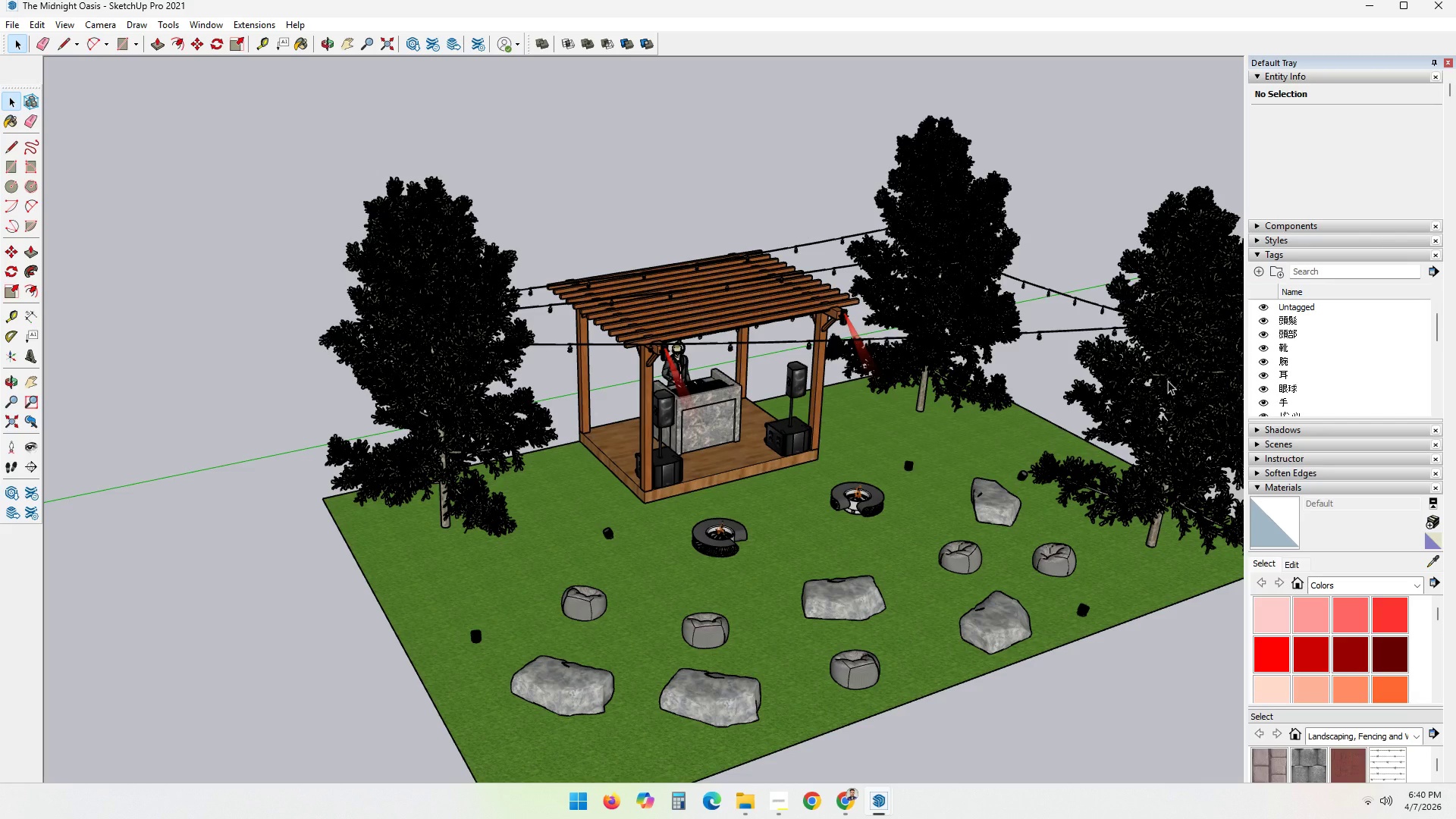 
left_click([1307, 267])
 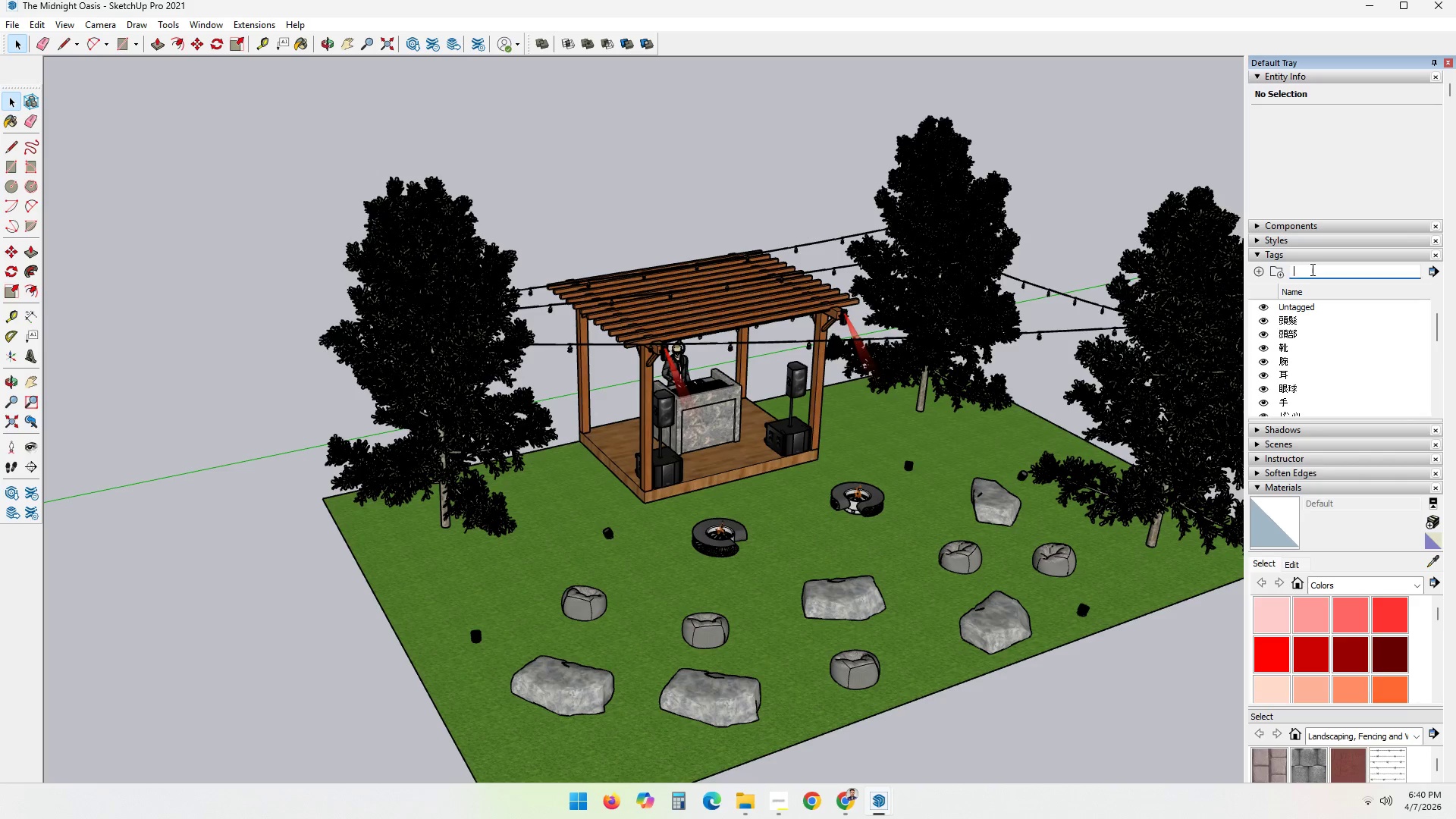 
type(st)
key(Backspace)
key(Backspace)
key(Backspace)
 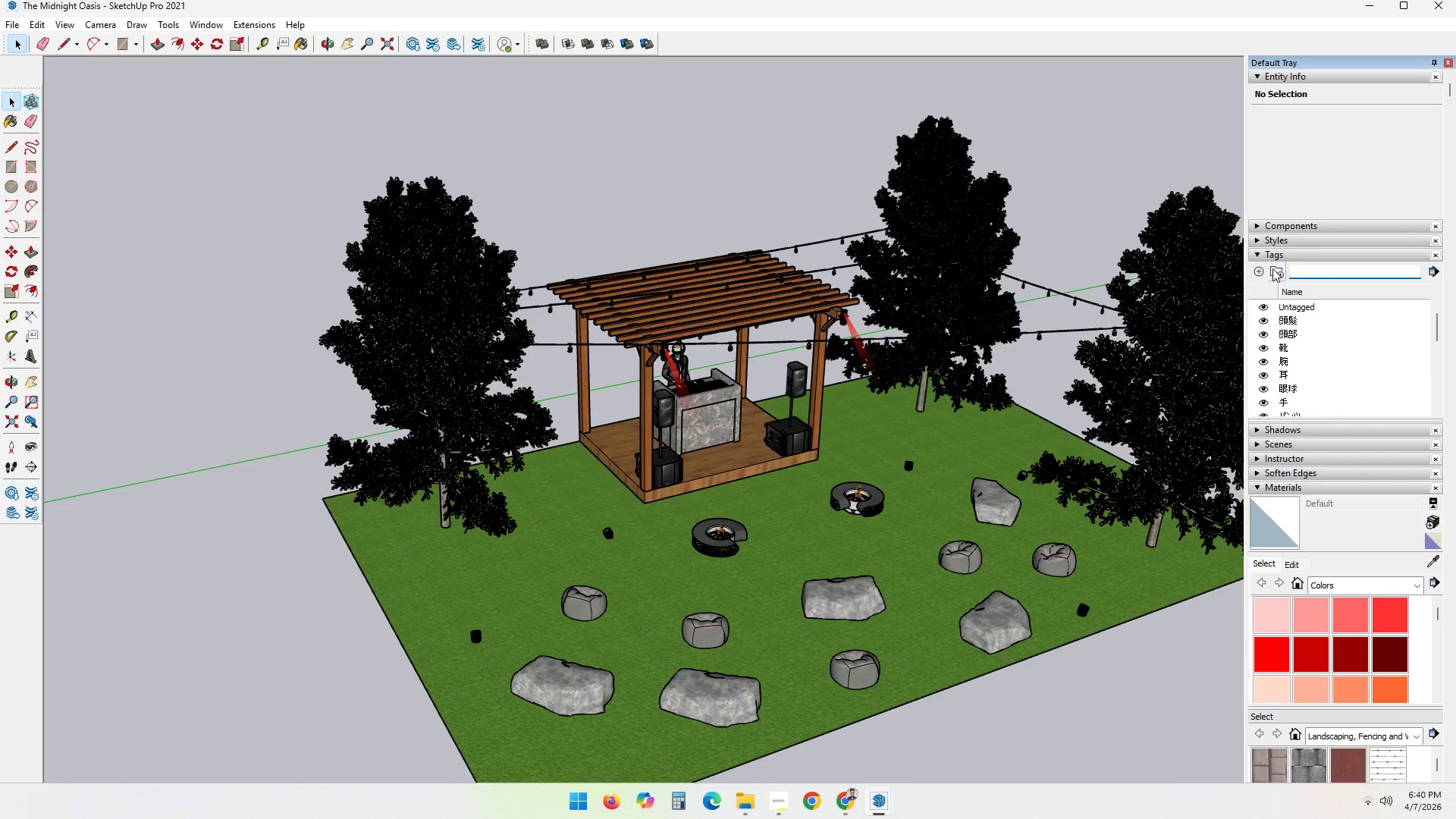 
left_click([1260, 269])
 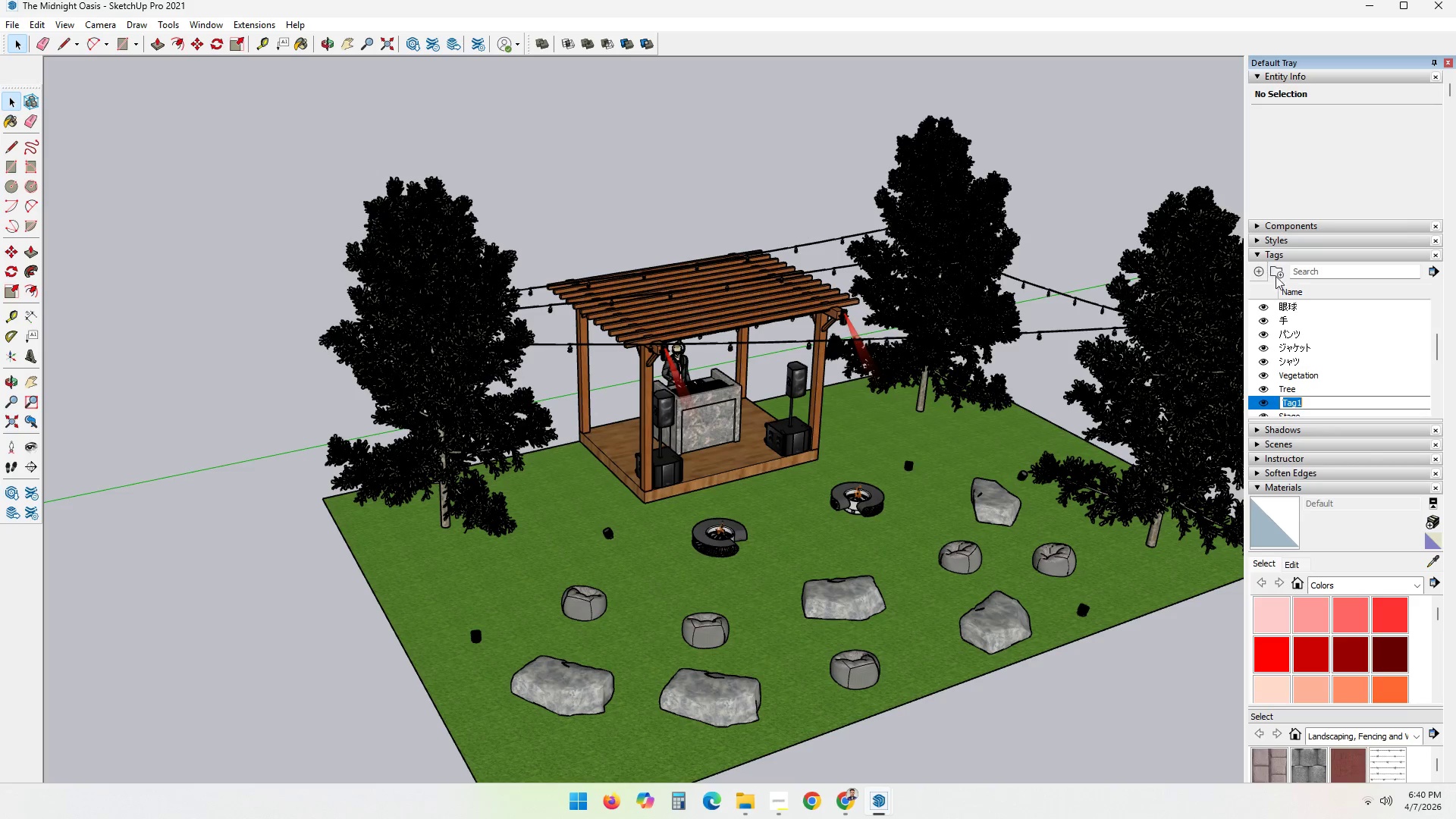 
key(S)
 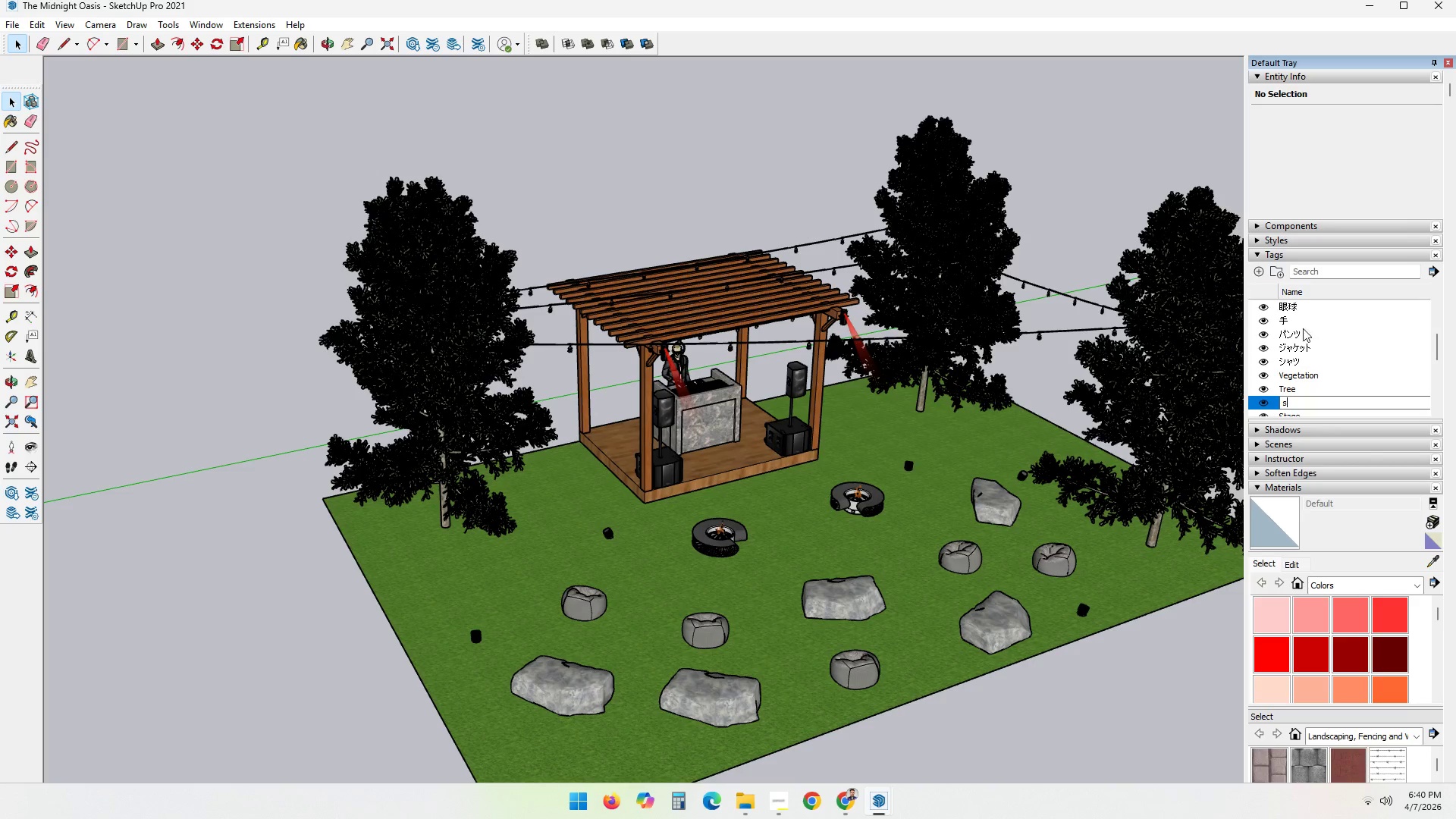 
type(e)
key(Backspace)
key(Backspace)
type(Sae)
key(Backspace)
key(Backspace)
type(eating Pods)
 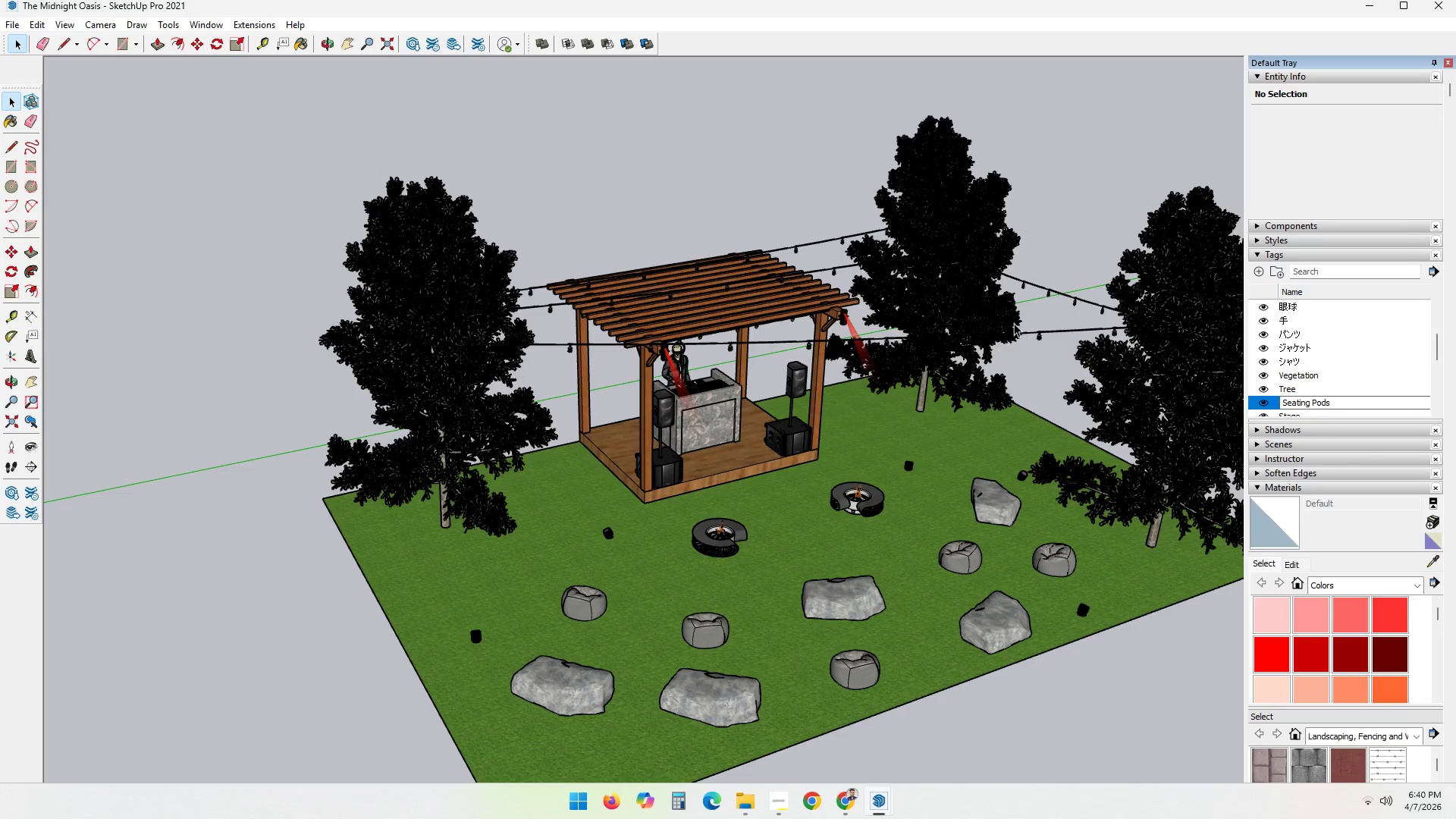 
left_click([1094, 123])
 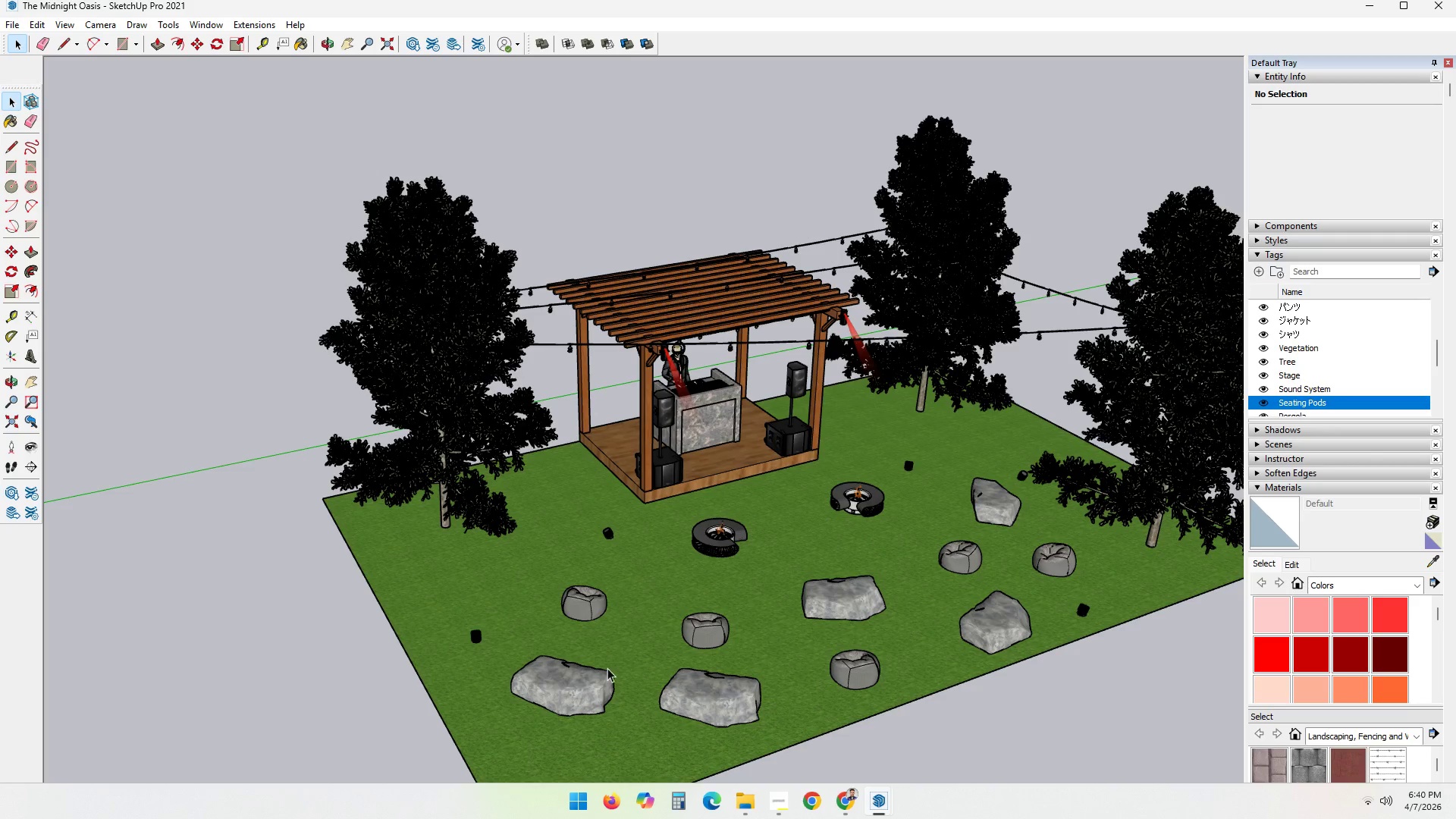 
left_click([572, 613])
 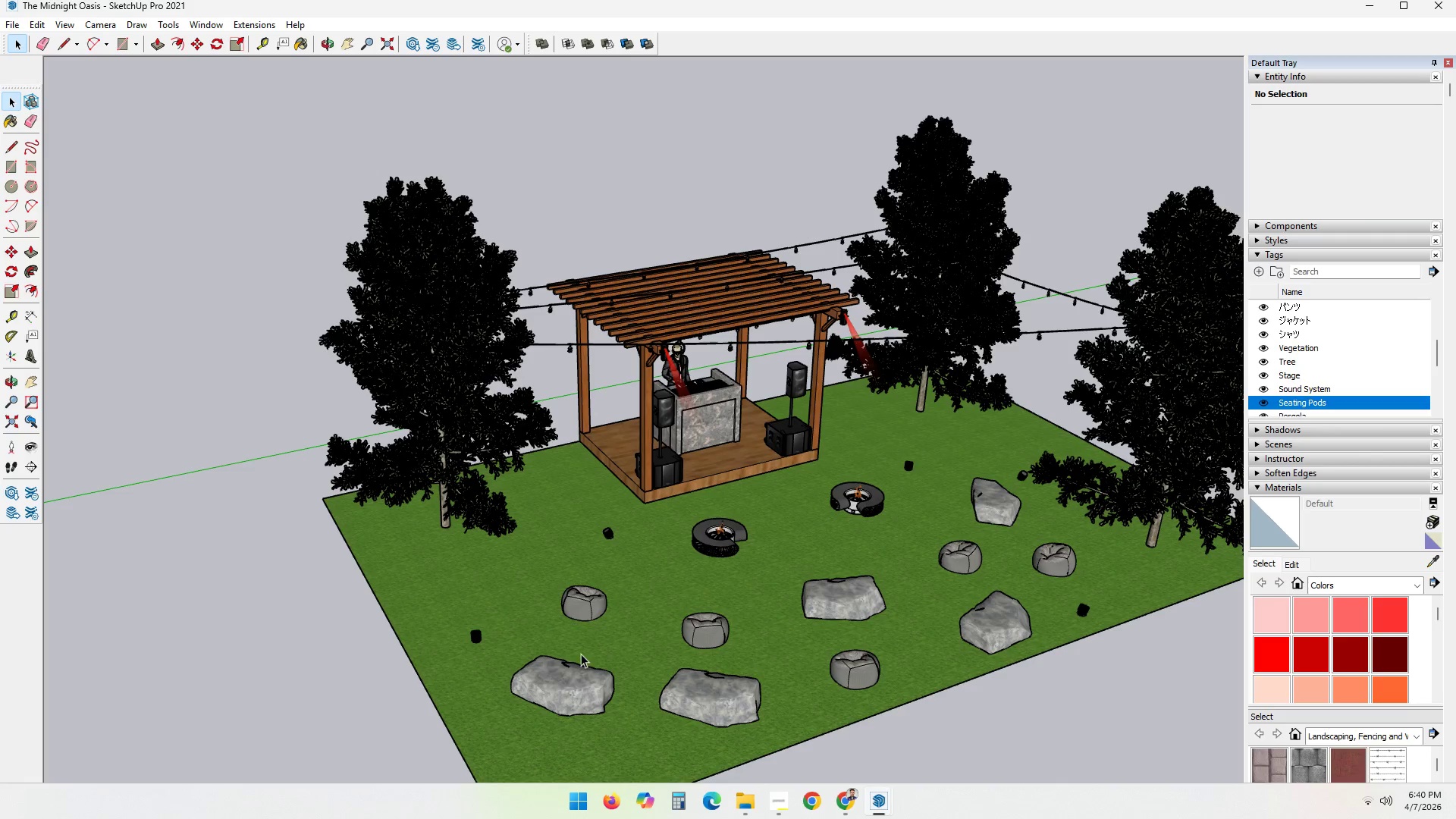 
hold_key(key=ControlLeft, duration=1.25)
double_click([711, 629])
 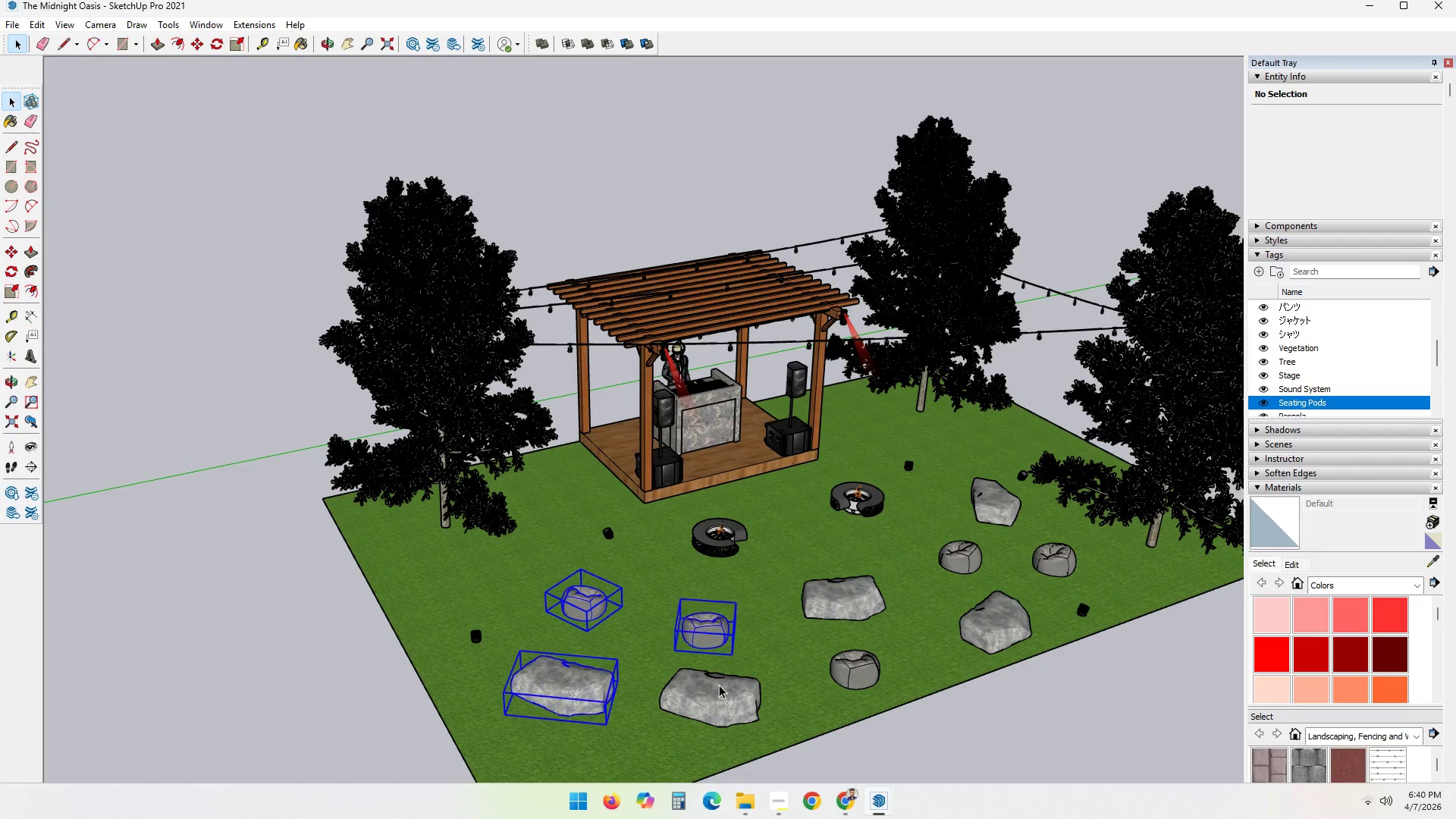 
wait(9.73)
 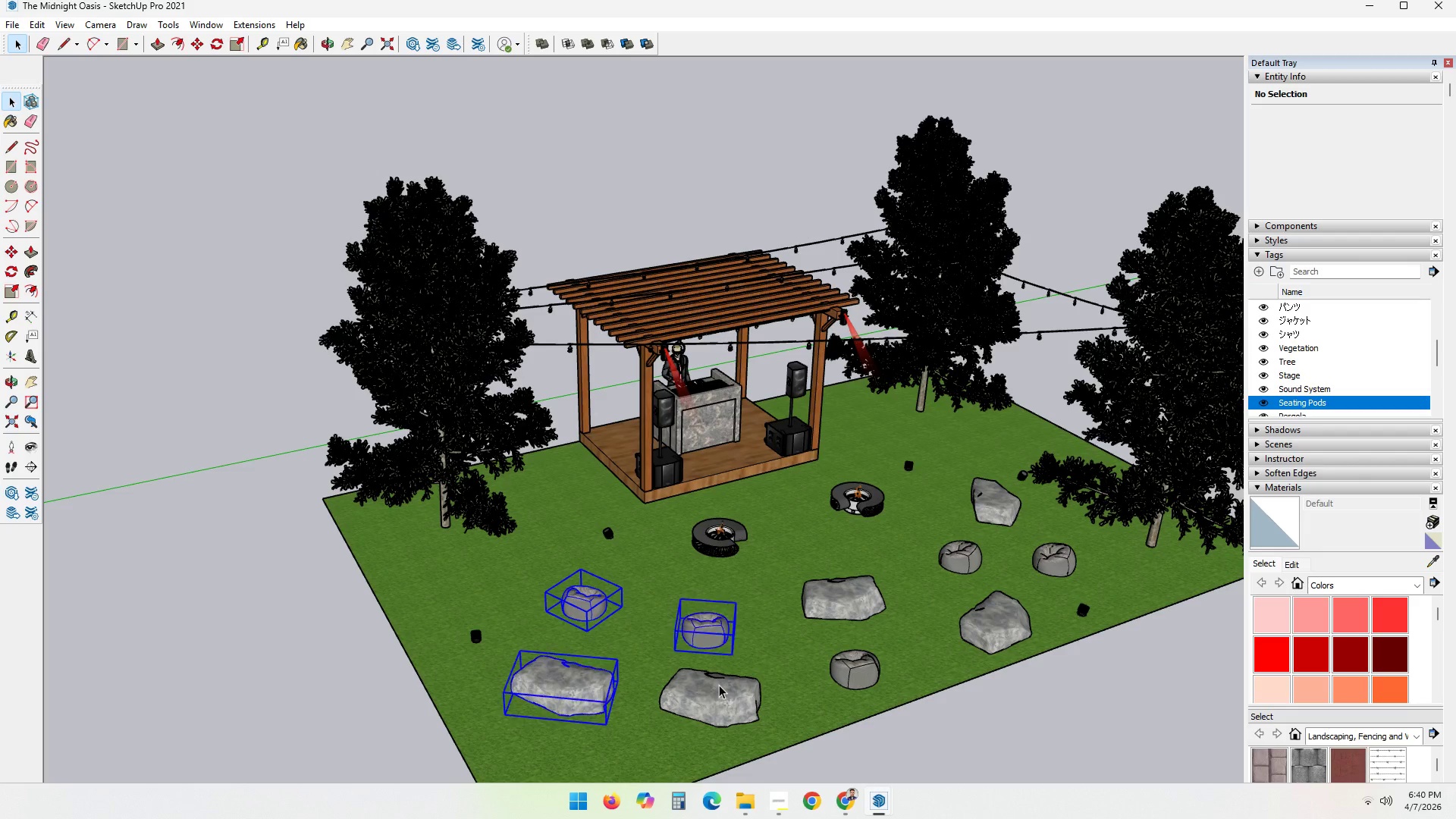 
hold_key(key=ControlLeft, duration=2.61)
left_click([718, 698])
 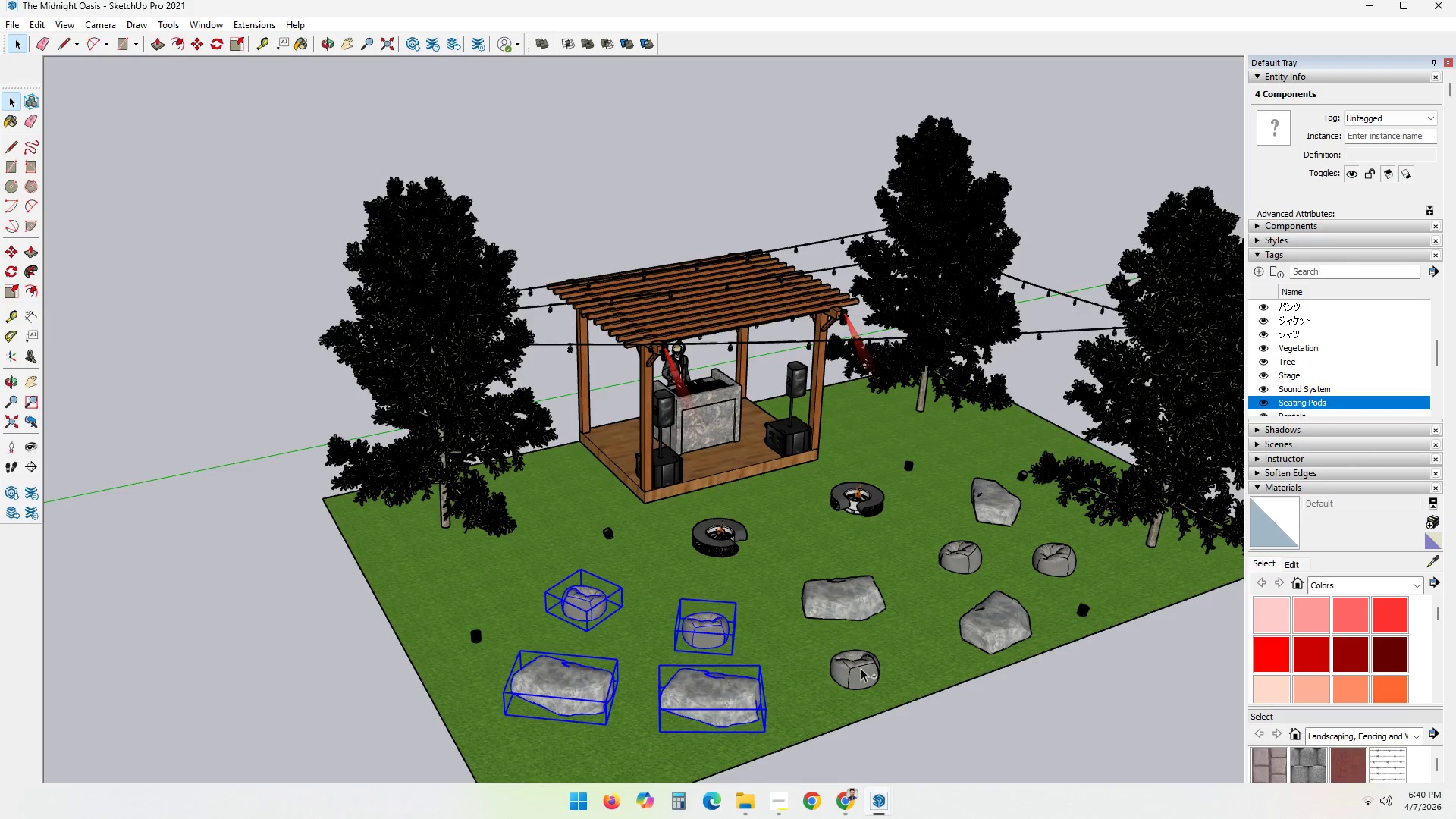 
double_click([861, 594])
 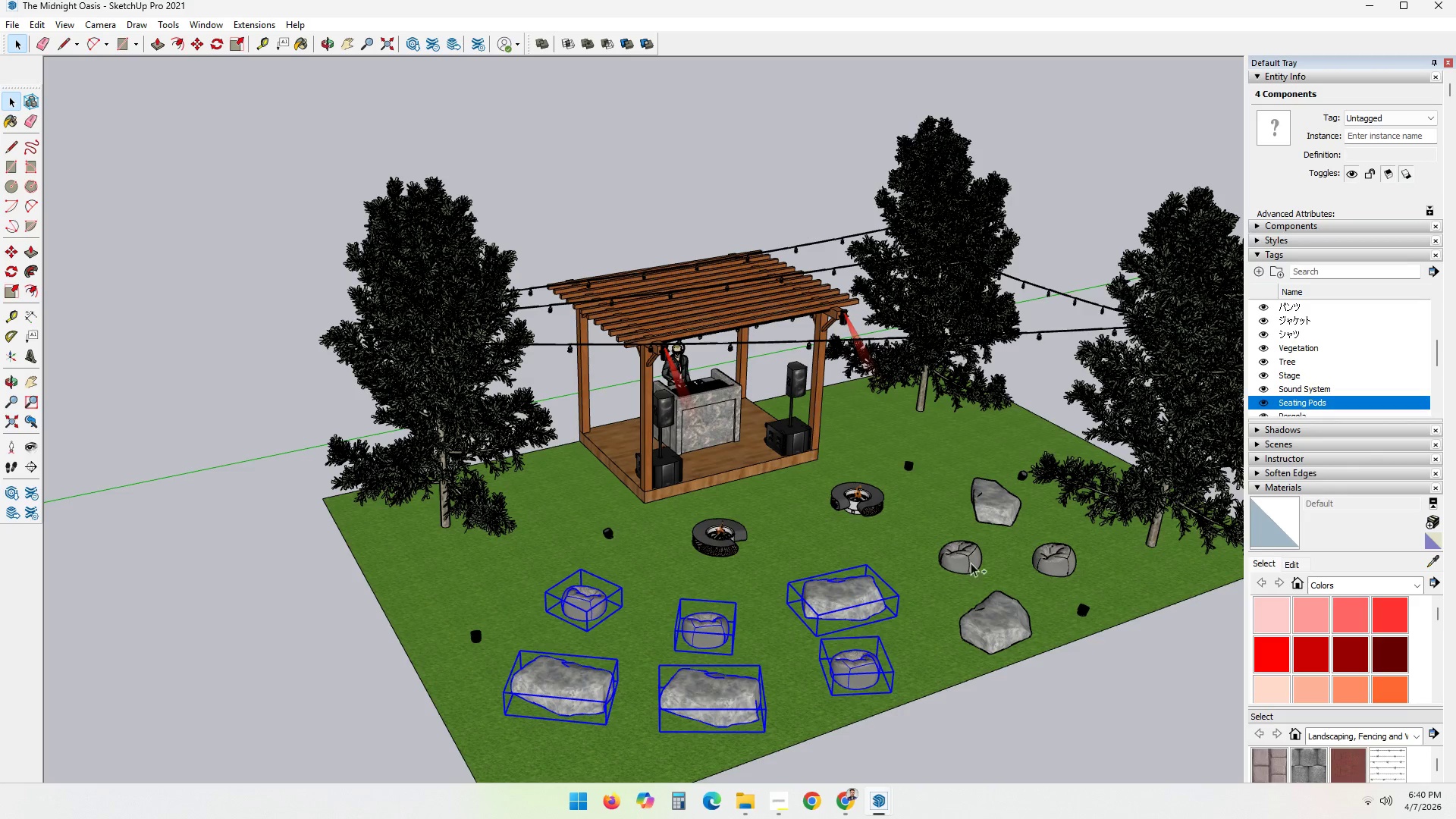 
triple_click([970, 557])
 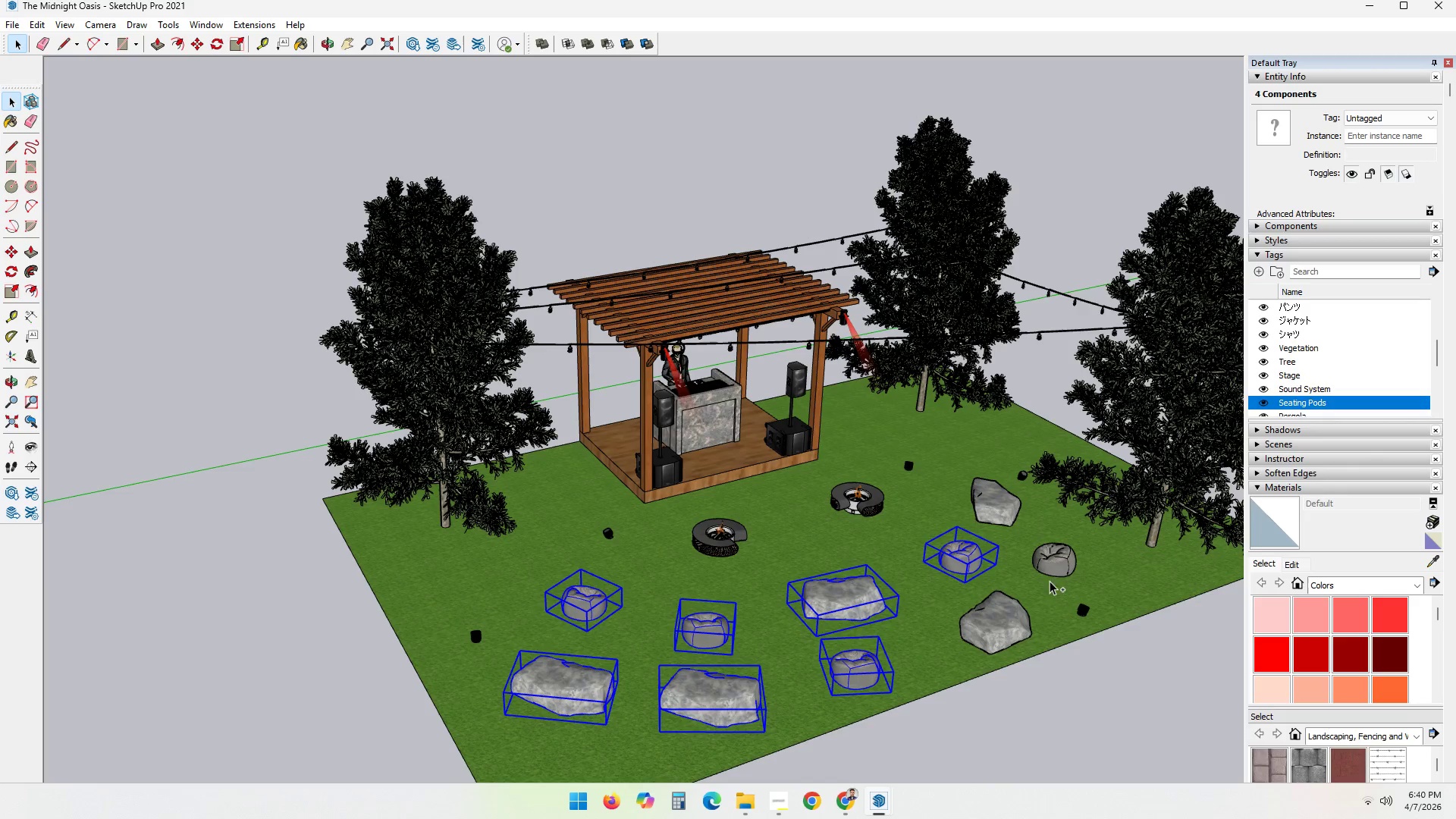 
triple_click([1057, 564])
 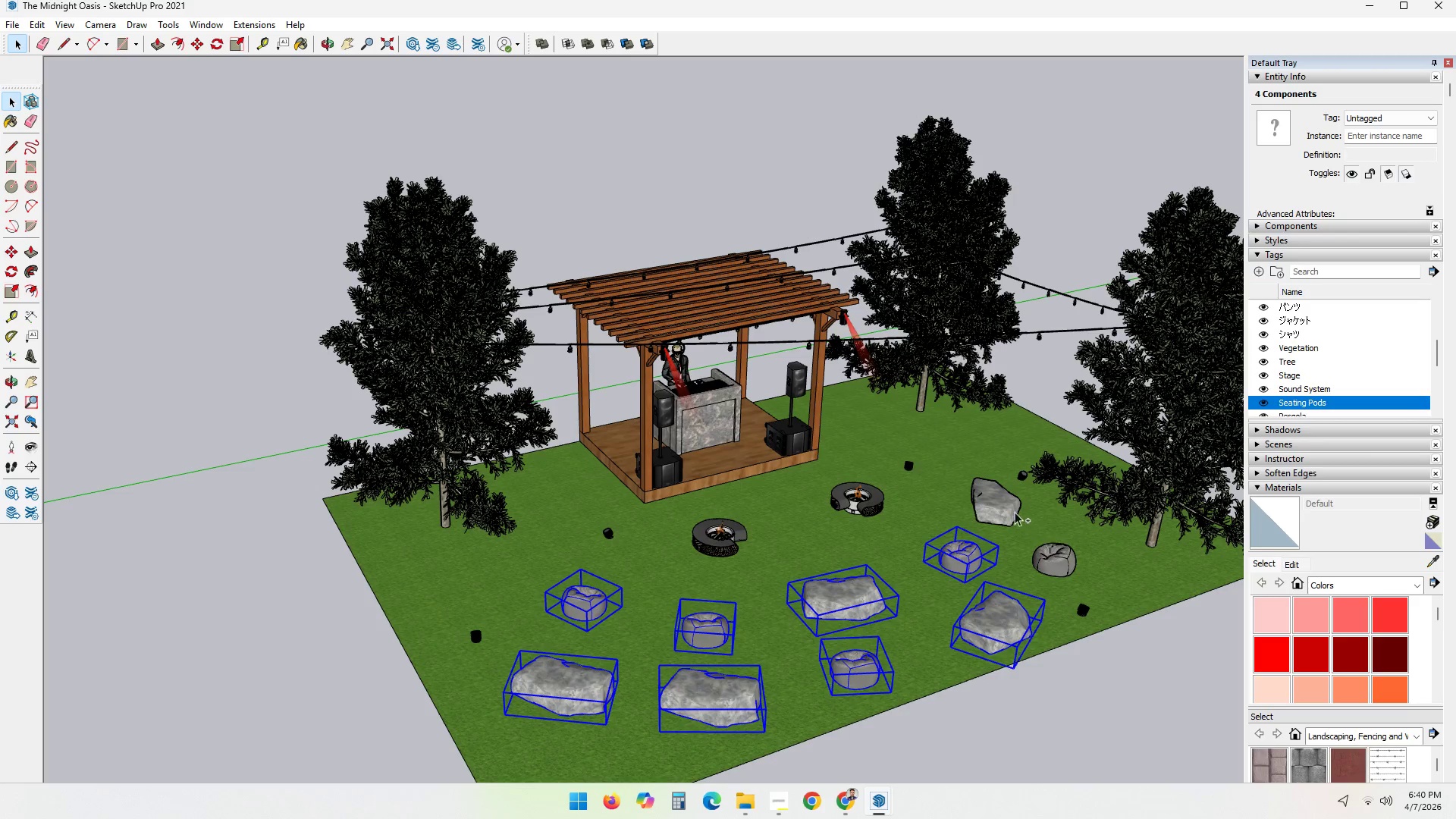 
triple_click([1003, 493])
 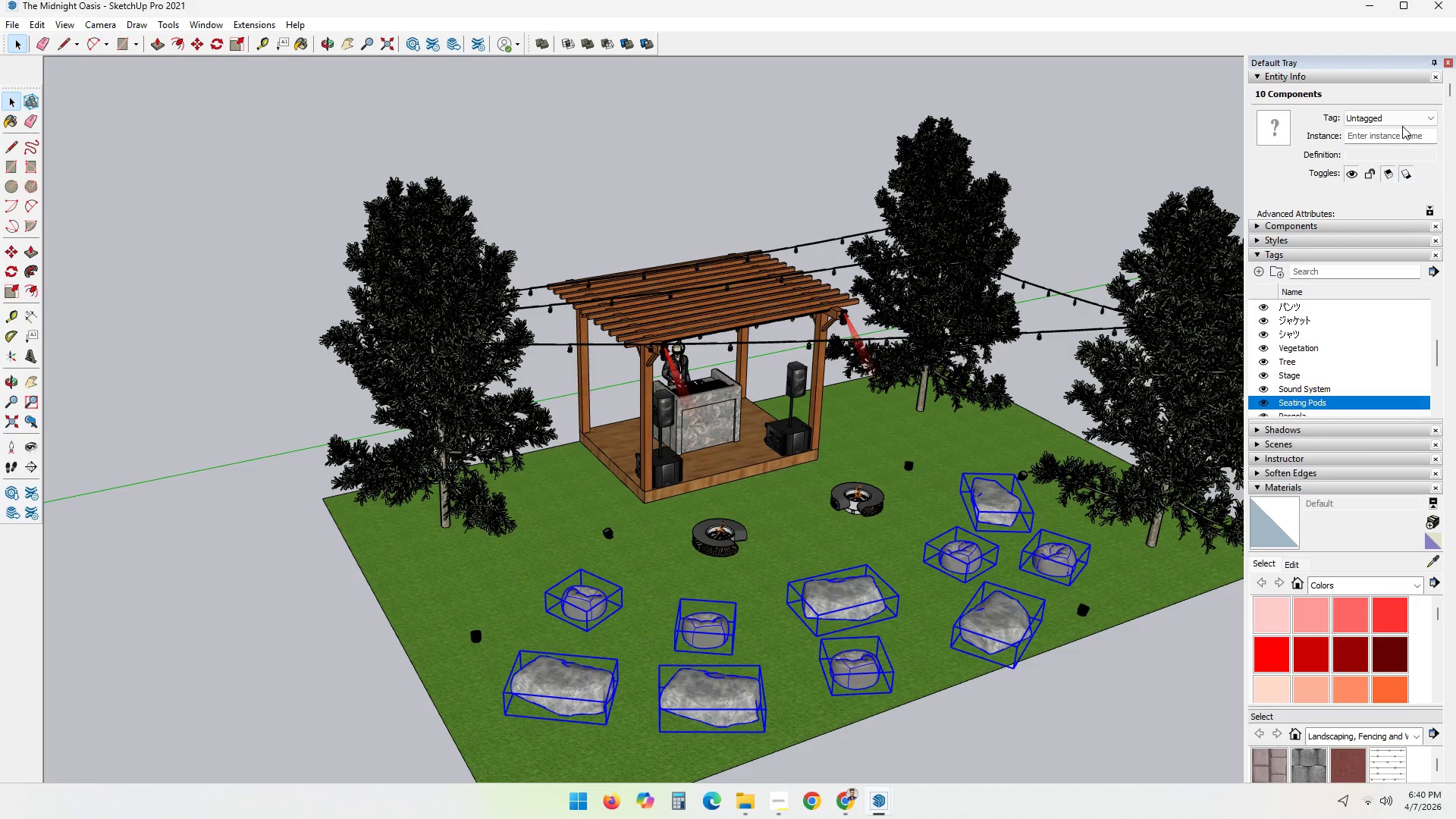 
left_click([1403, 124])
 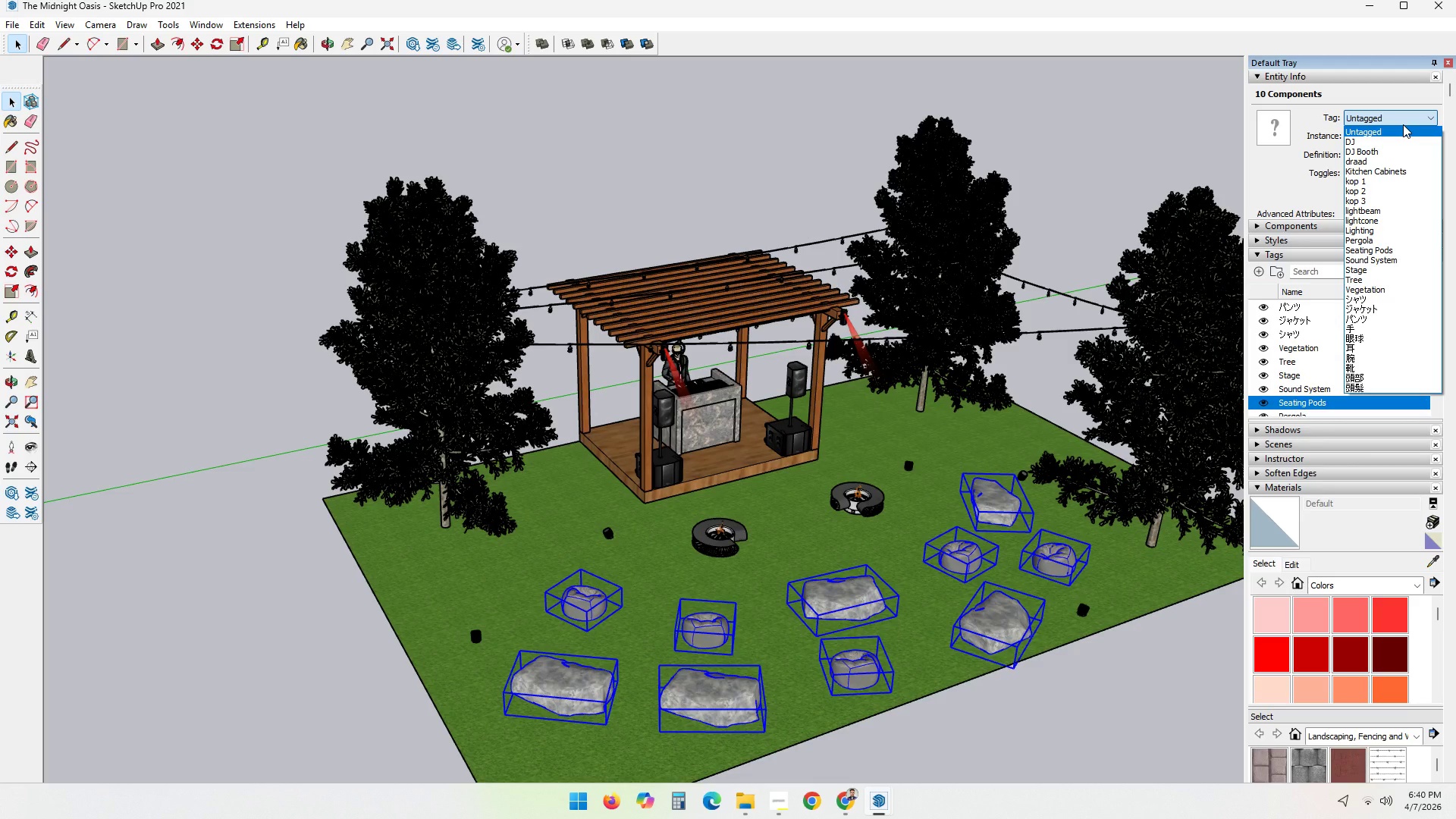 
key(S)
 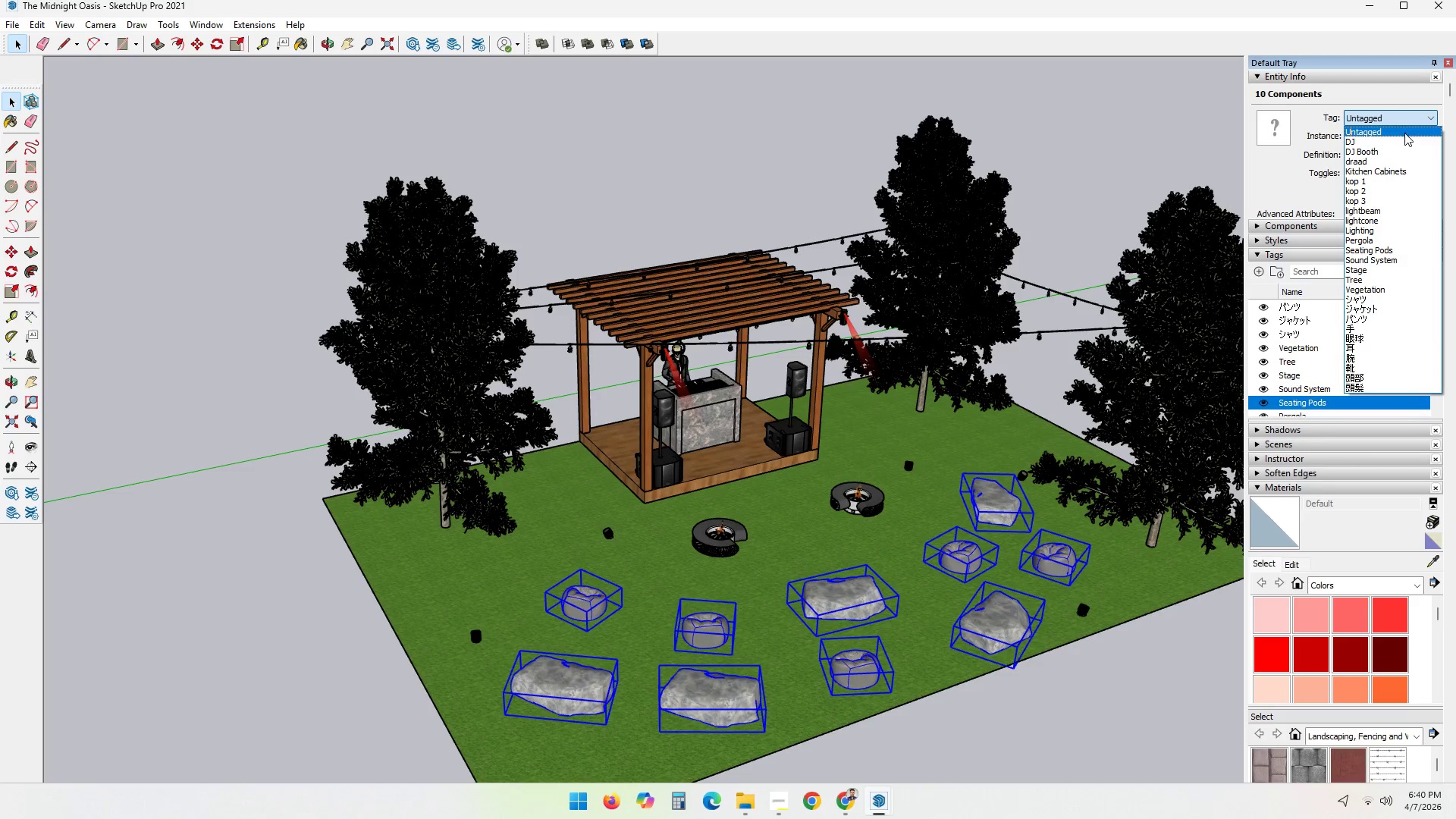 
key(S)
 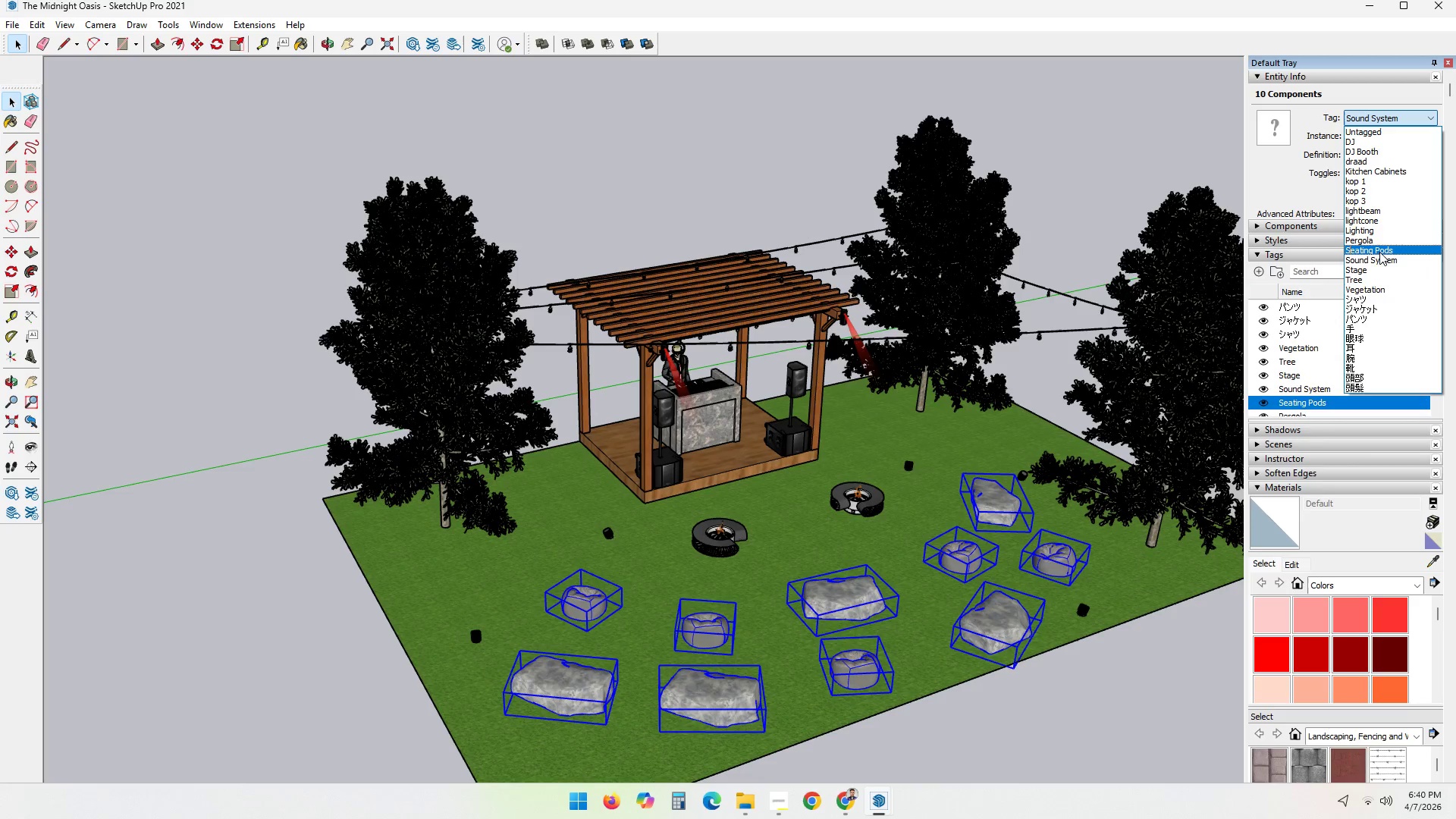 
left_click([1379, 251])
 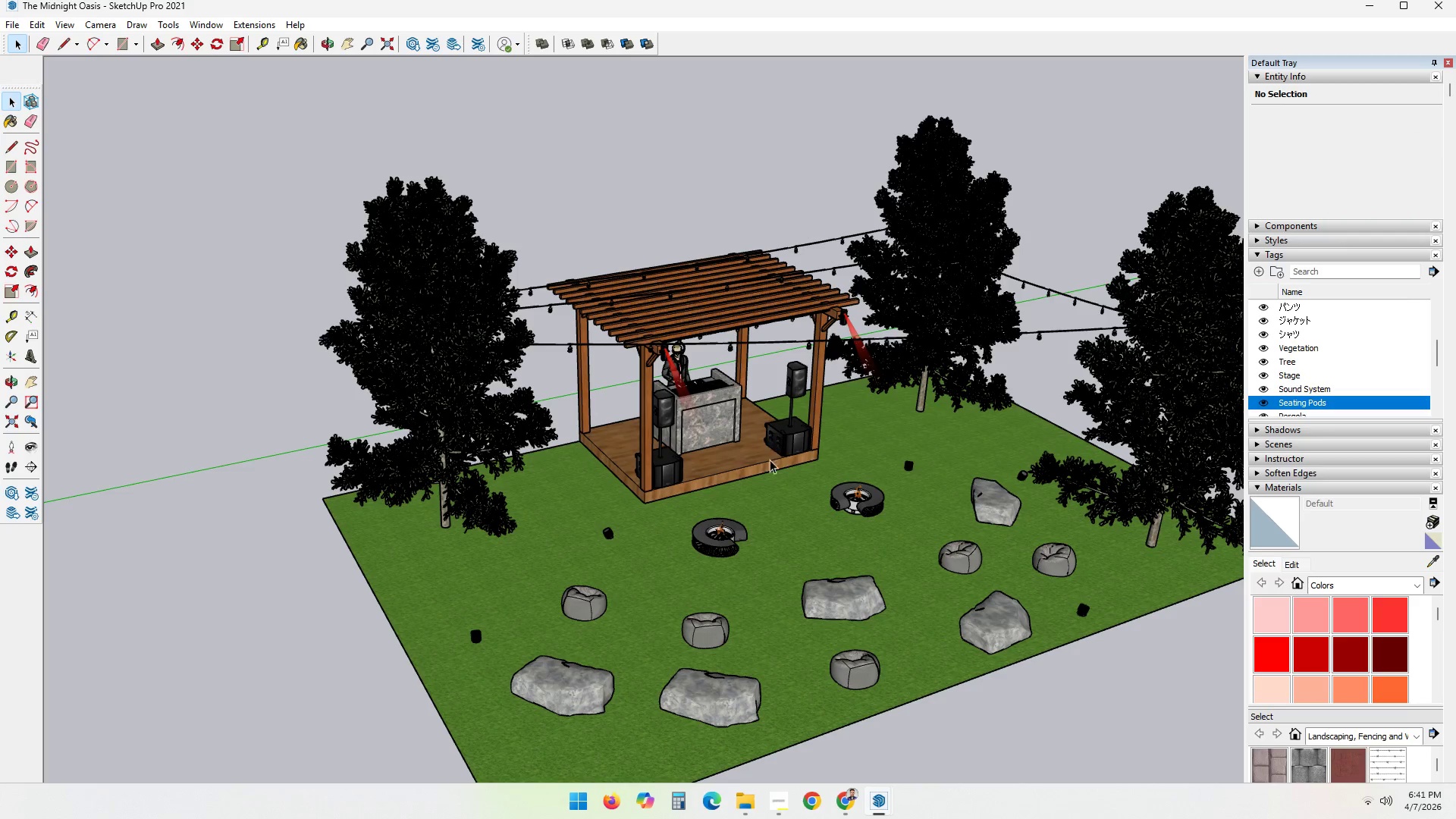 
left_click([794, 445])
 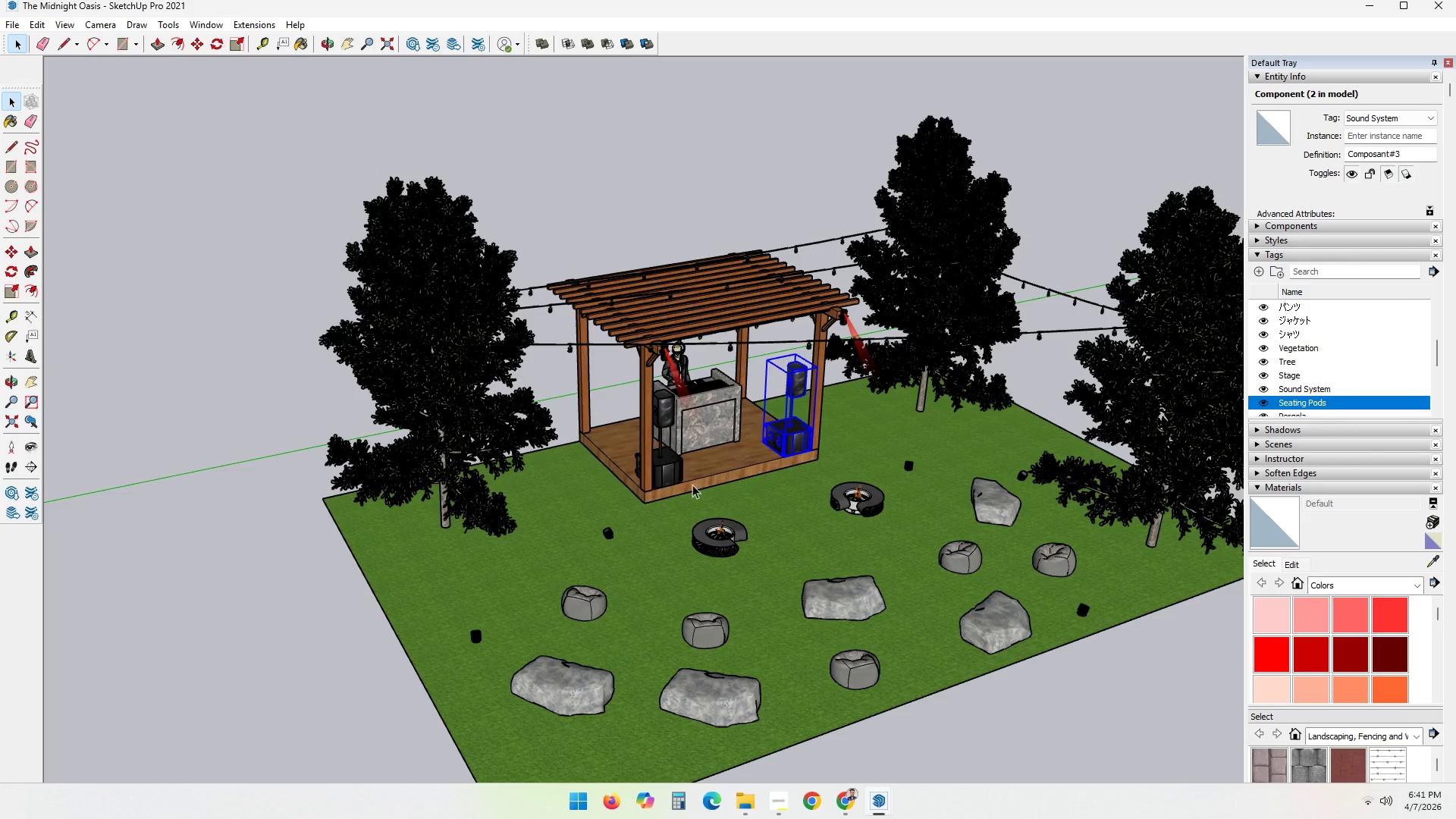 
left_click([466, 423])
 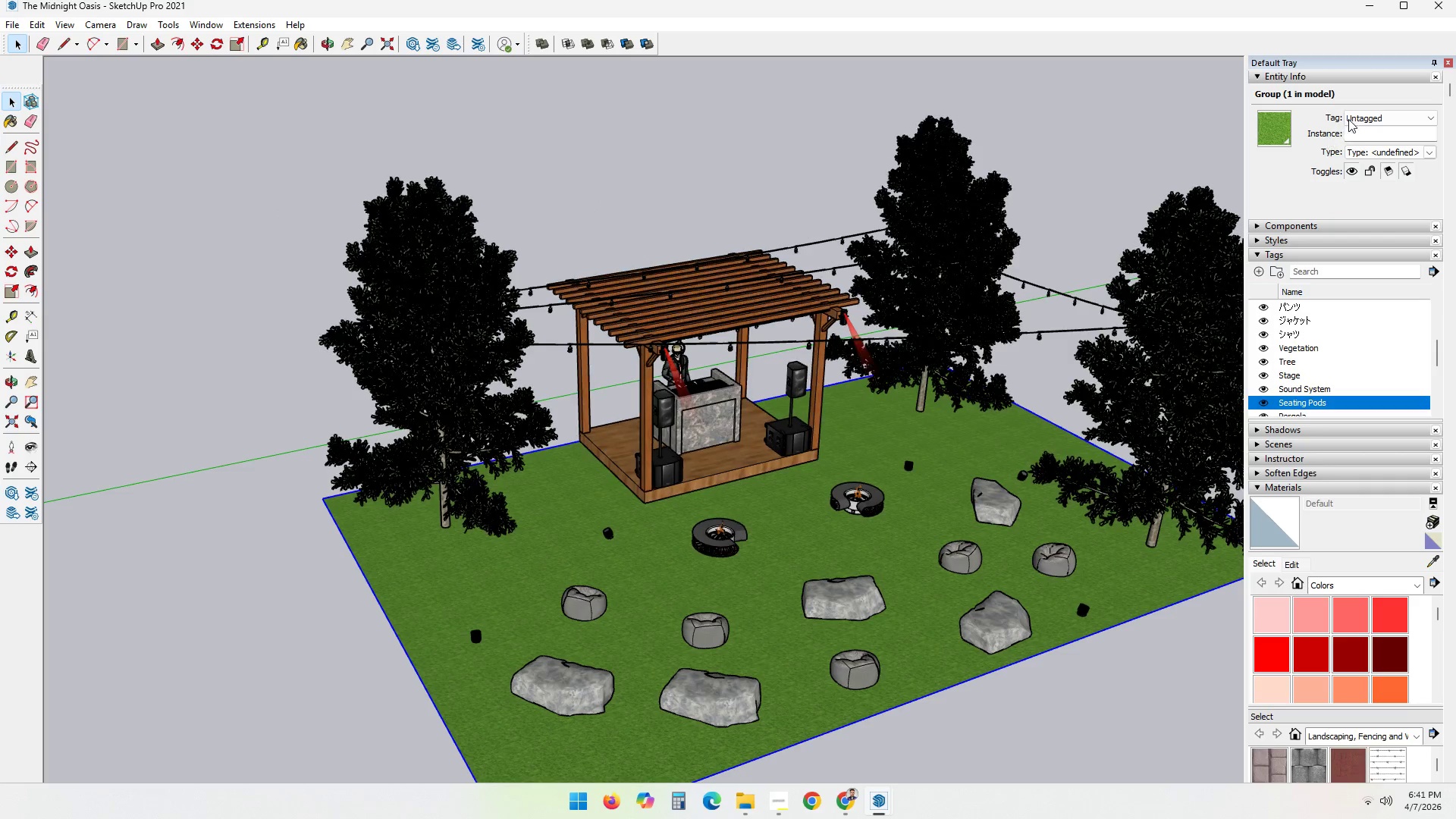 
left_click([1379, 114])
 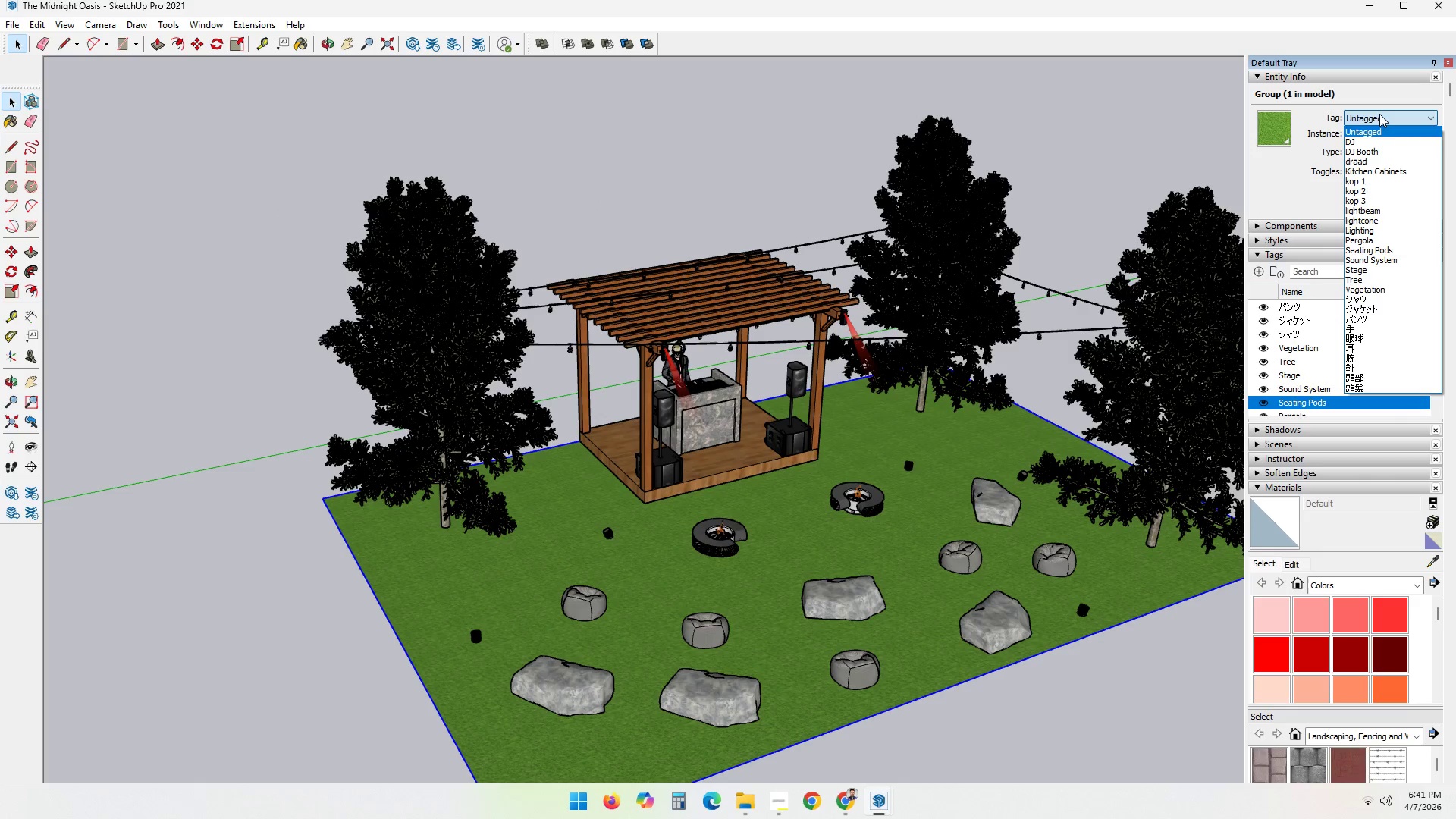 
key(V)
 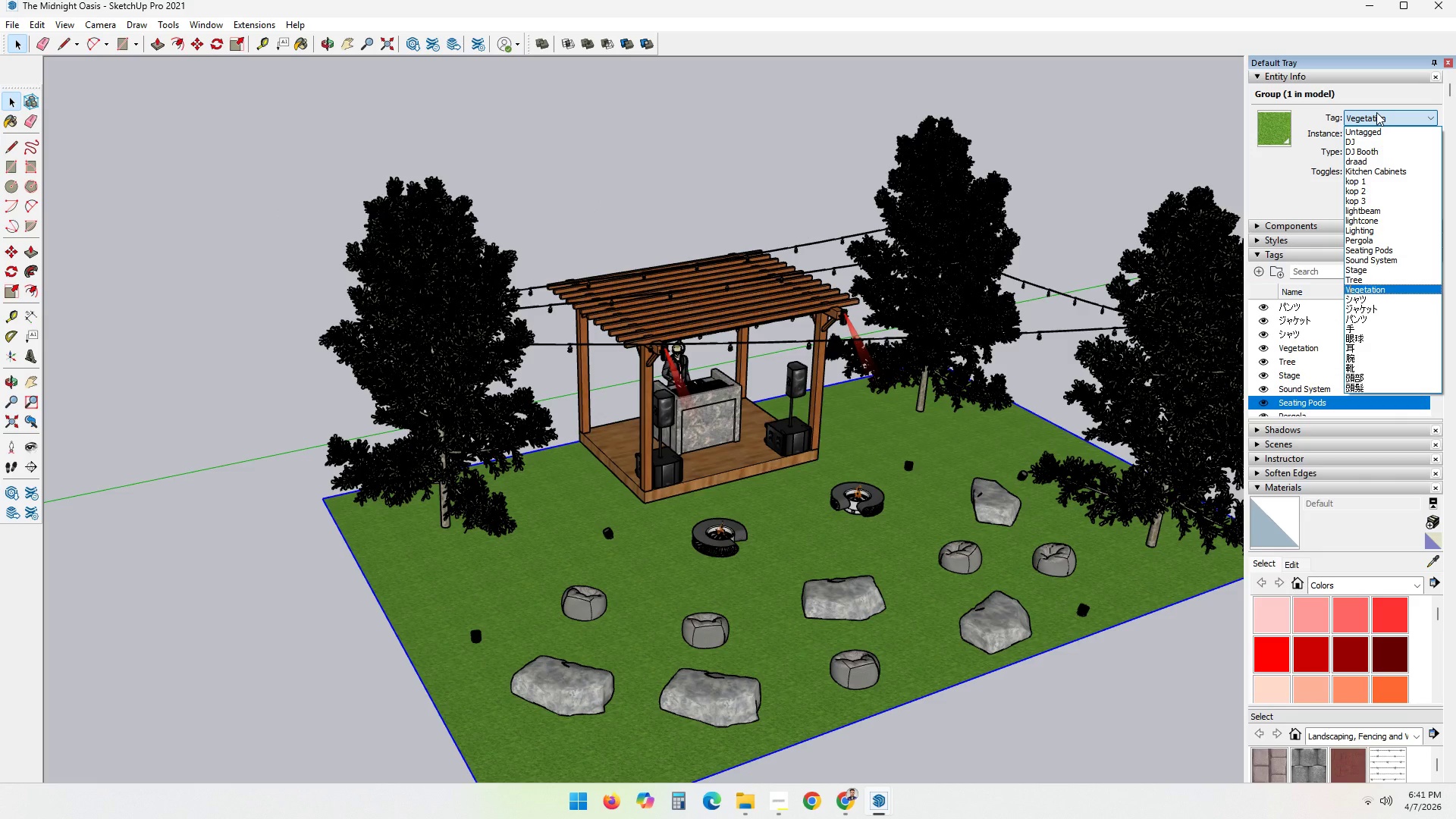 
key(NumpadEnter)
 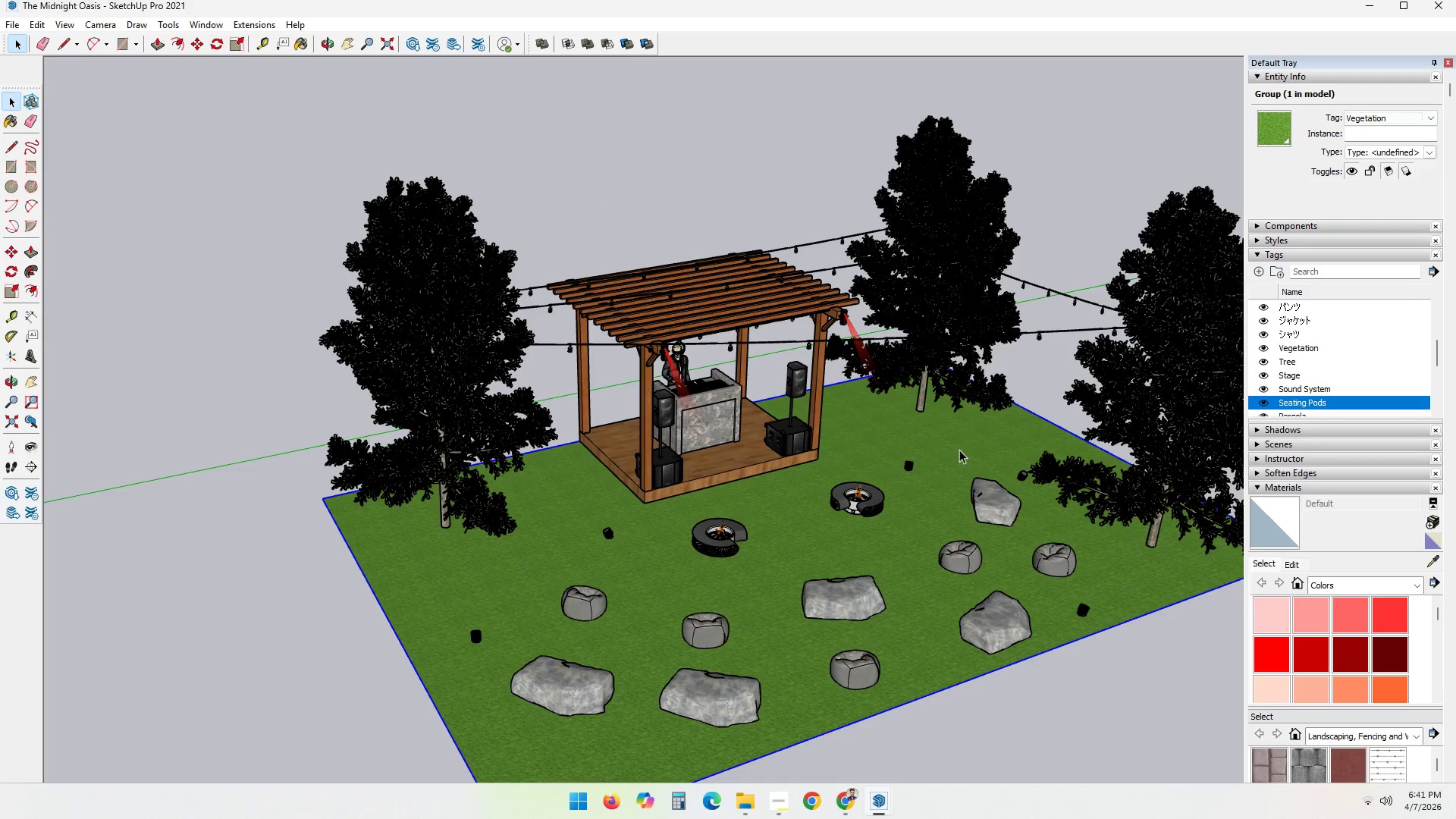 
left_click([959, 459])
 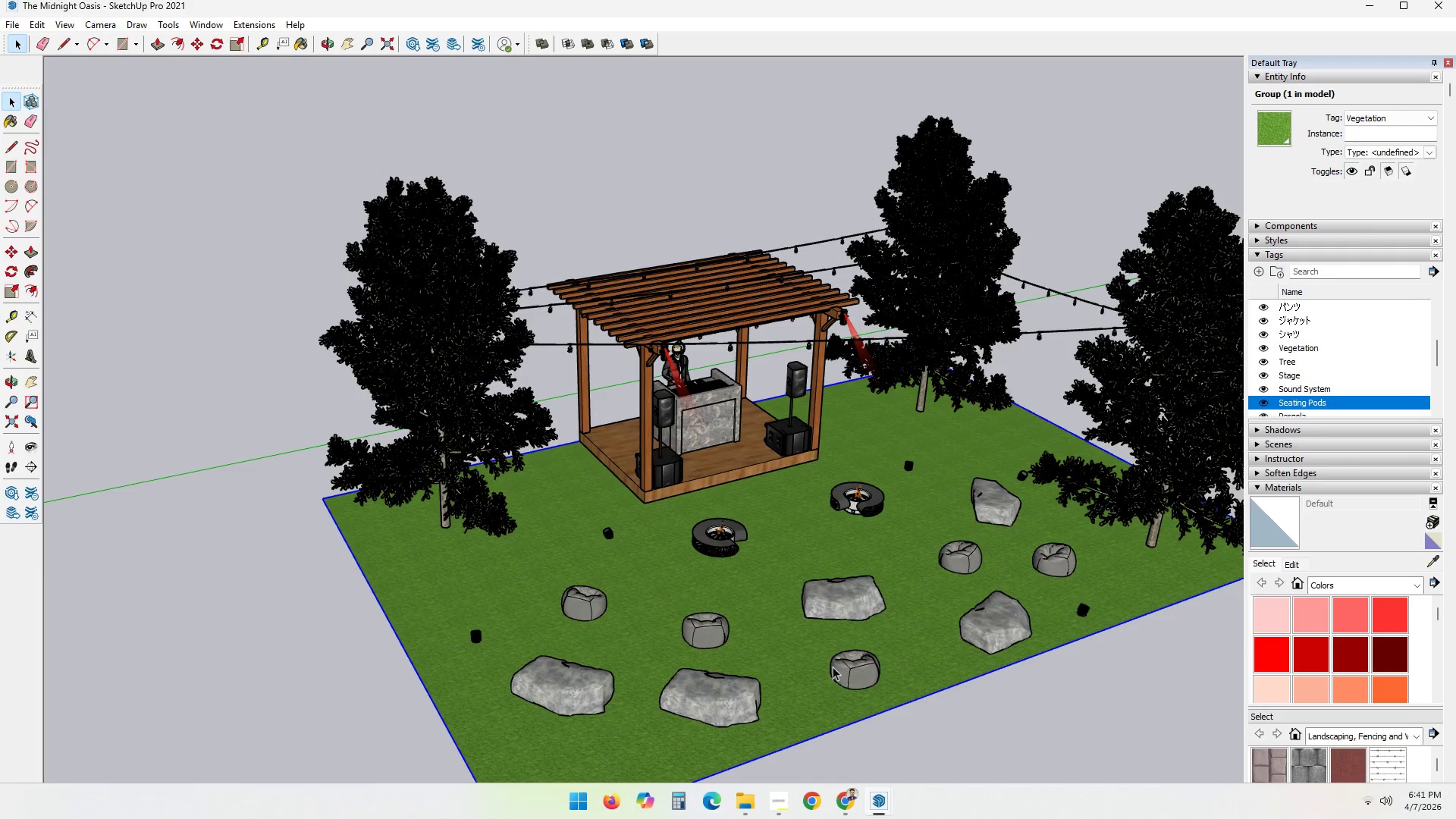 
left_click([880, 797])
 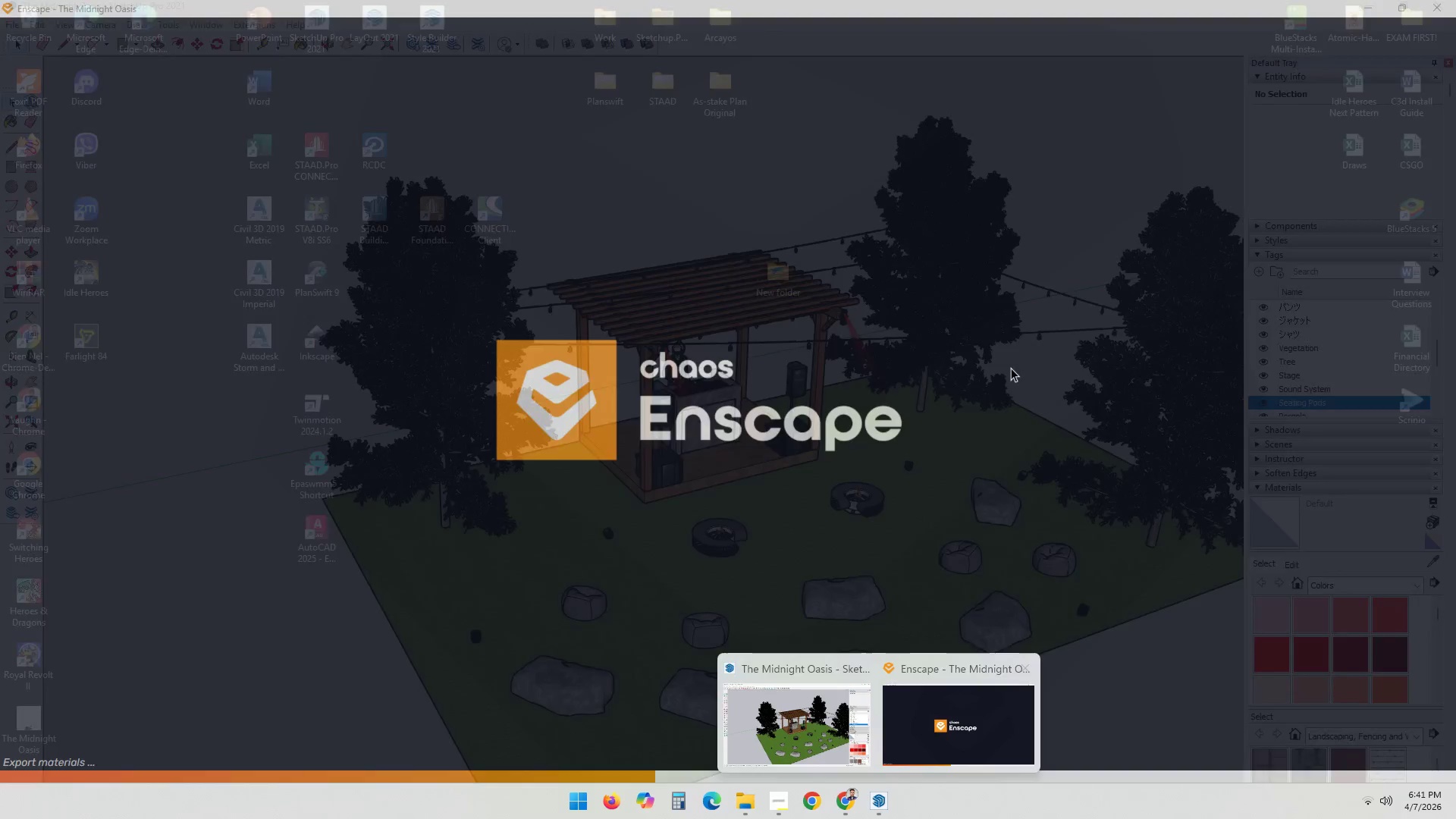 
left_click([1053, 213])
 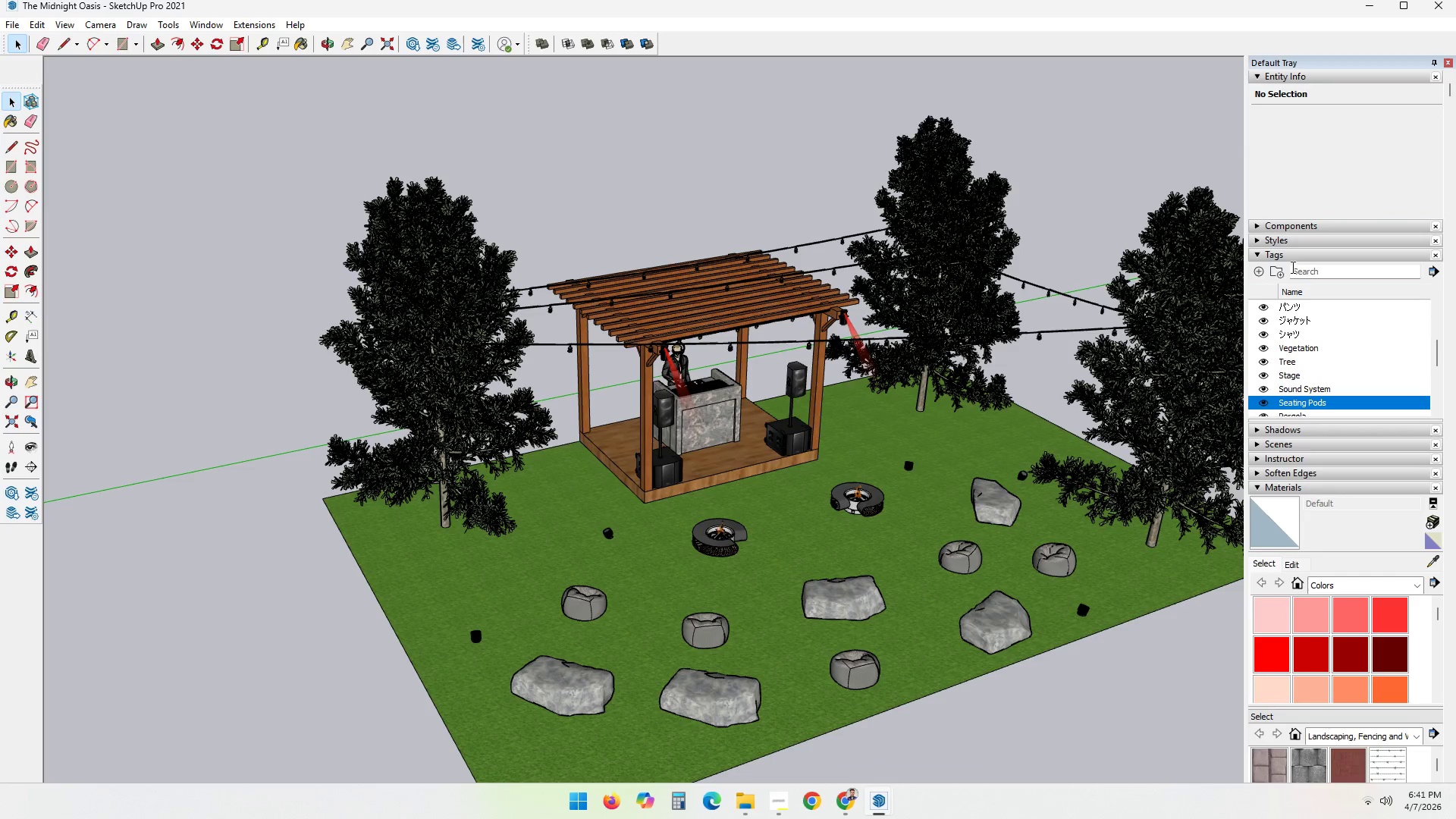 
left_click([1283, 253])
 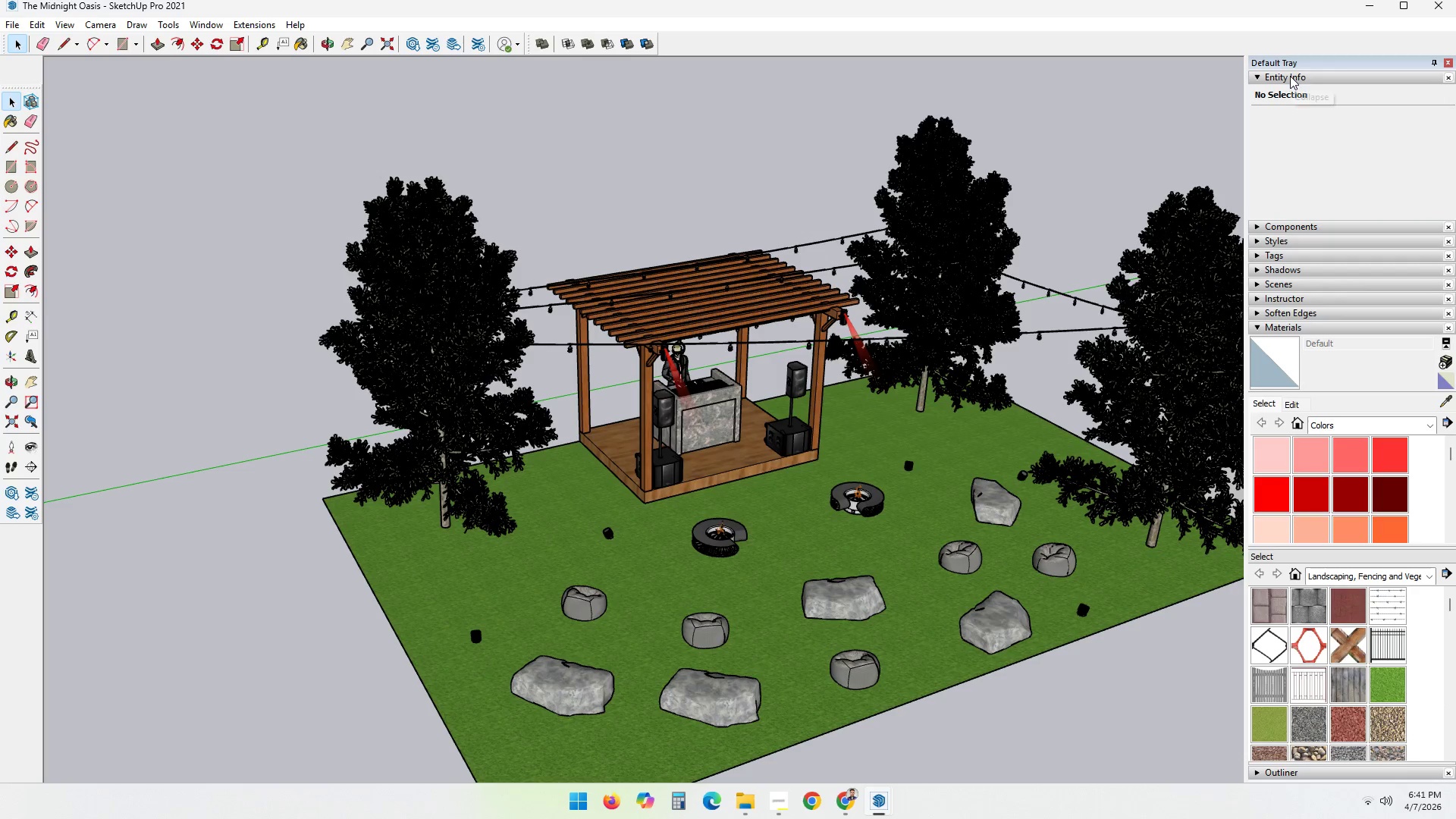 
double_click([1290, 76])
 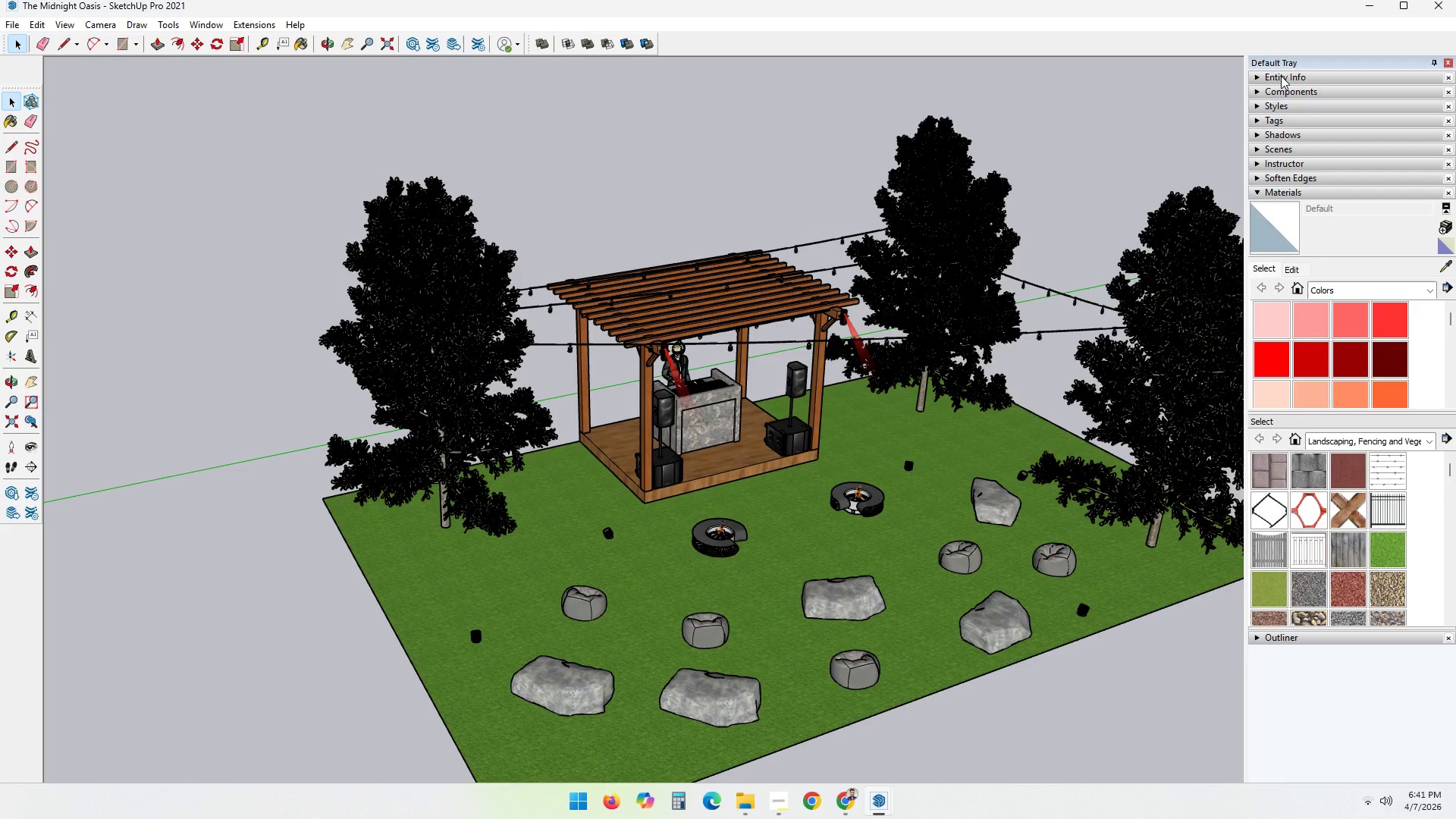 
left_click([1279, 76])
 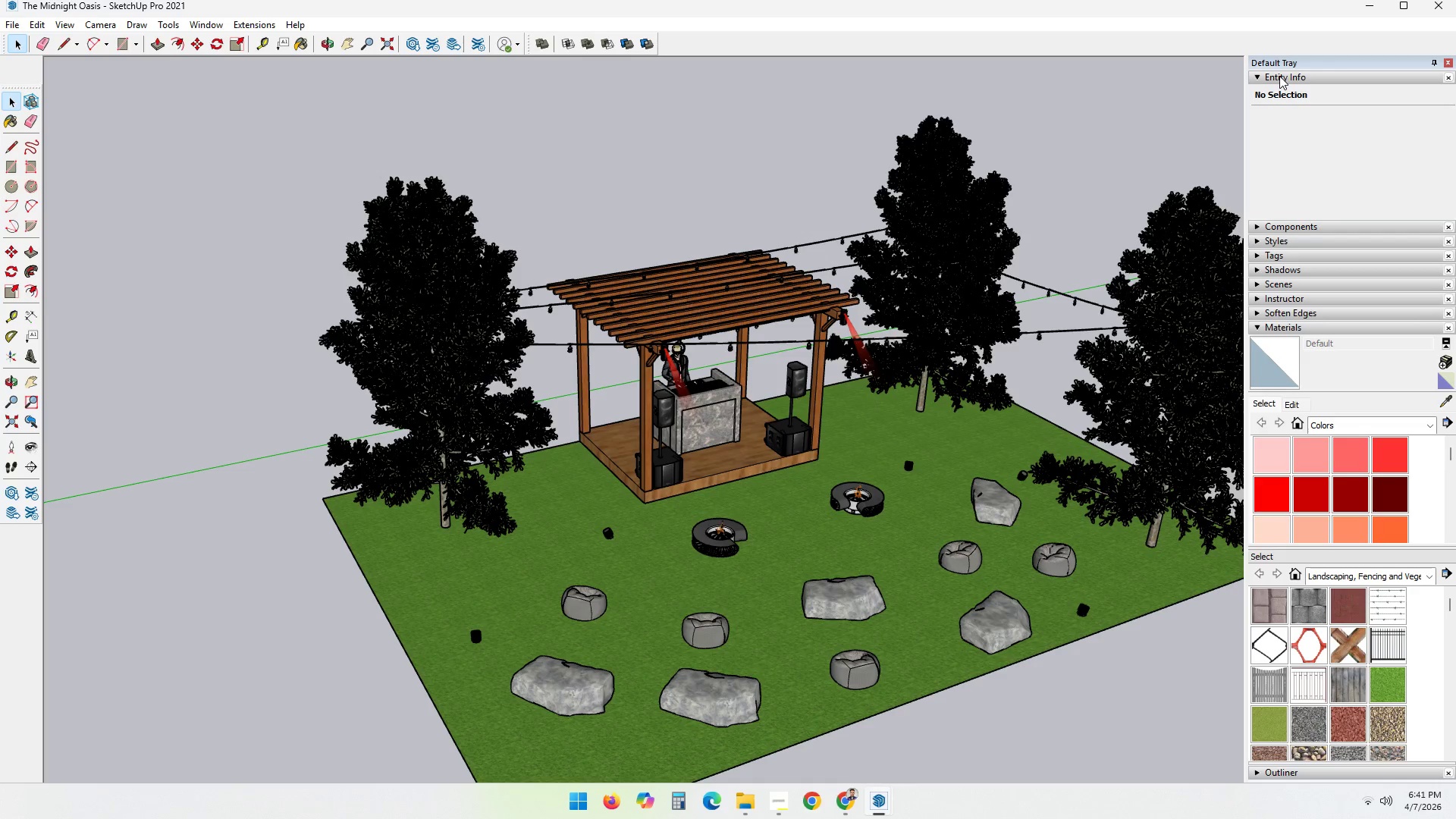 
left_click([1279, 76])
 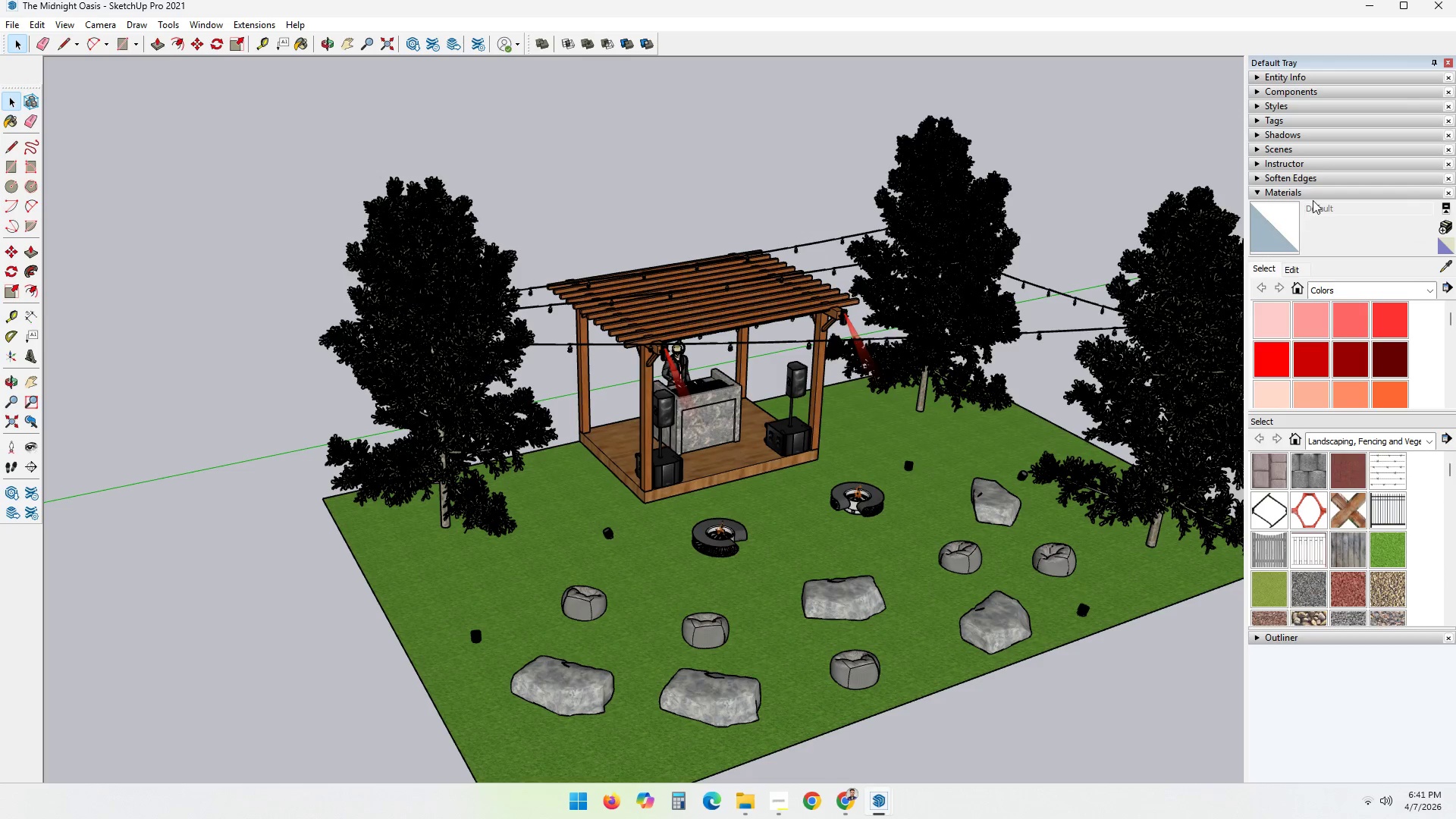 
left_click([1316, 196])
 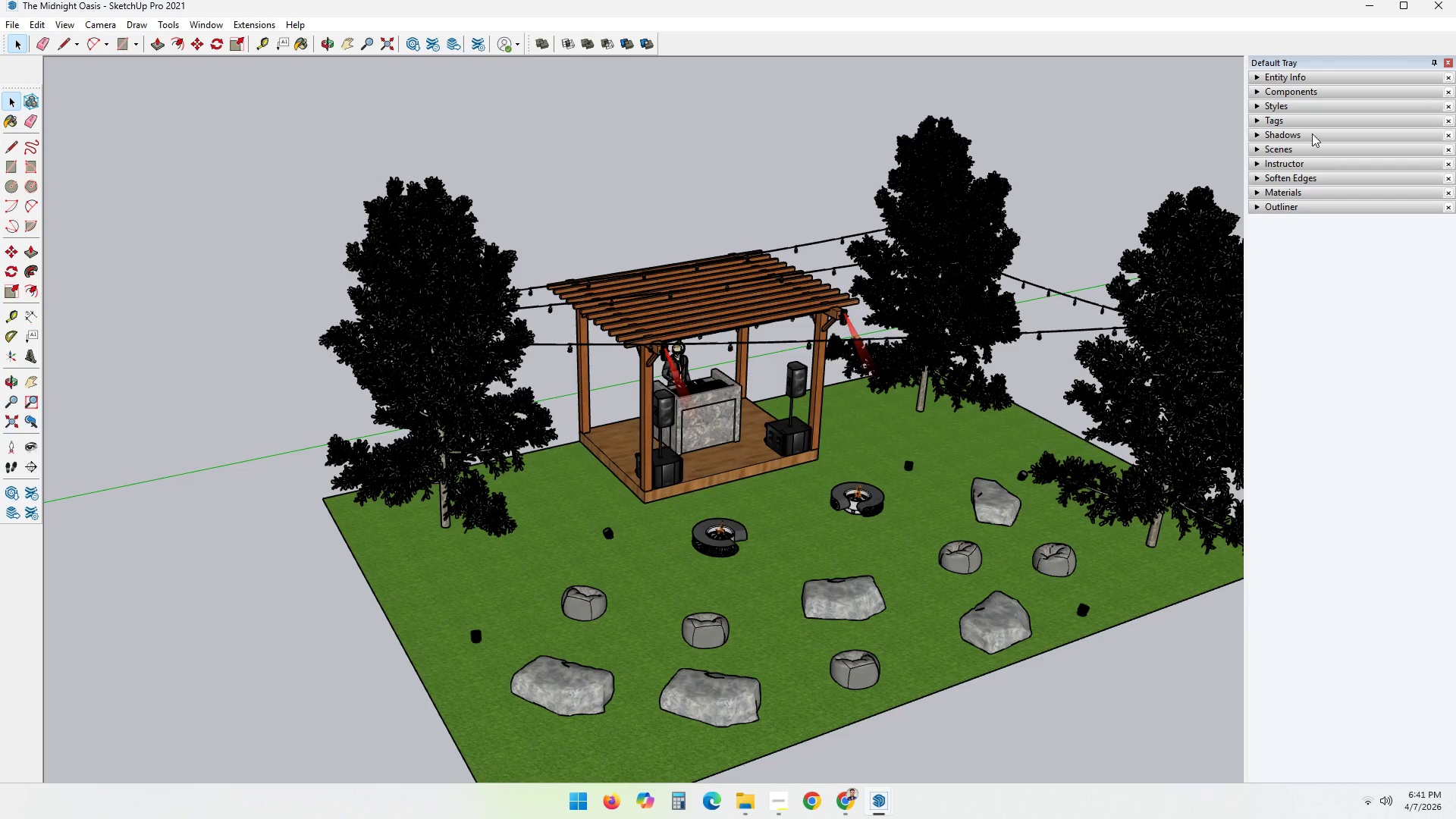 
left_click([1311, 131])
 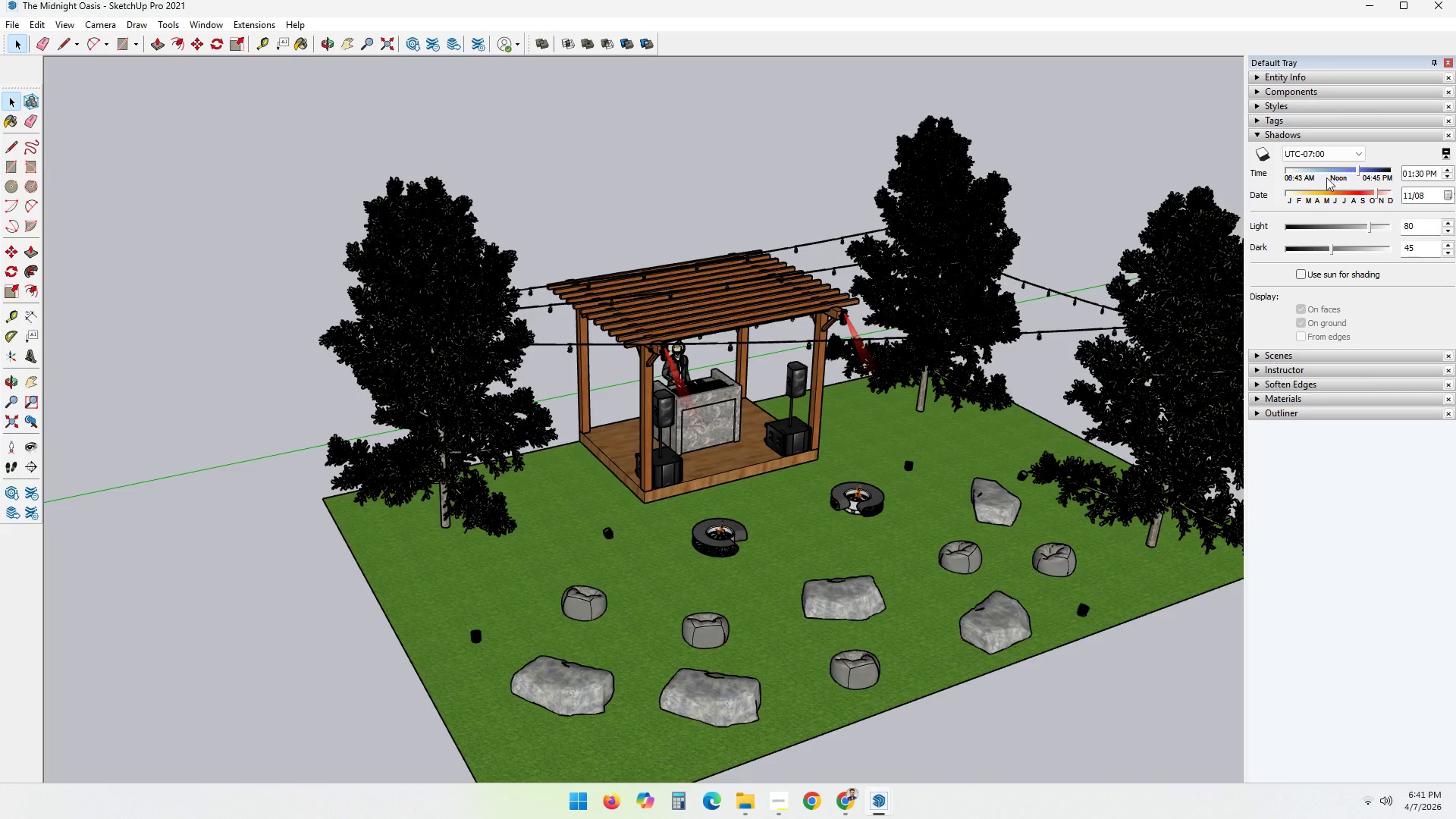 
wait(5.05)
 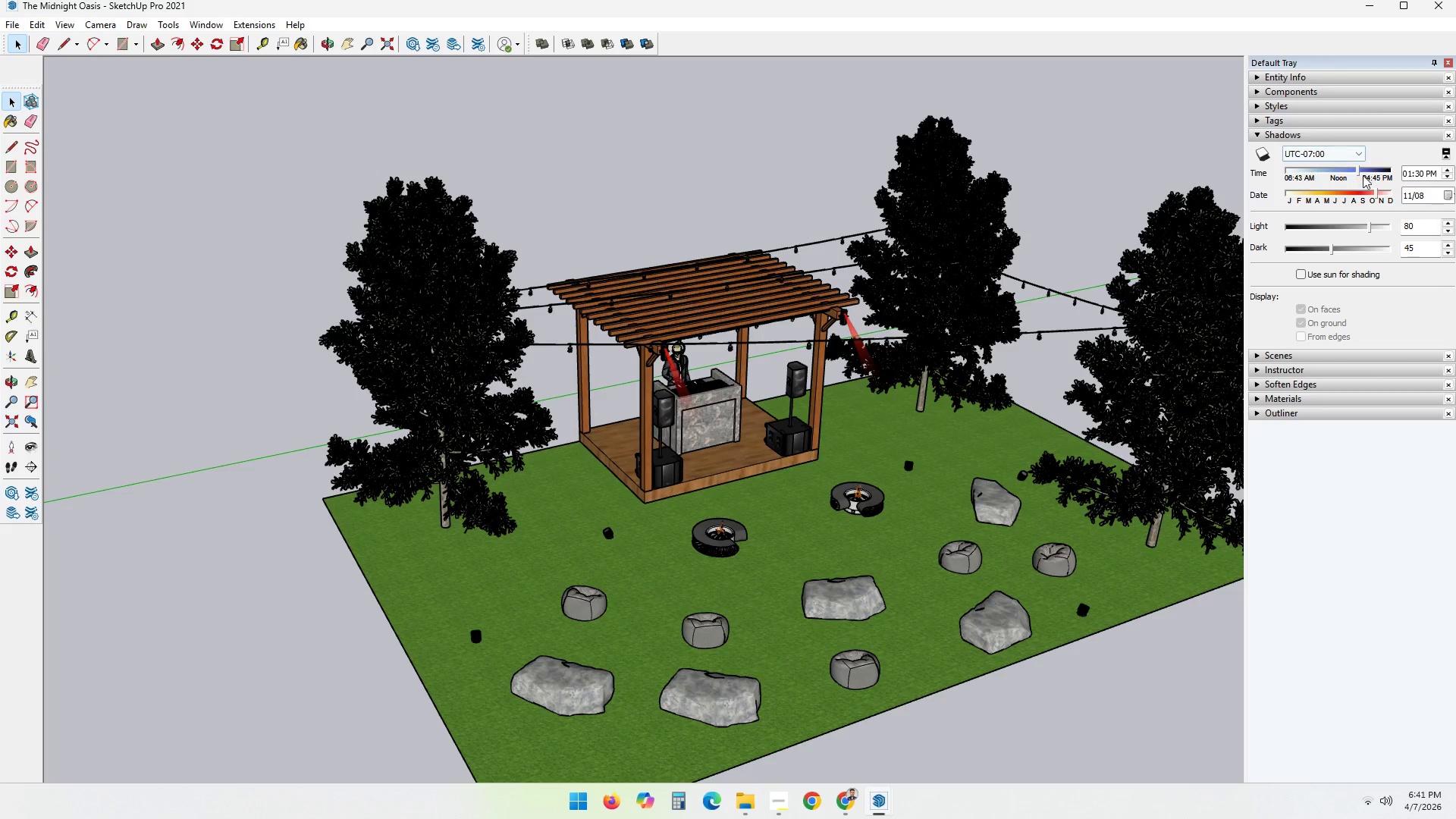 
left_click([1336, 153])
 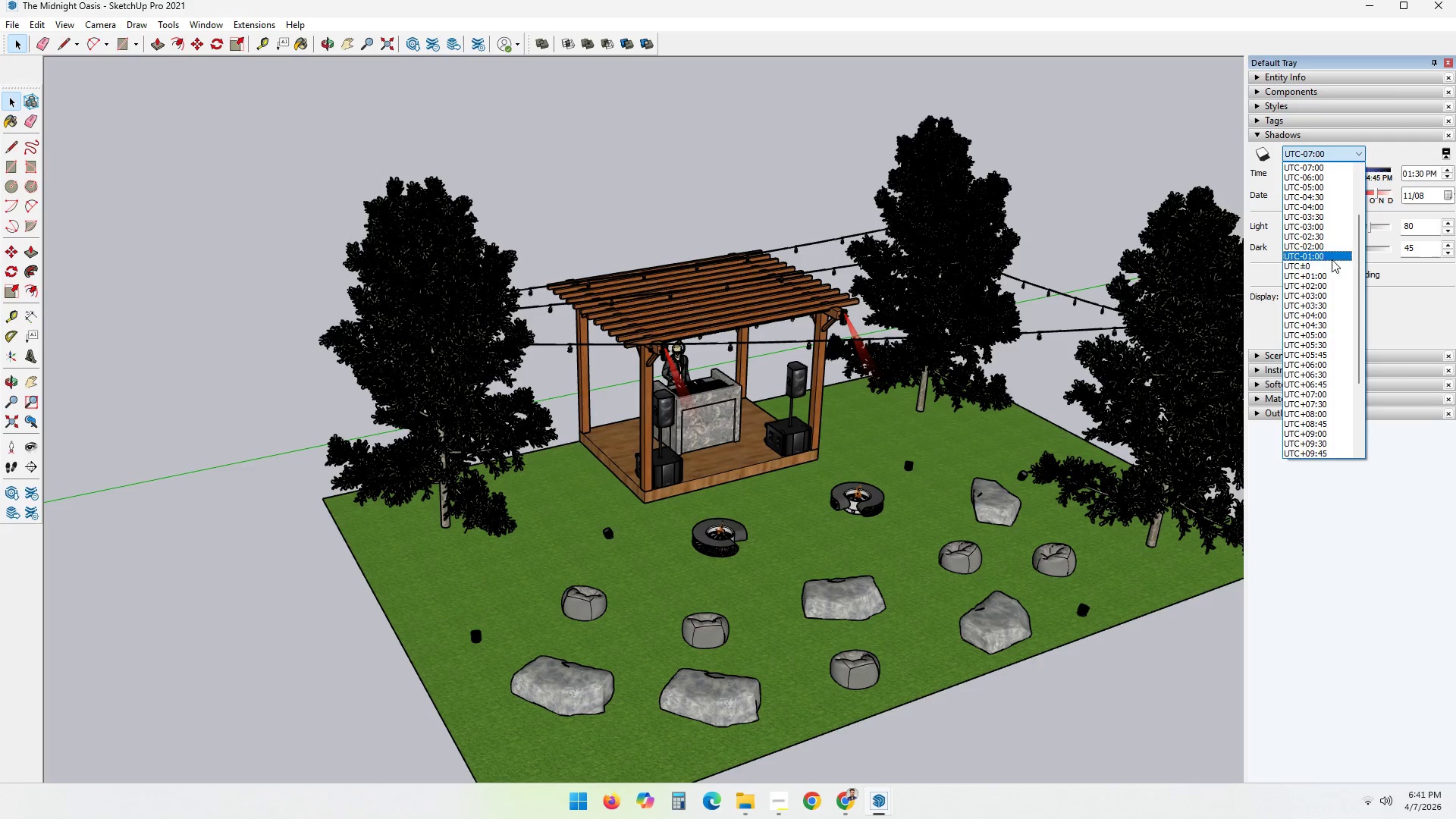 
scroll: coordinate [1332, 315], scroll_direction: down, amount: 4.0
 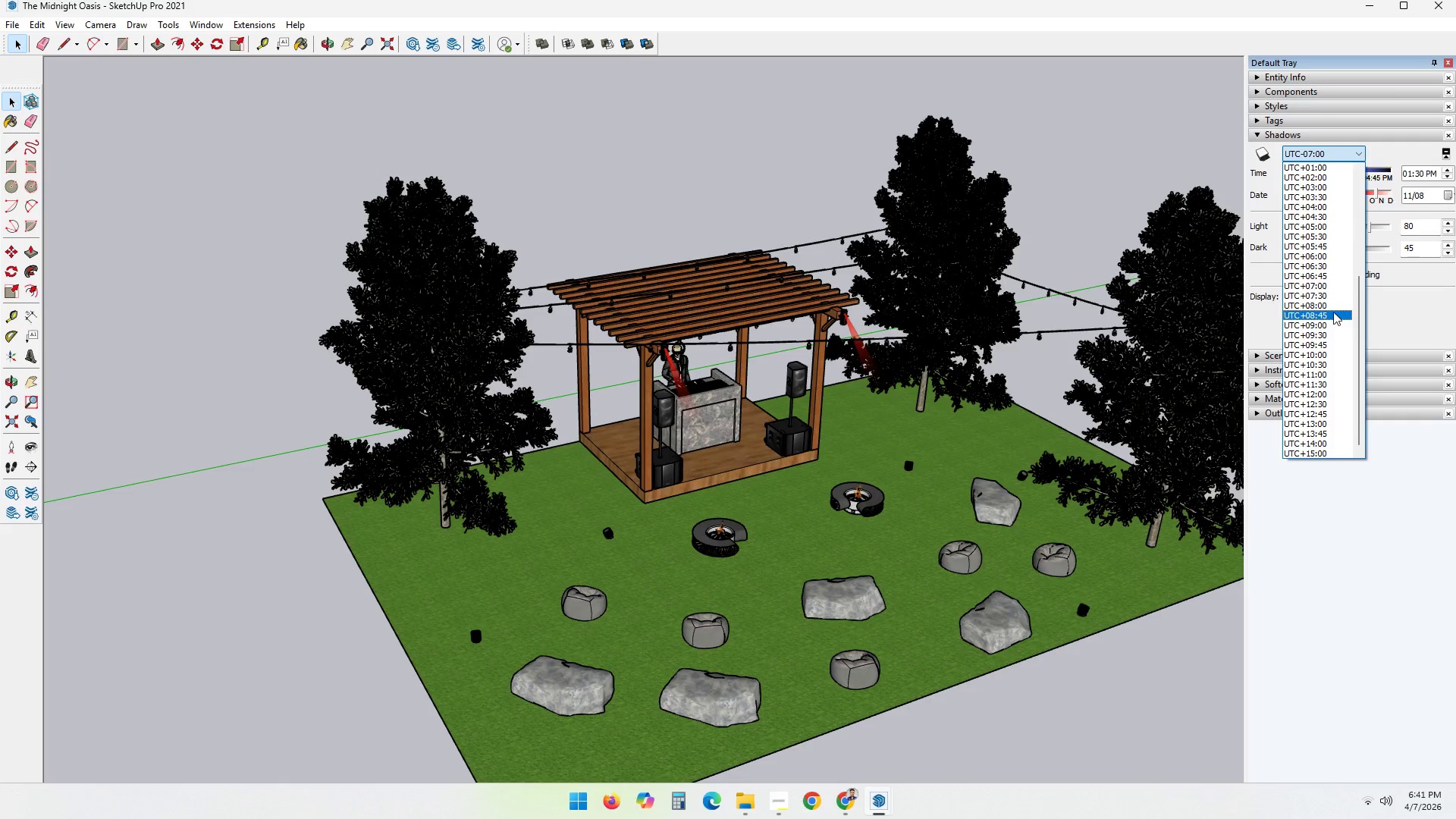 
left_click([1333, 304])
 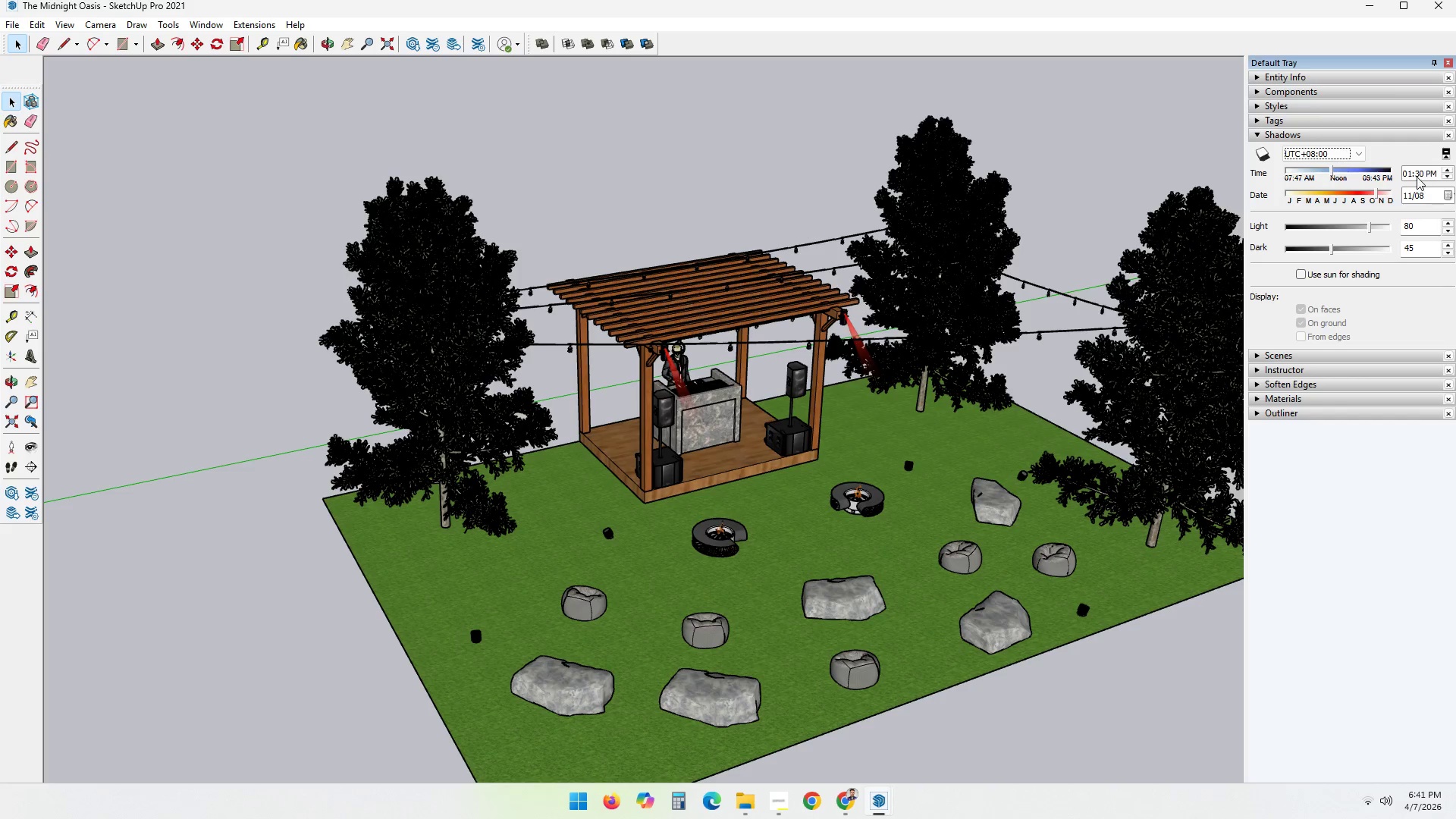 
left_click([1409, 174])
 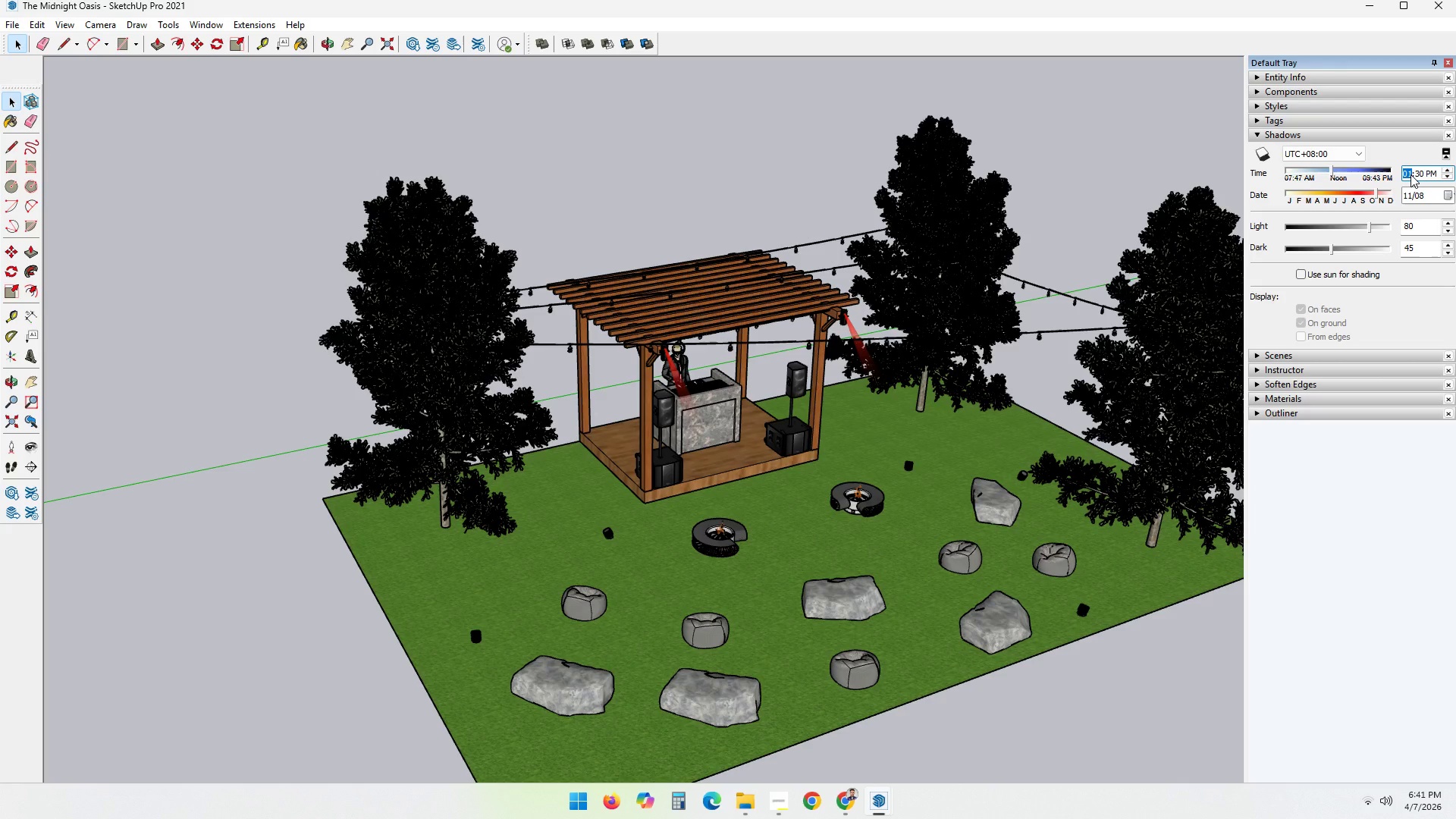 
key(Numpad1)
 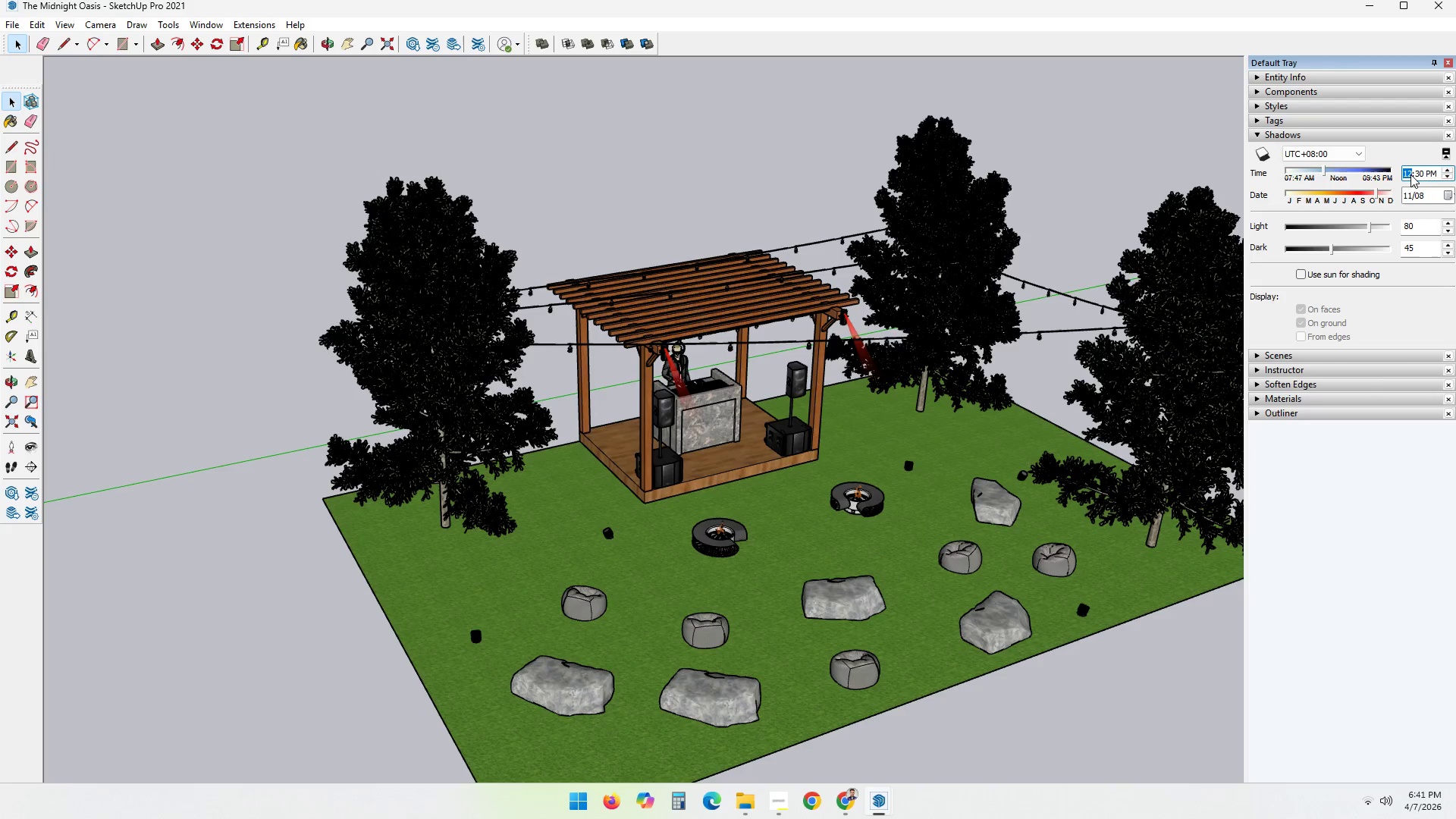 
key(Numpad2)
 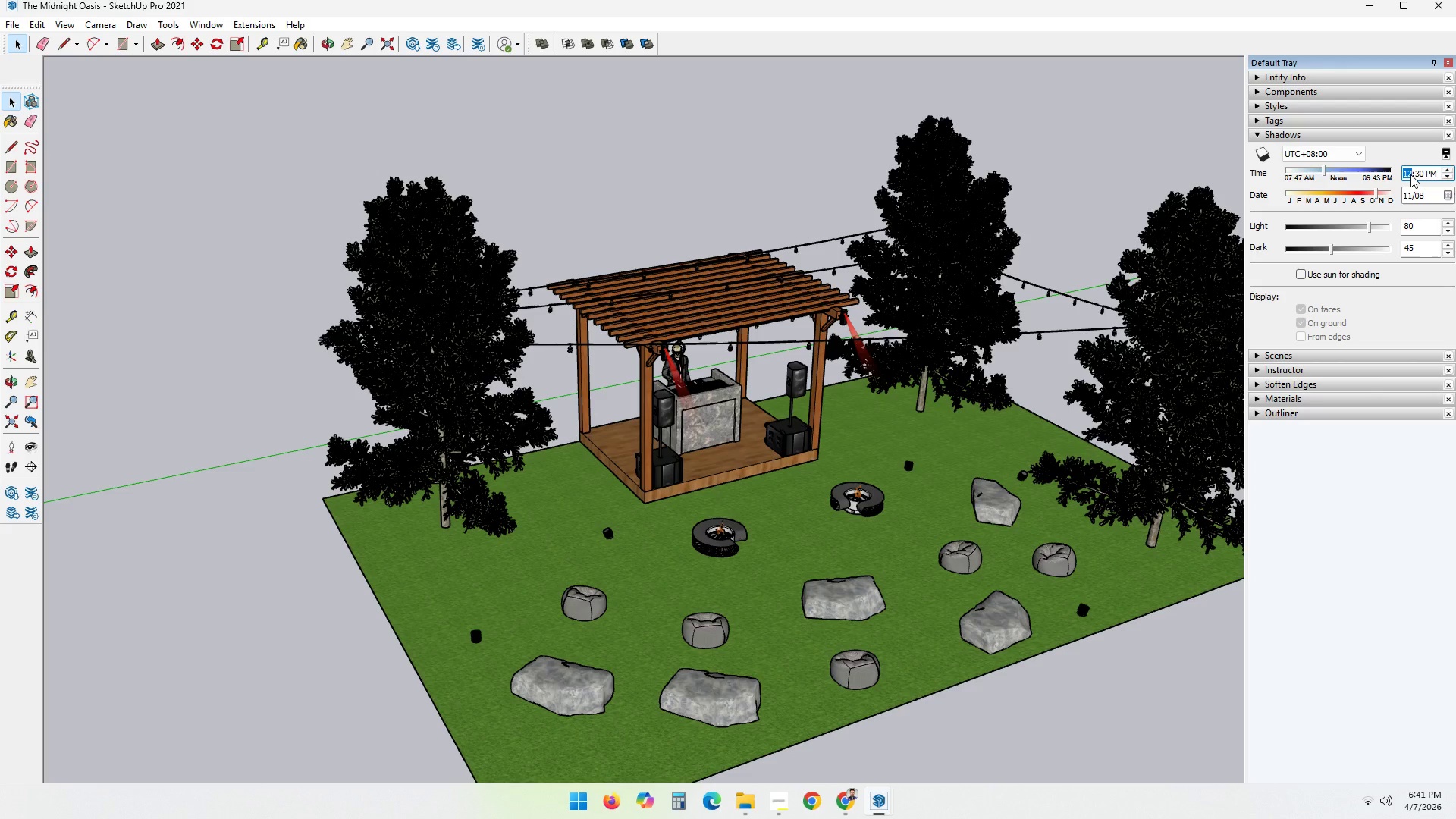 
key(ArrowRight)
 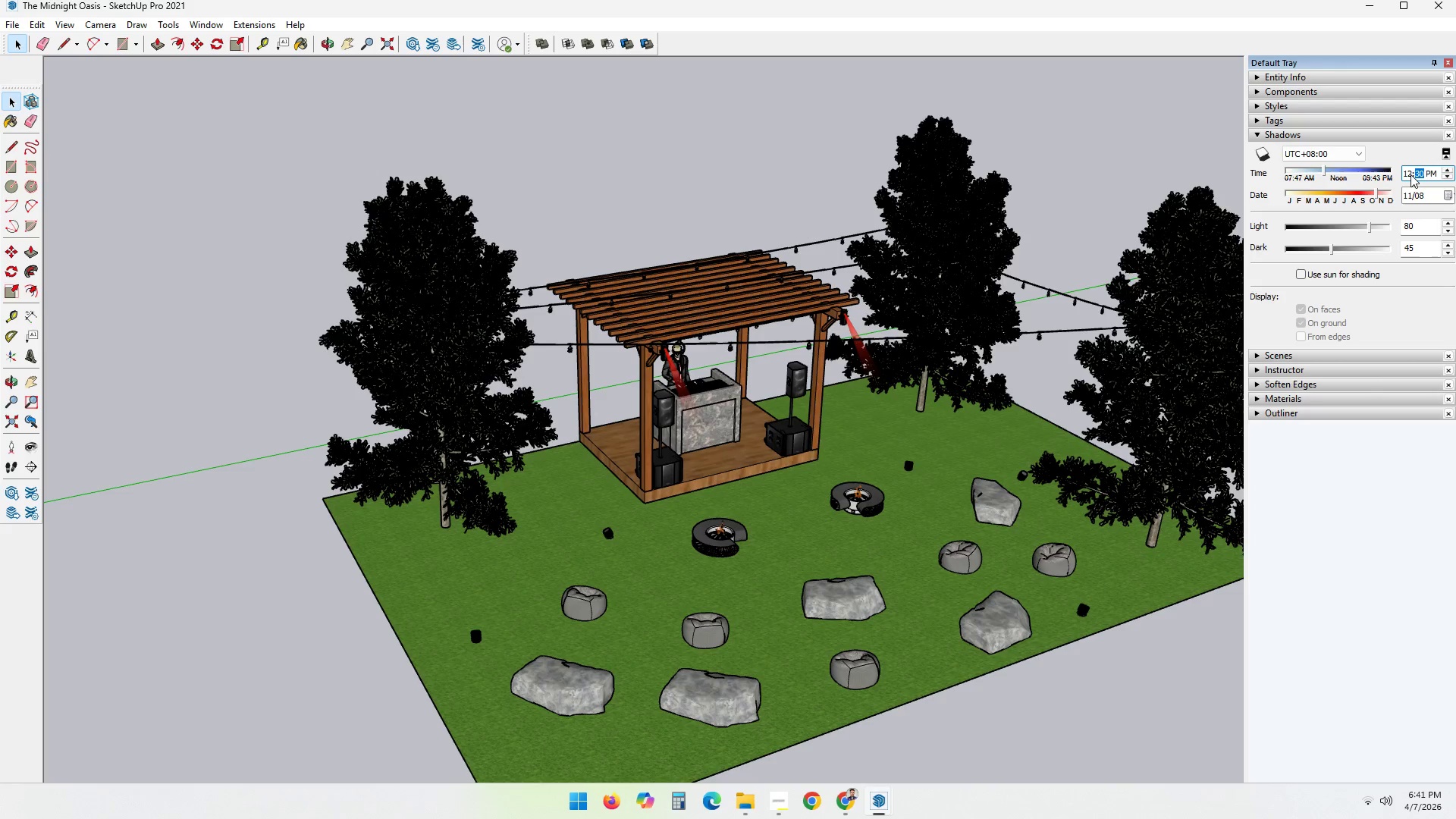 
key(Numpad0)
 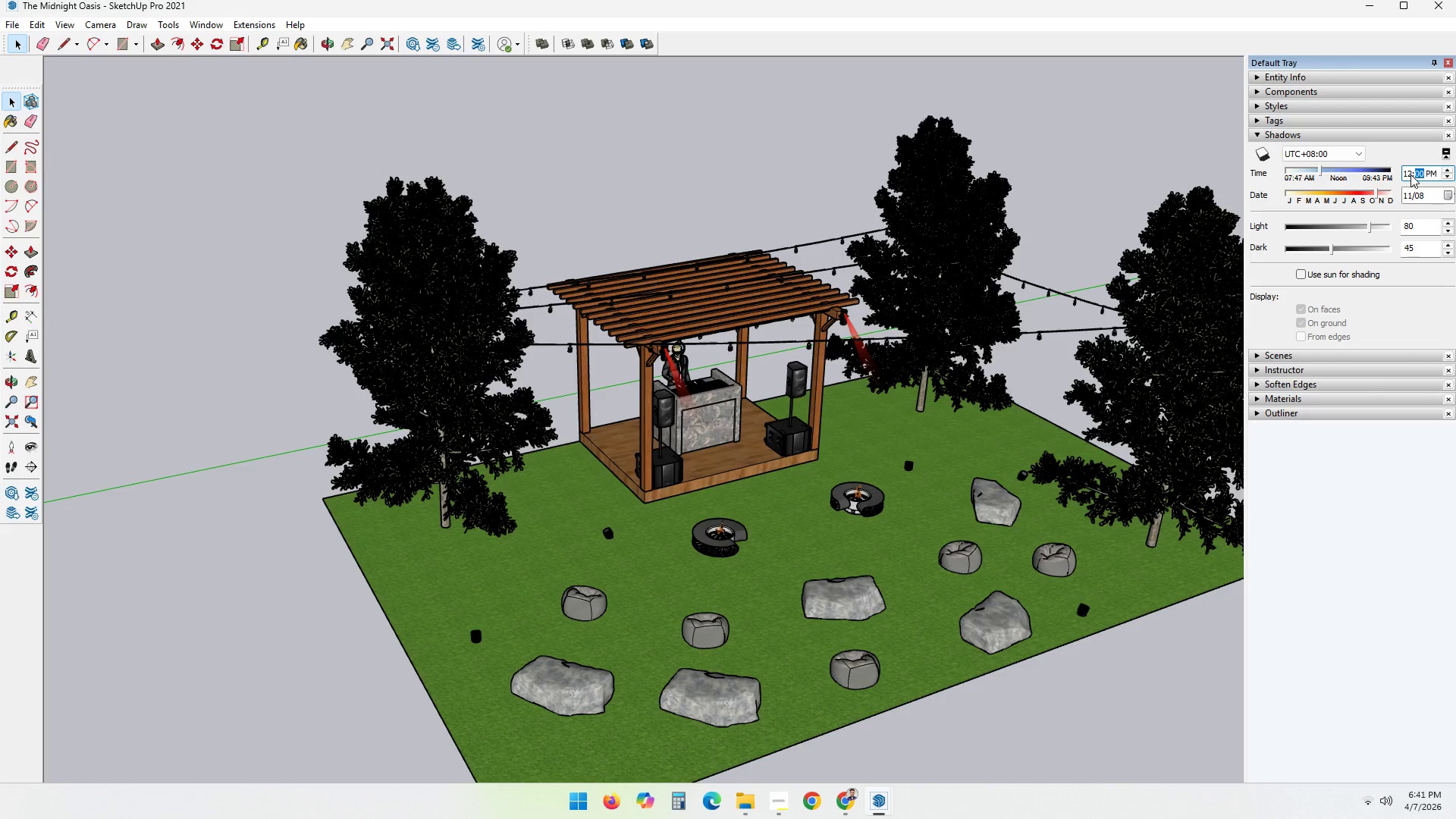 
key(Numpad0)
 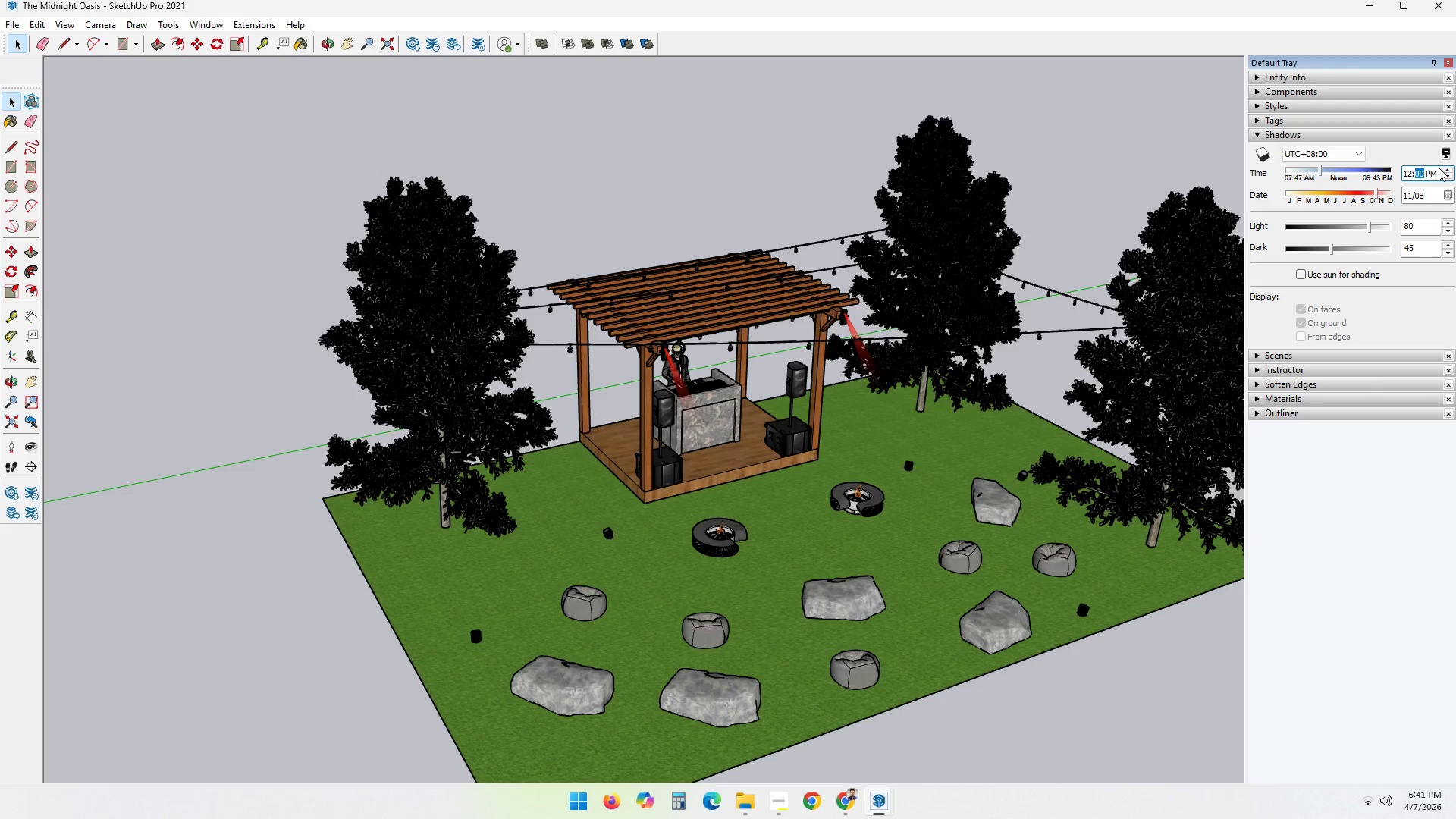 
left_click([1429, 174])
 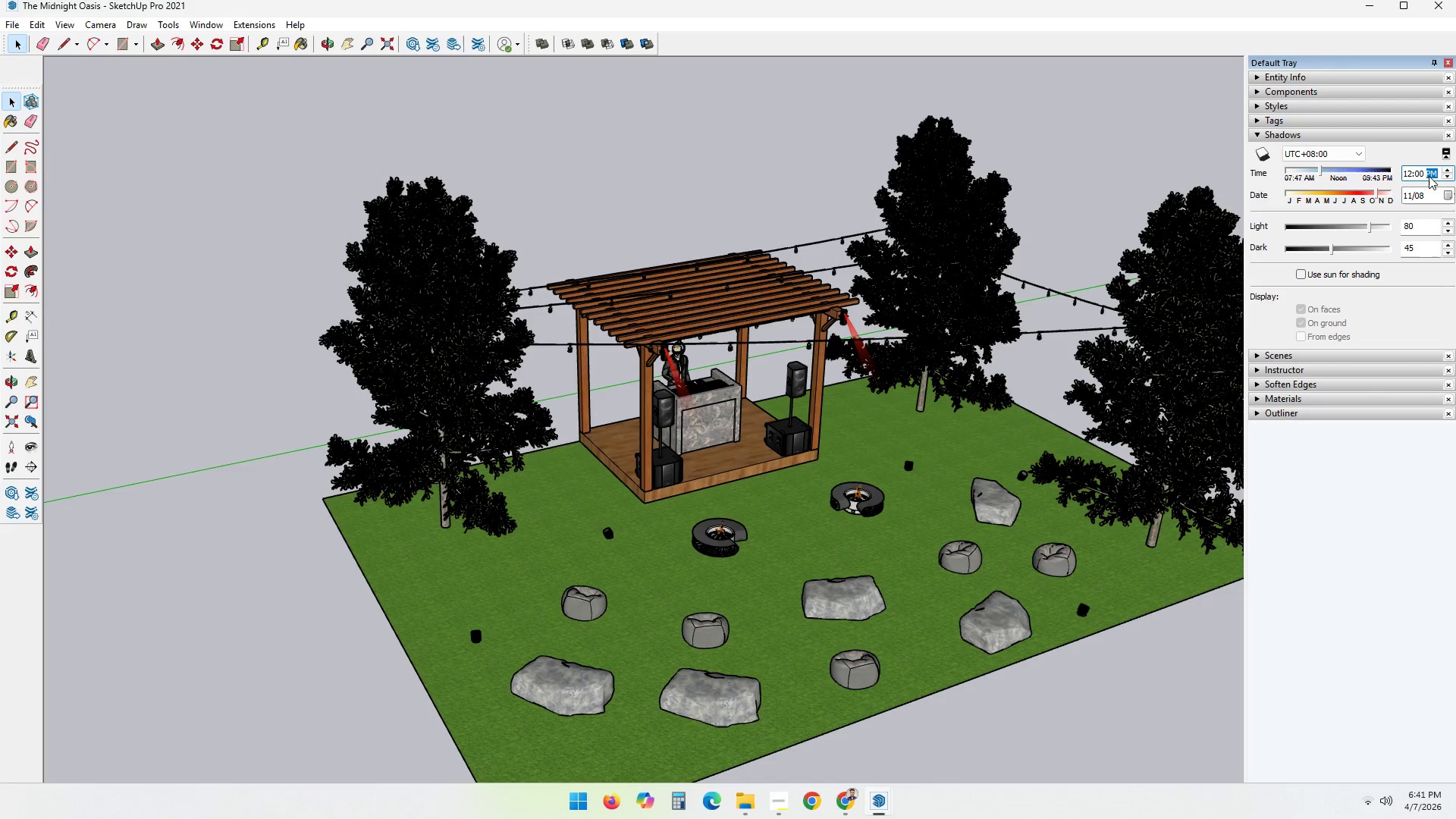 
key(A)
 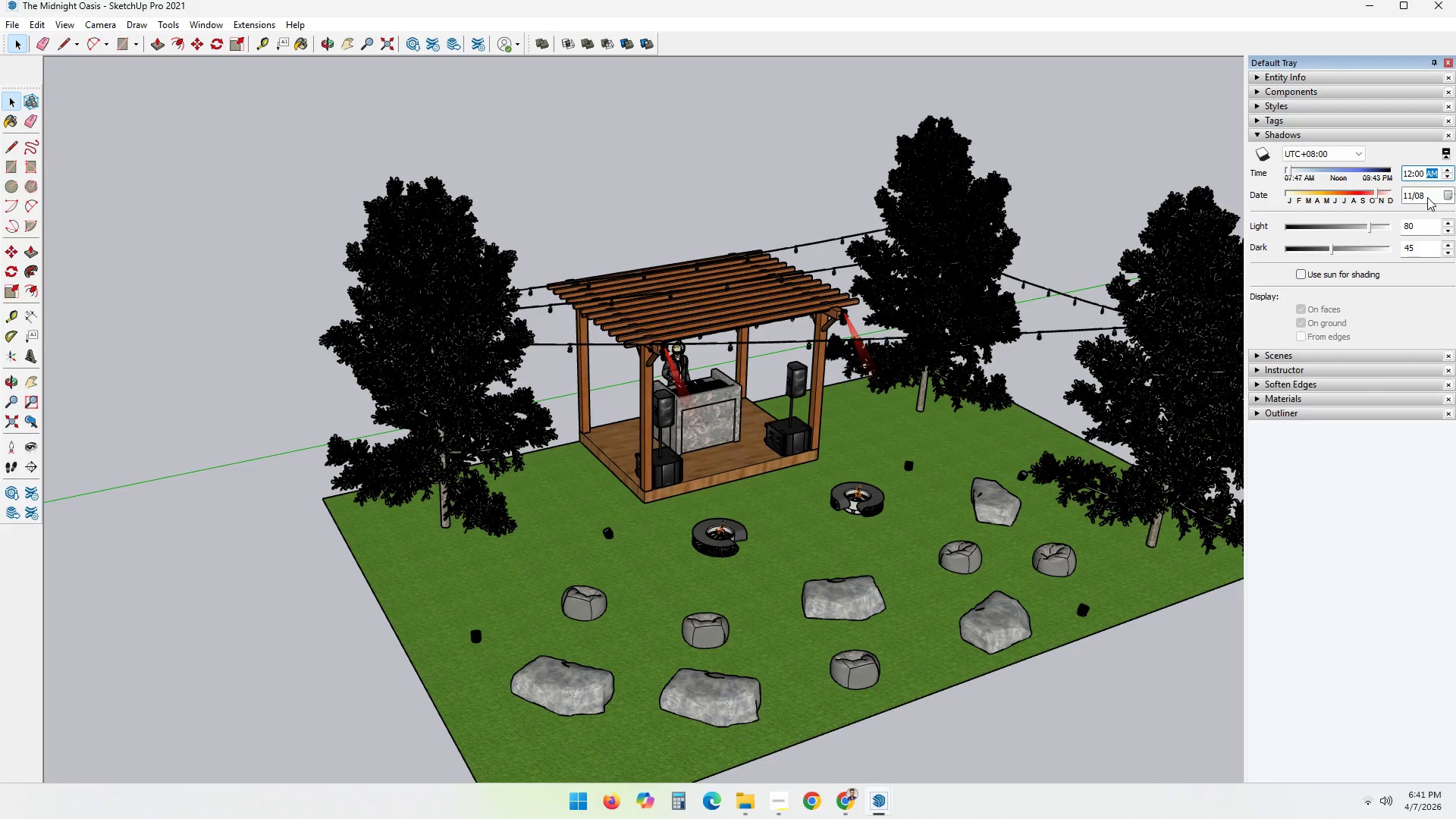 
left_click([1427, 197])
 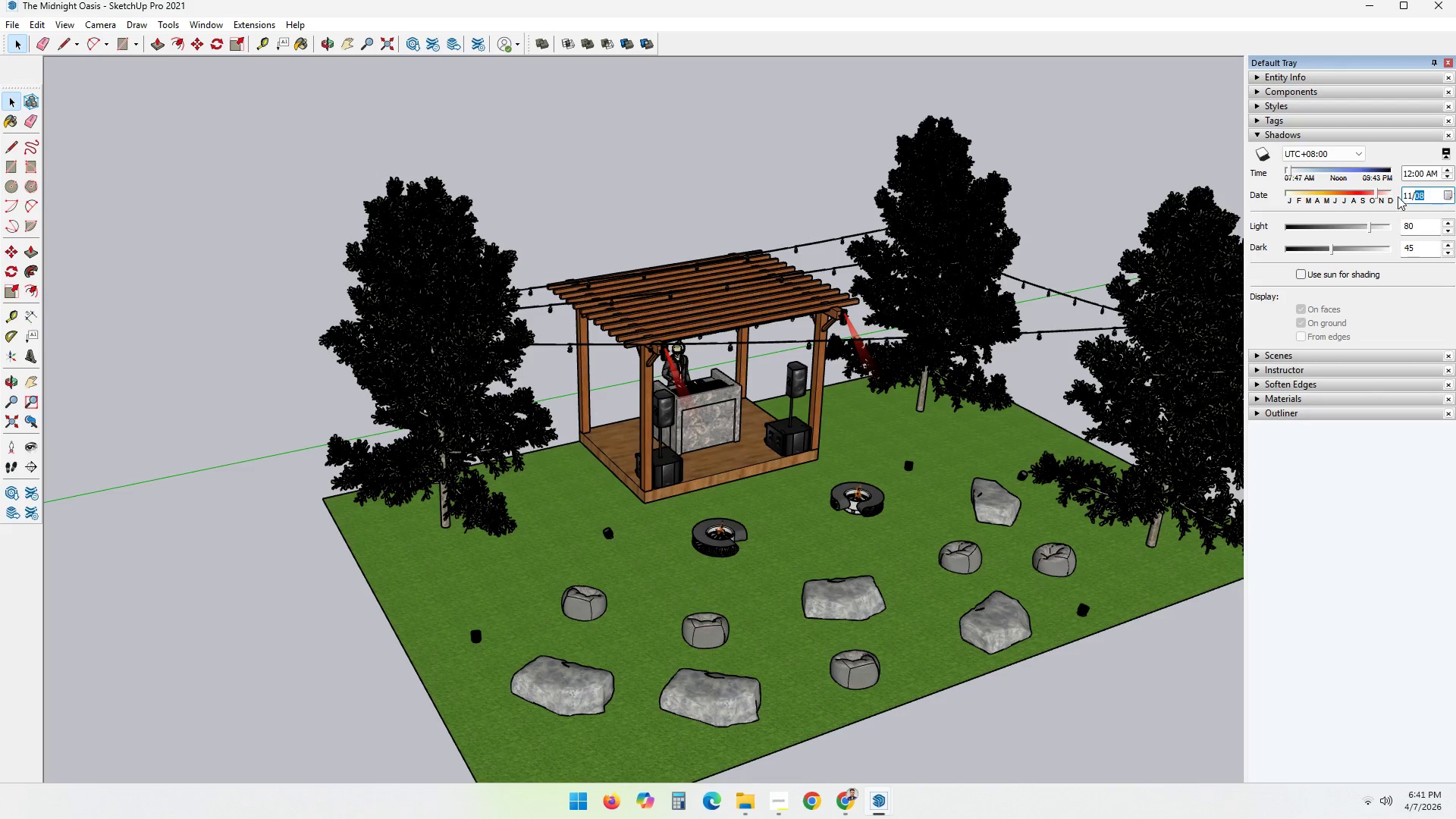 
left_click([1406, 191])
 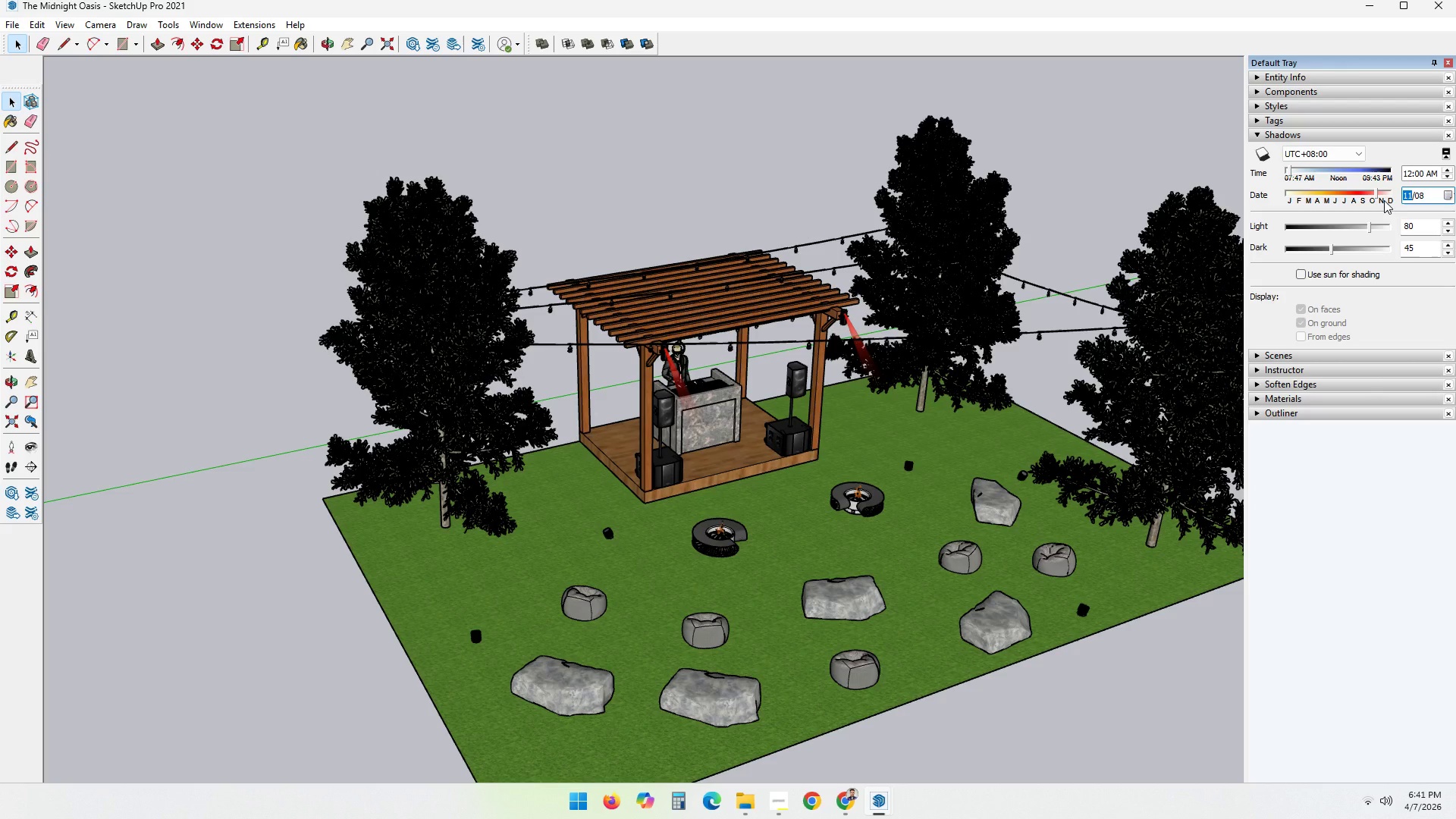 
key(Numpad0)
 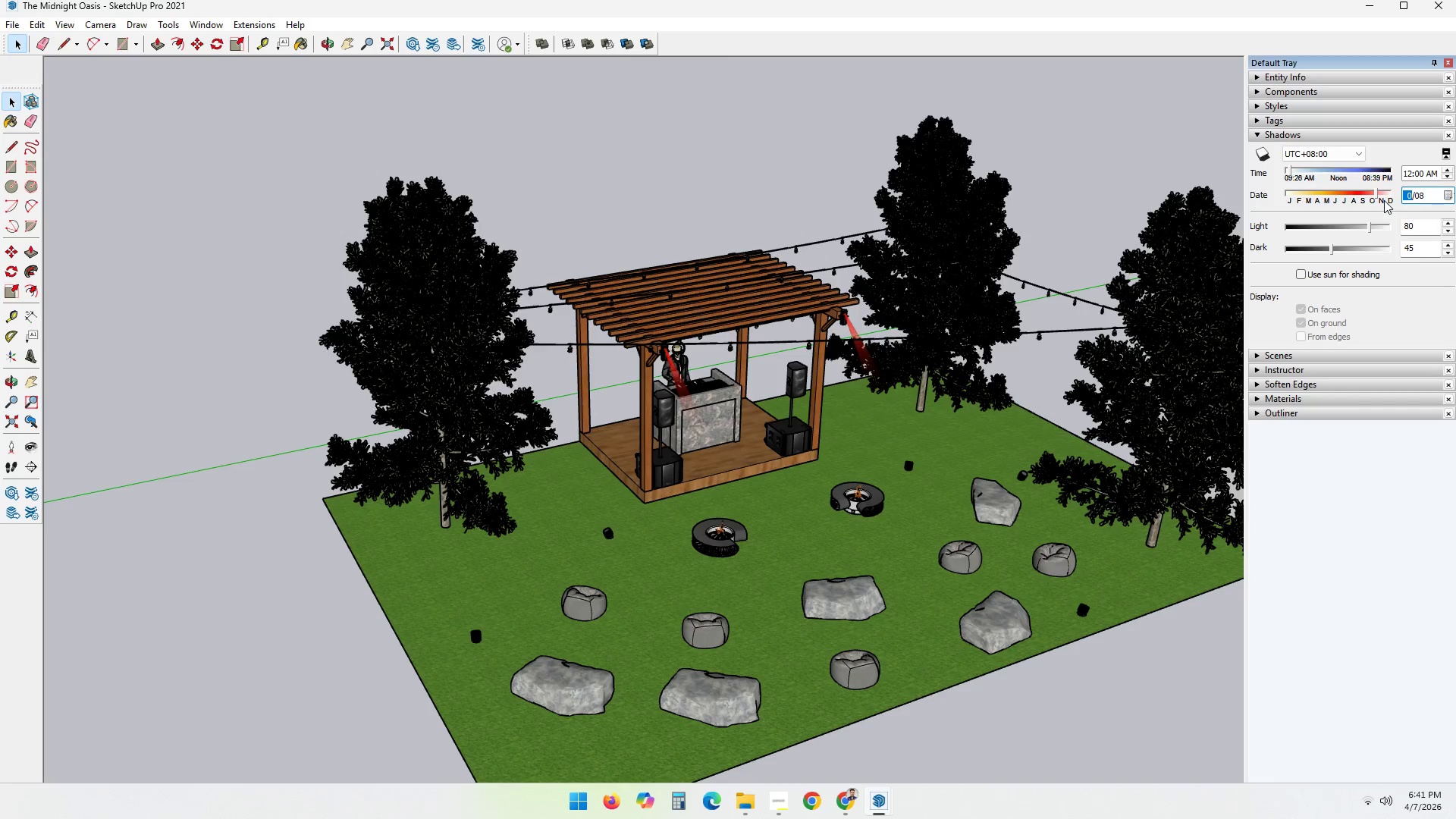 
key(Numpad4)
 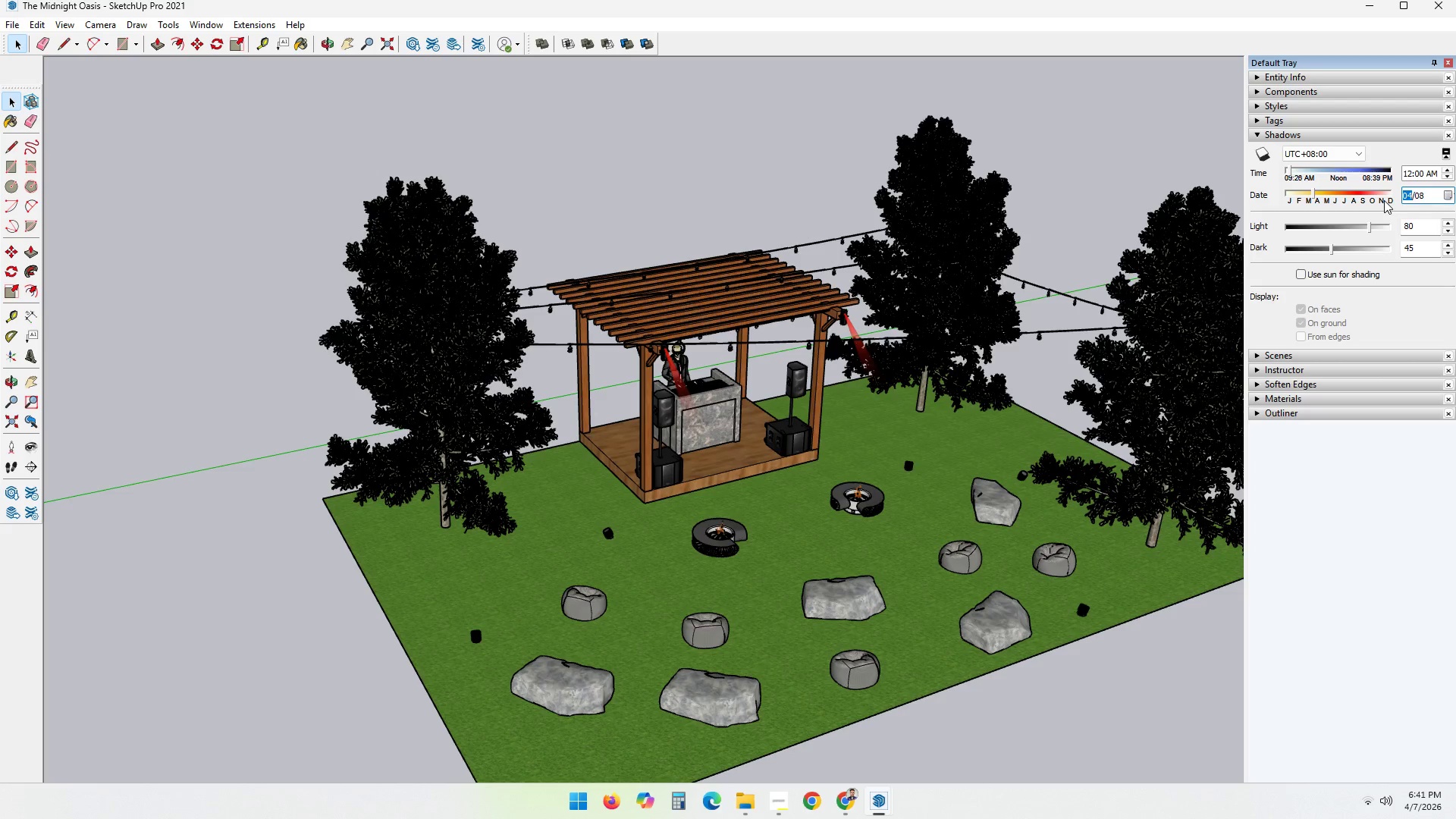 
key(ArrowRight)
 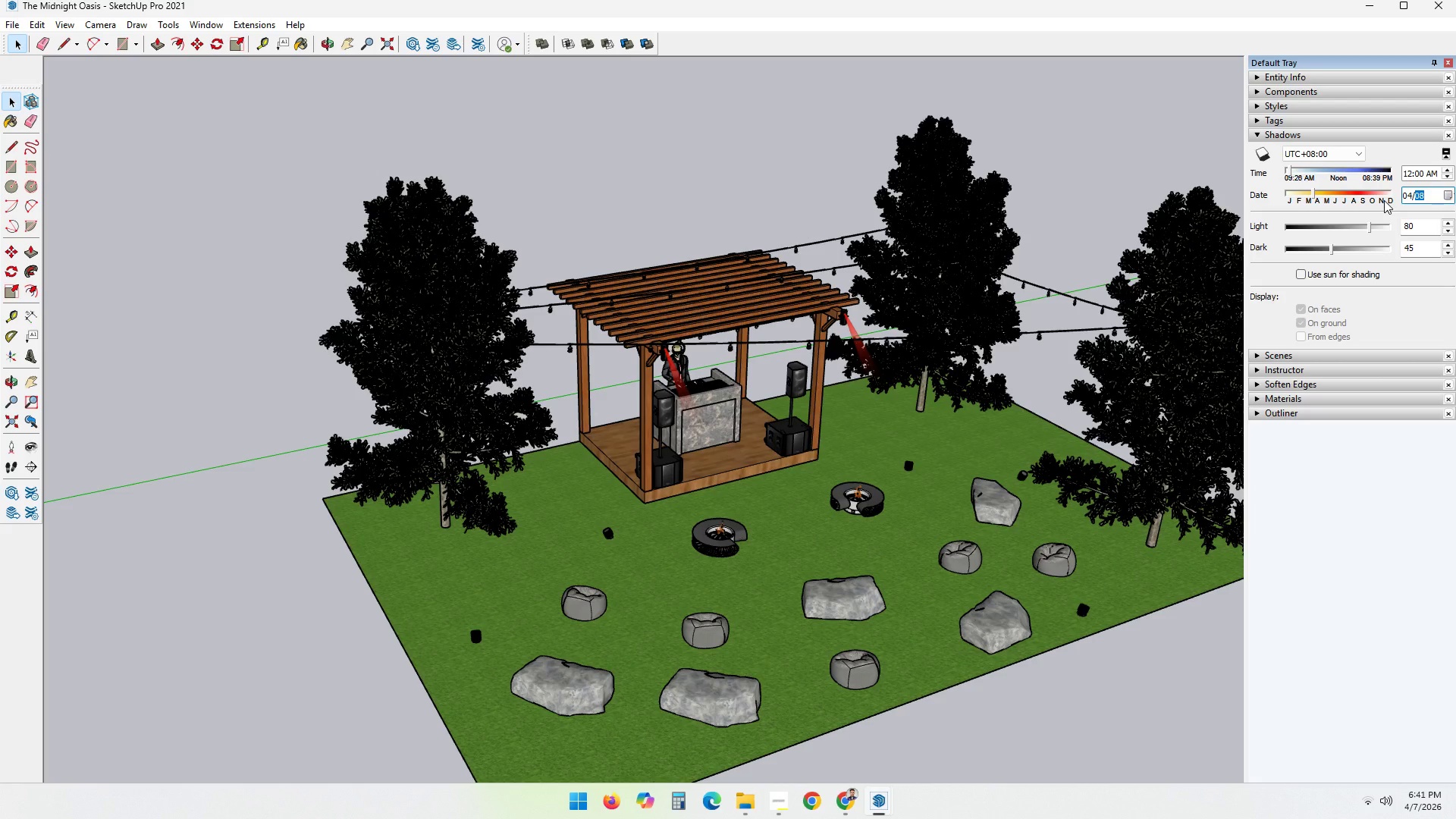 
key(Numpad0)
 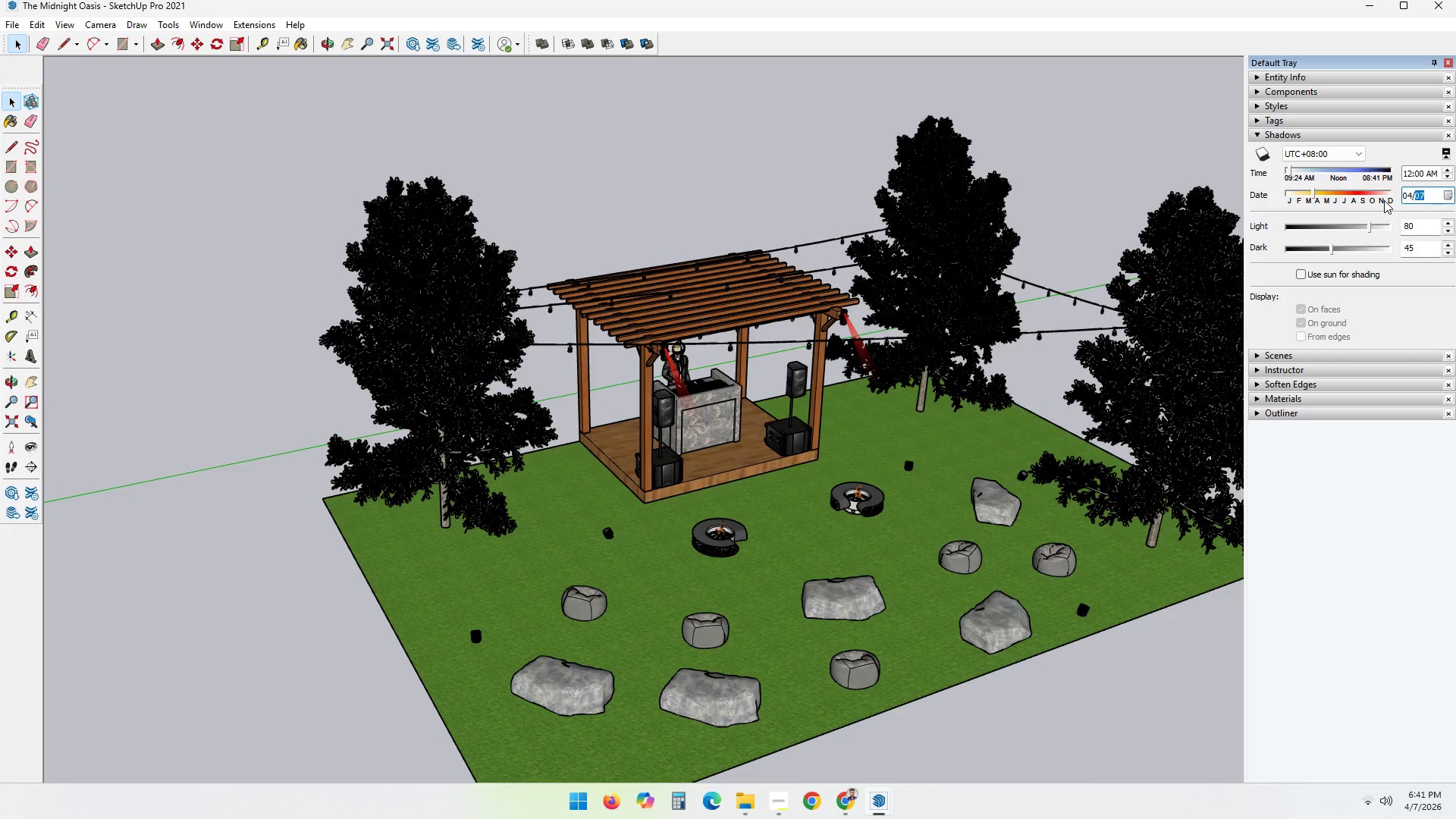 
key(Numpad7)
 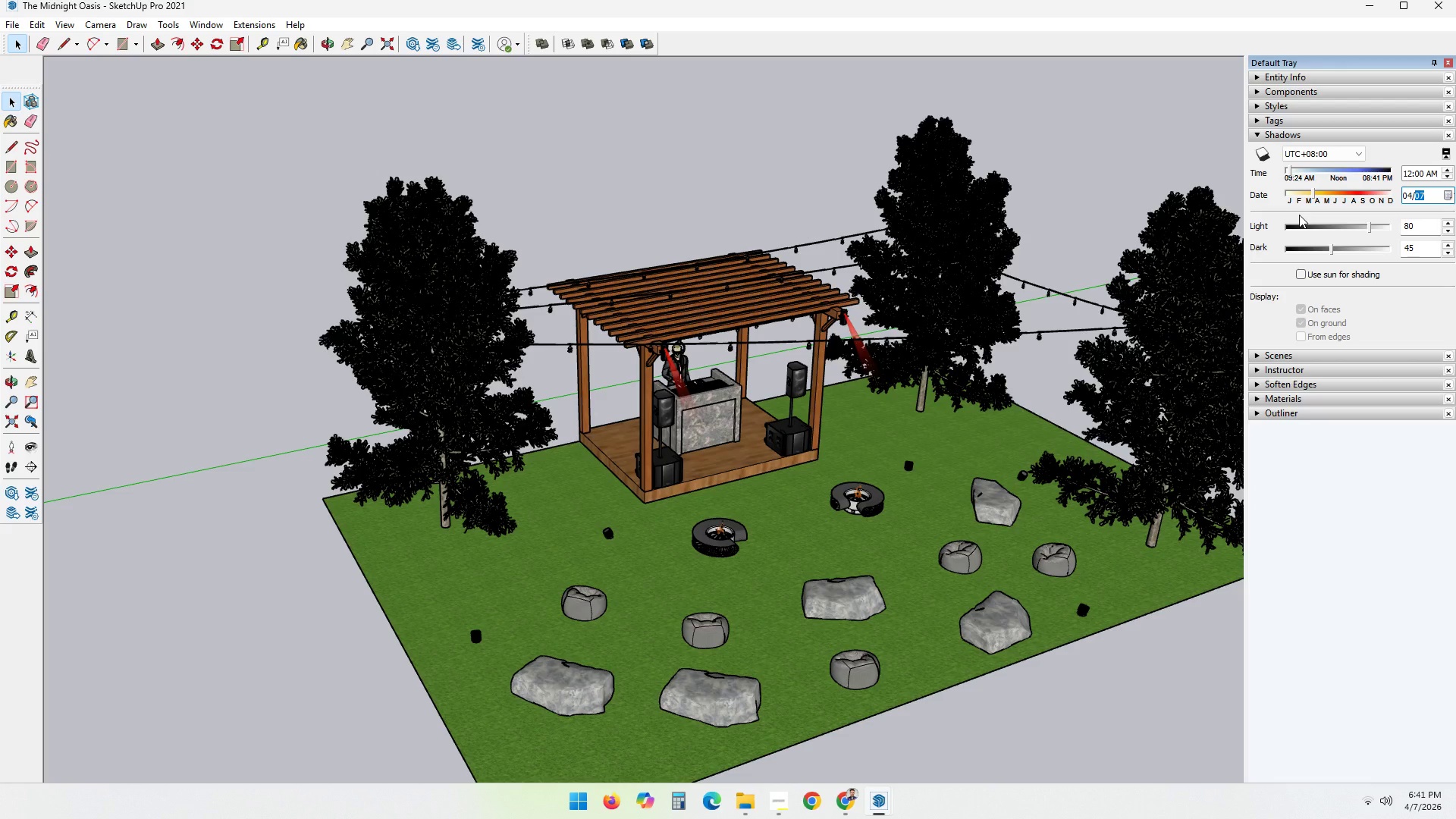 
left_click([1299, 215])
 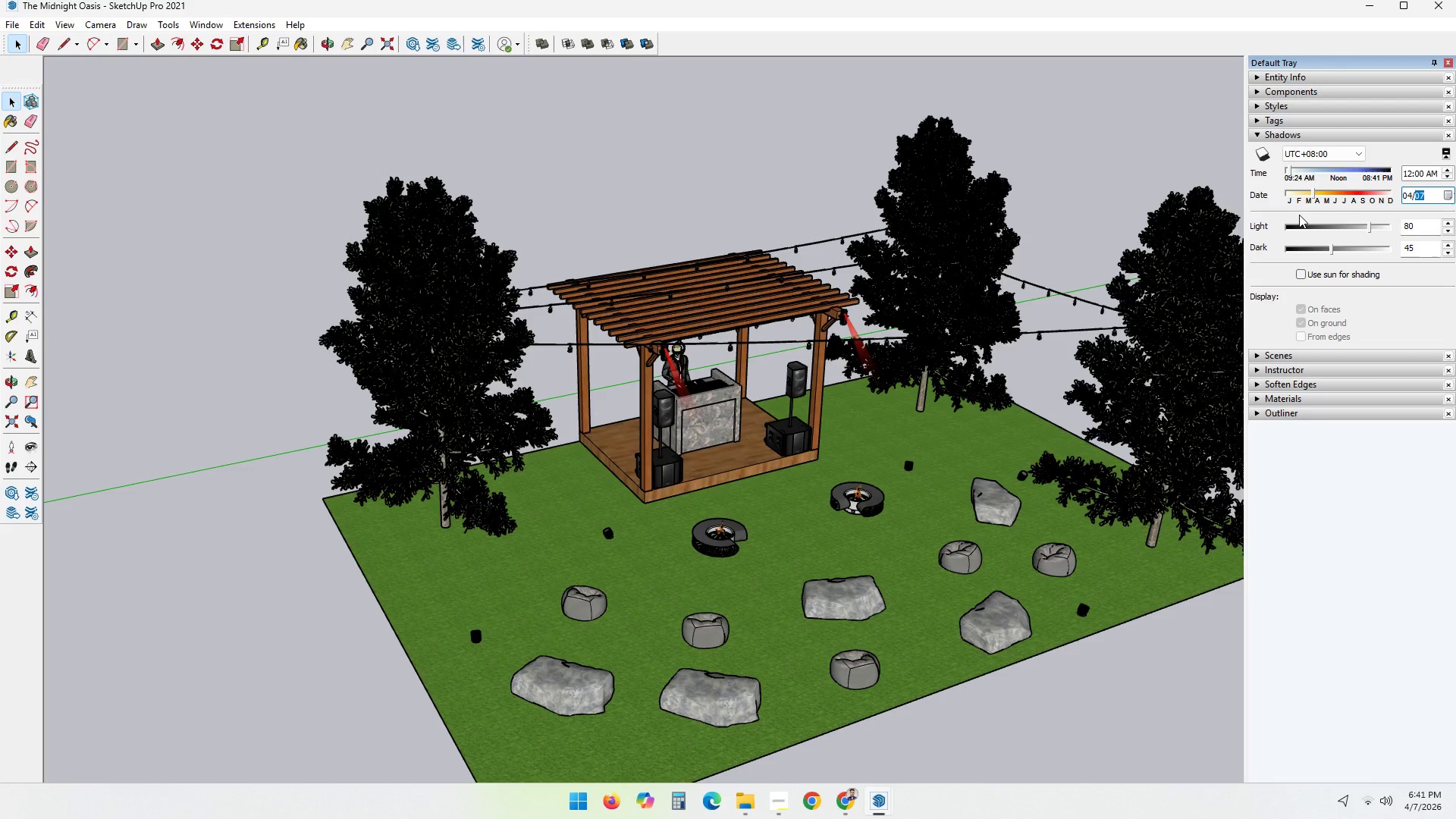 
double_click([1299, 215])
 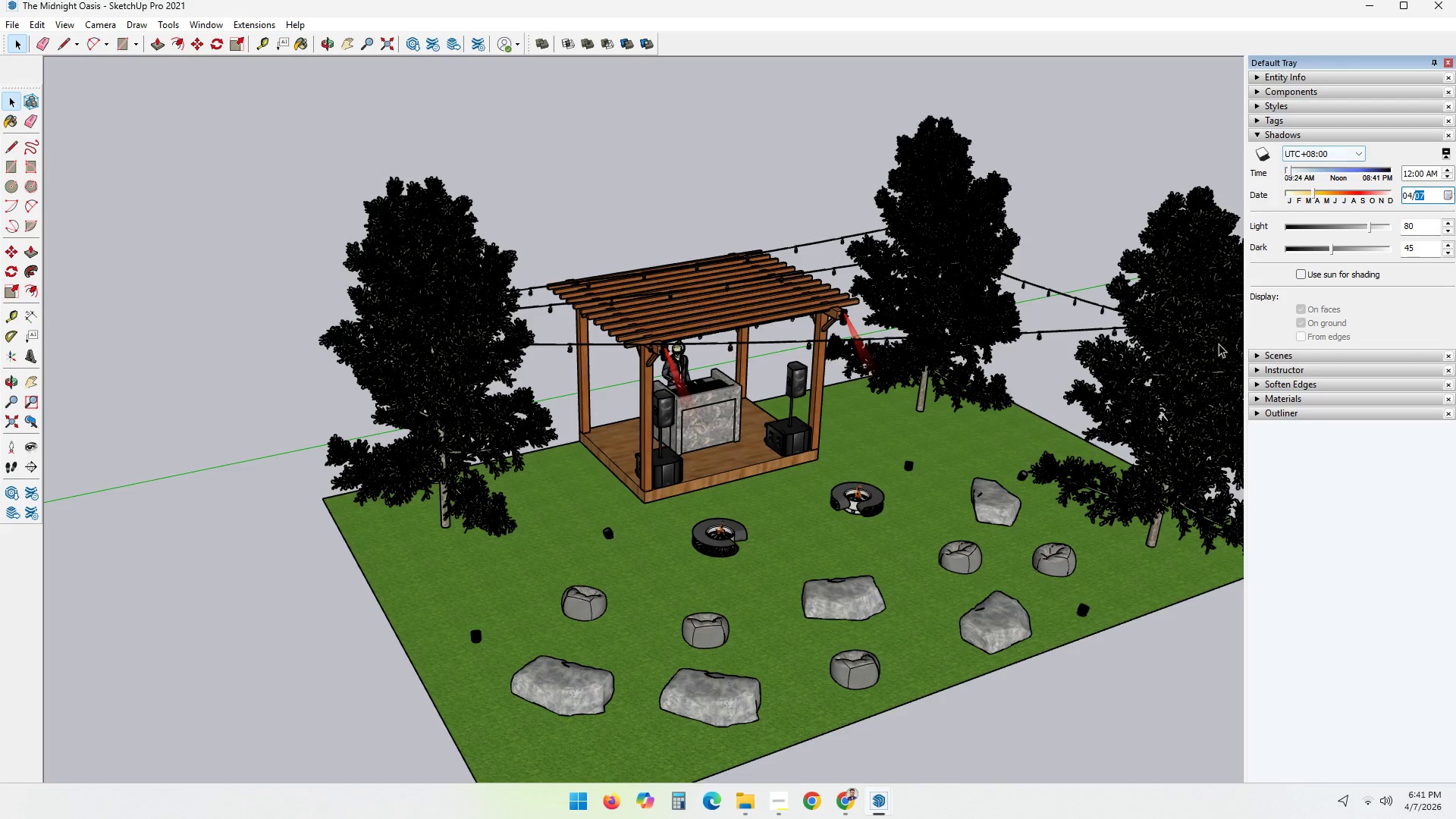 
left_click([890, 802])
 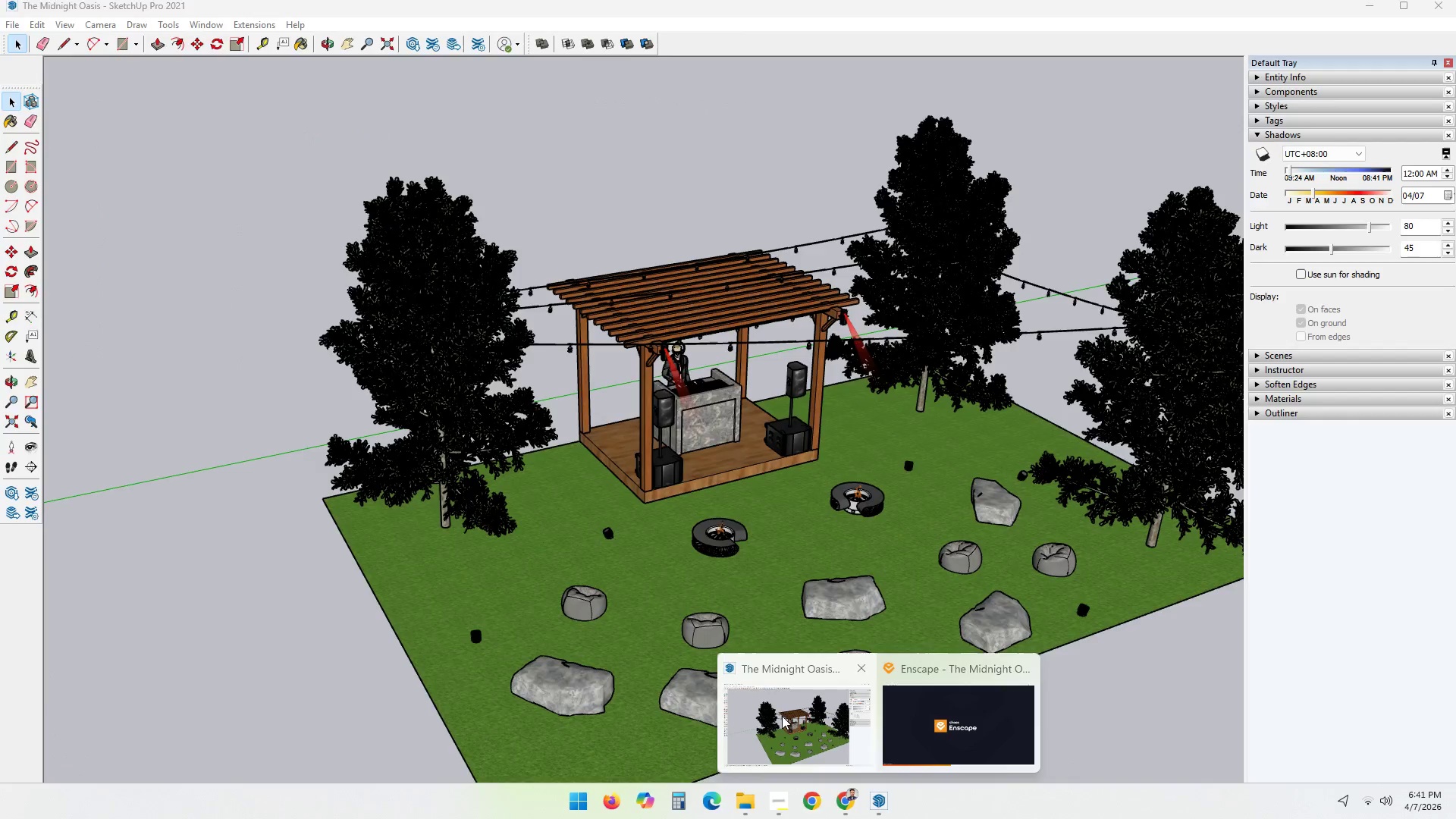 
left_click([984, 731])
 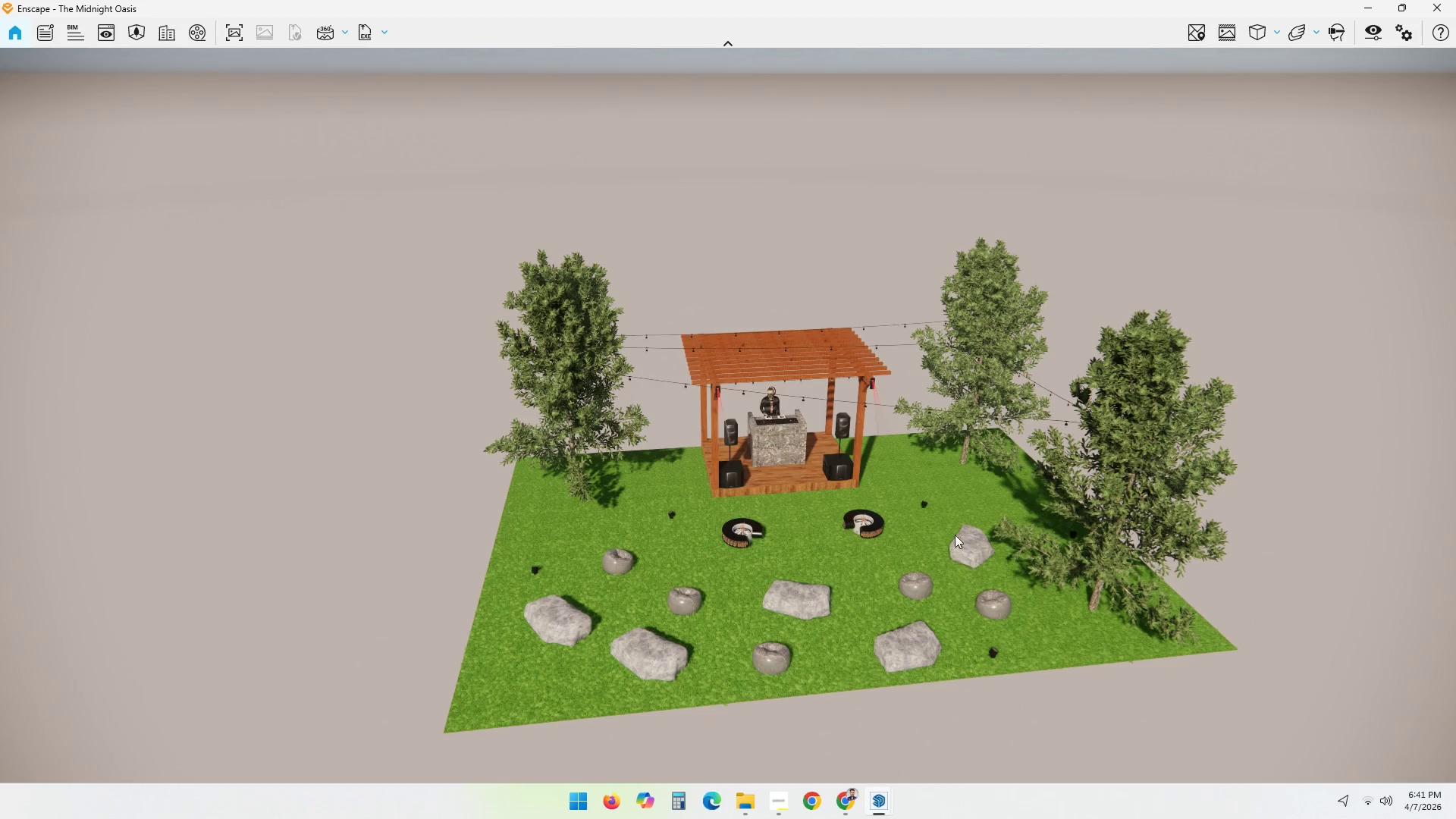 
scroll: coordinate [949, 508], scroll_direction: down, amount: 2.0
 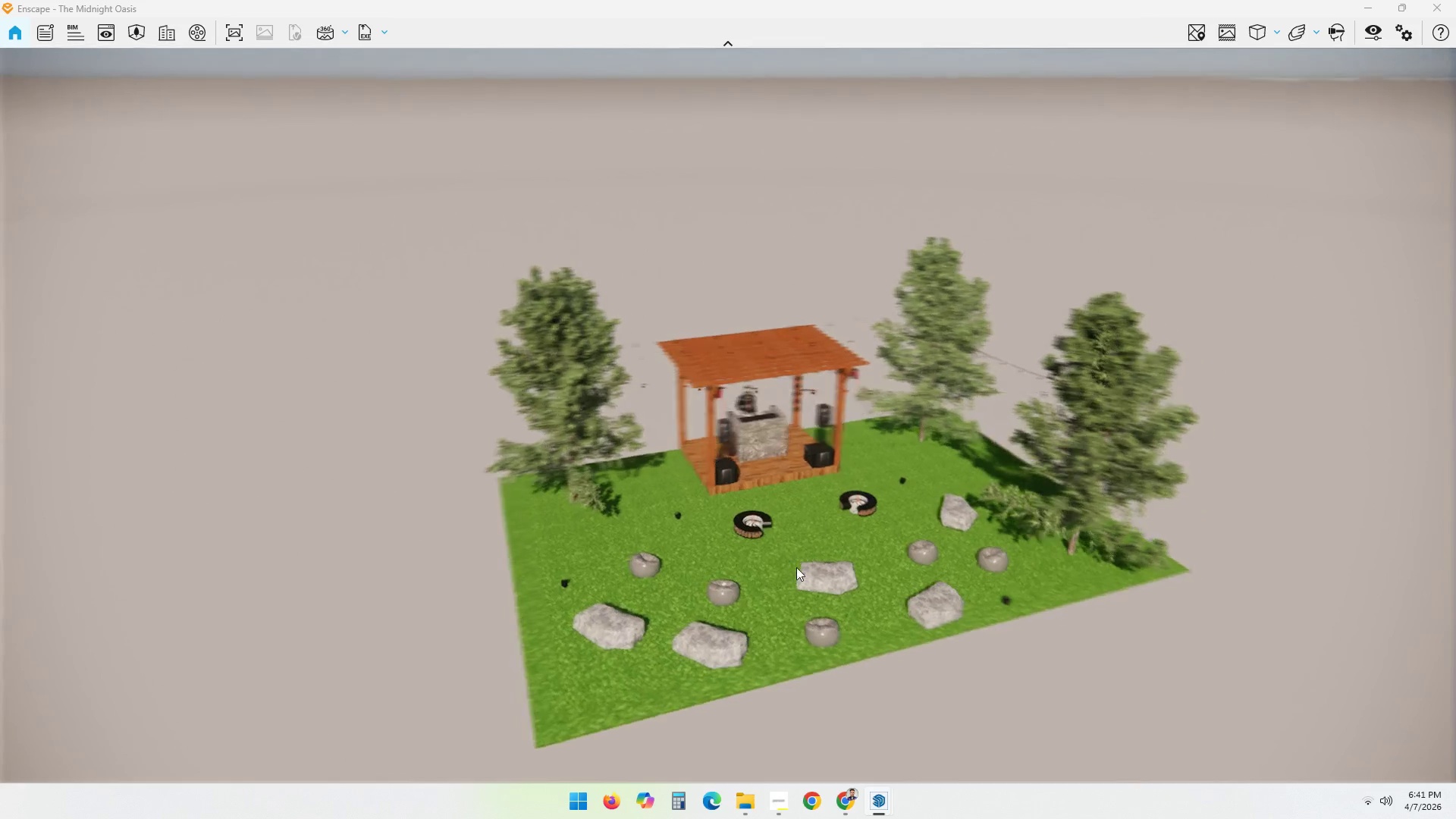 
scroll: coordinate [851, 532], scroll_direction: up, amount: 7.0
 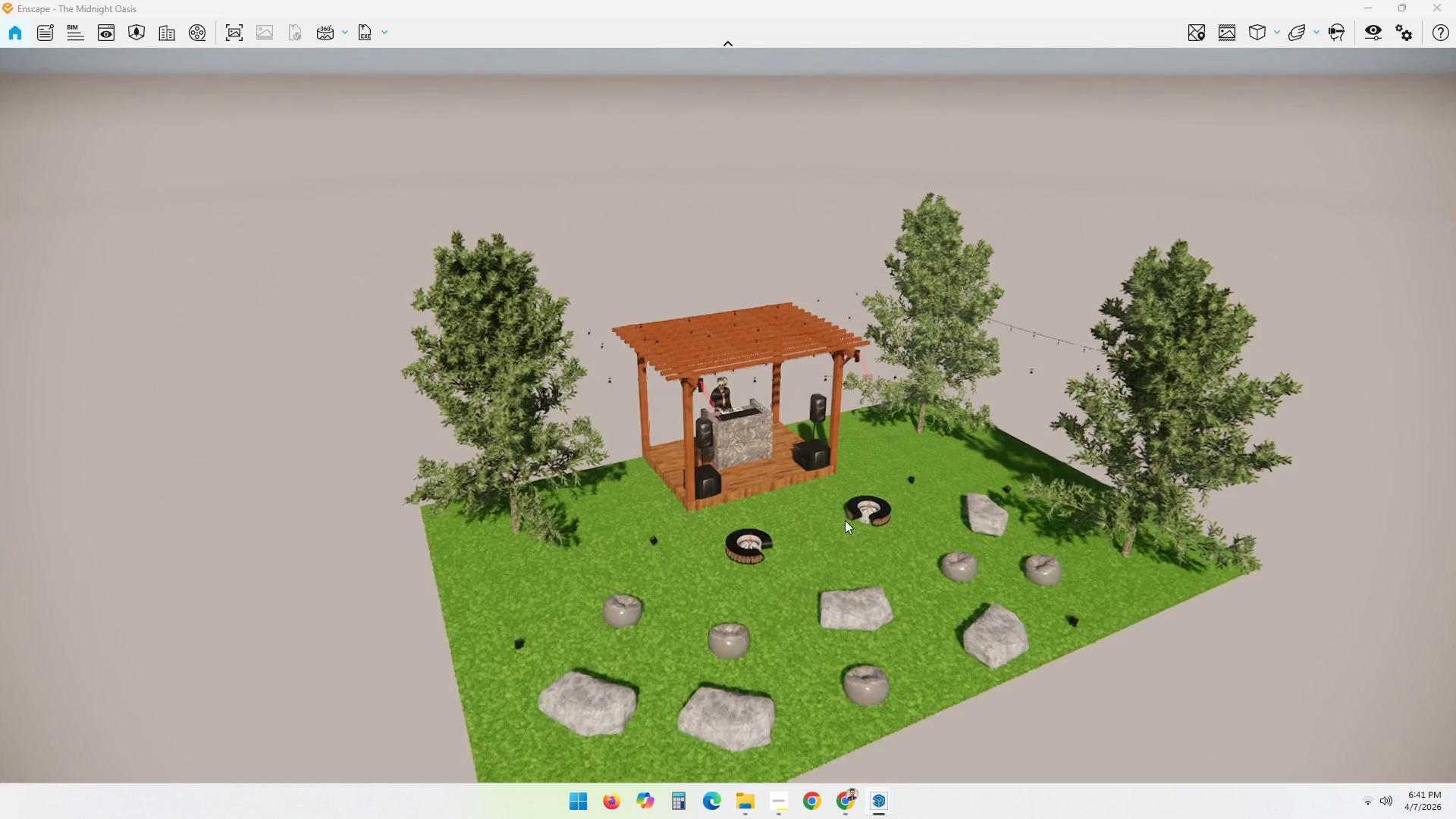 
hold_key(key=ShiftLeft, duration=5.08)
 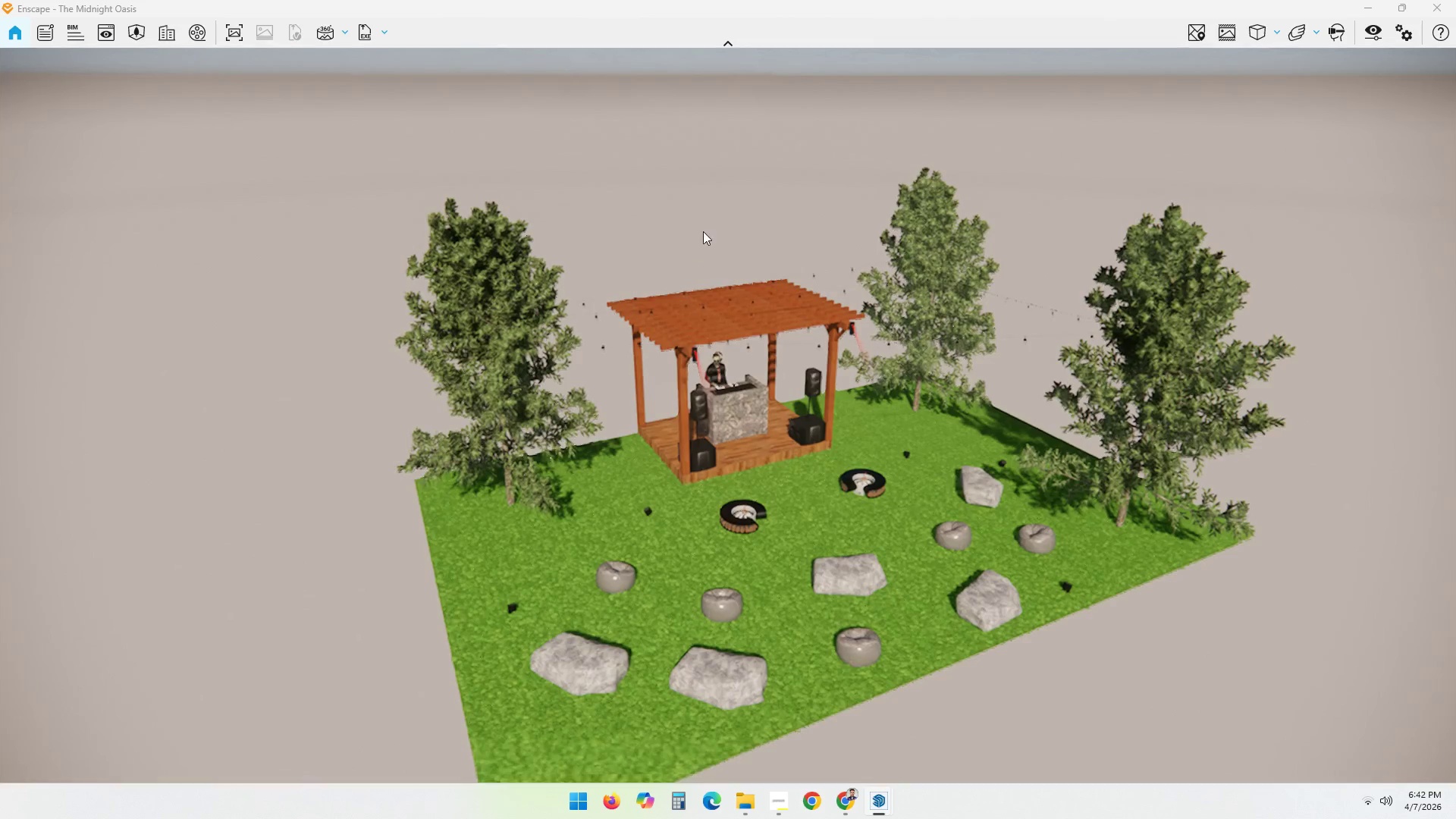 
hold_key(key=ShiftLeft, duration=0.92)
scroll: coordinate [725, 547], scroll_direction: down, amount: 2.0
 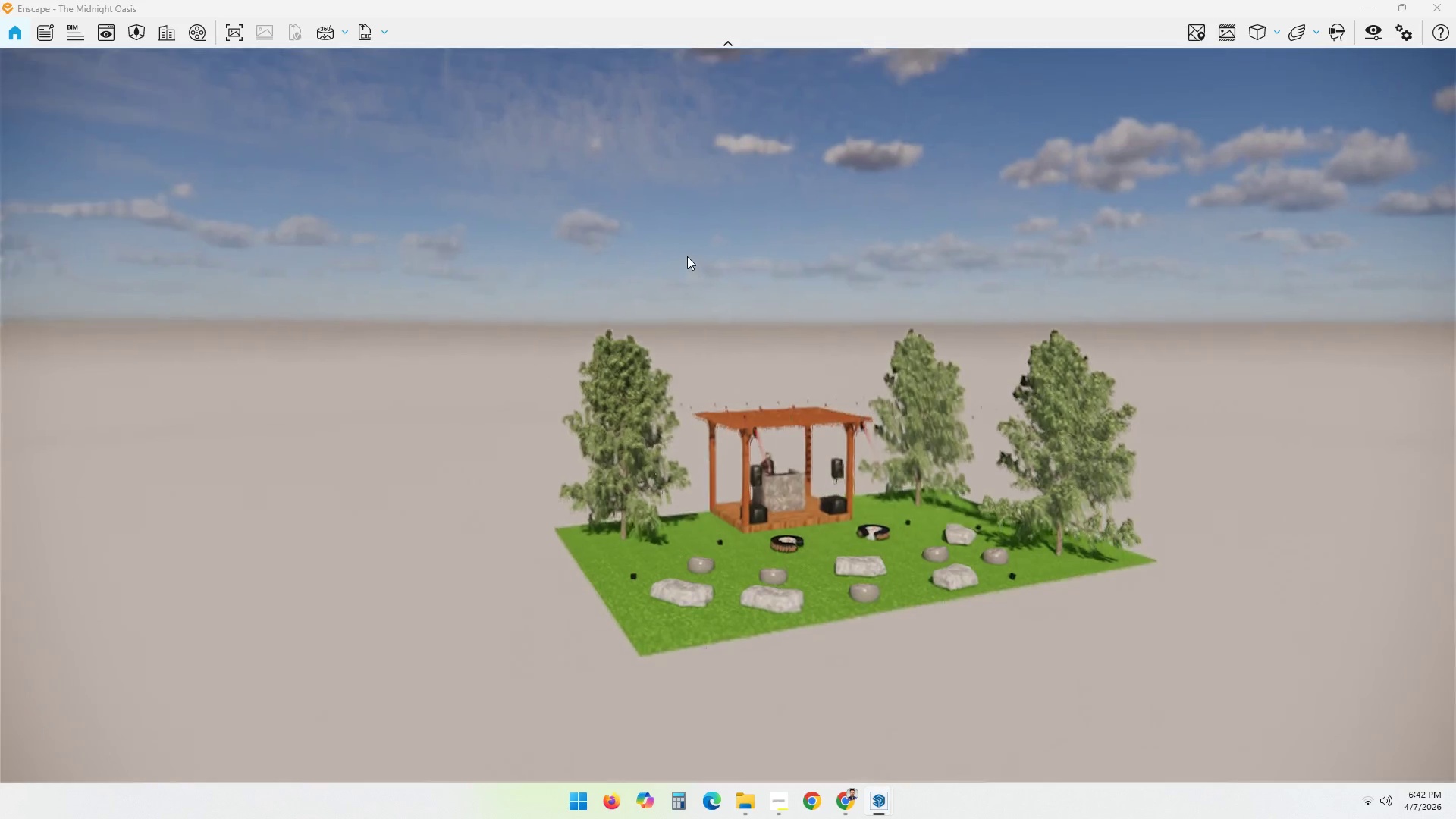 
scroll: coordinate [849, 581], scroll_direction: up, amount: 21.0
 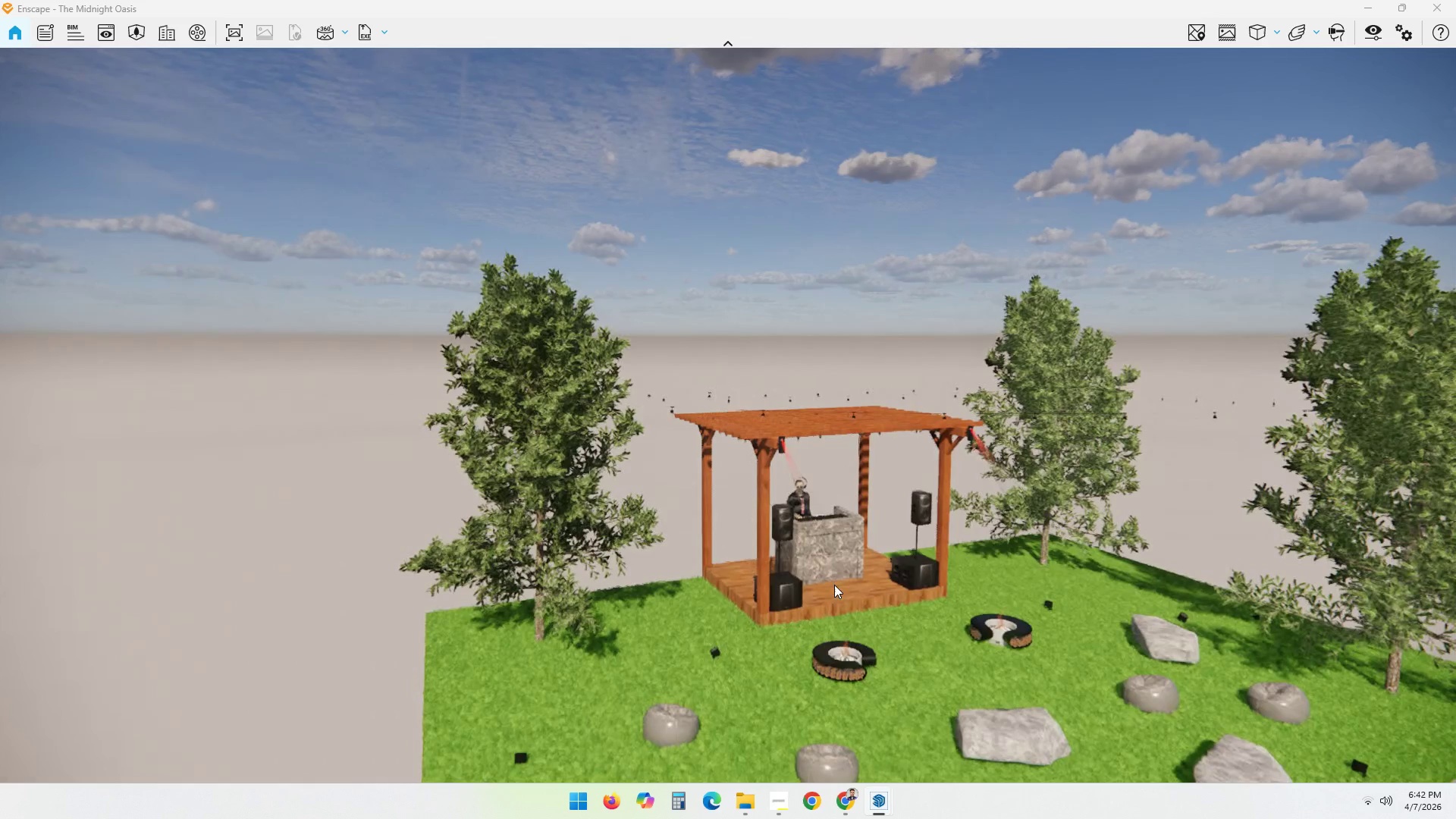 
hold_key(key=ShiftLeft, duration=0.45)
 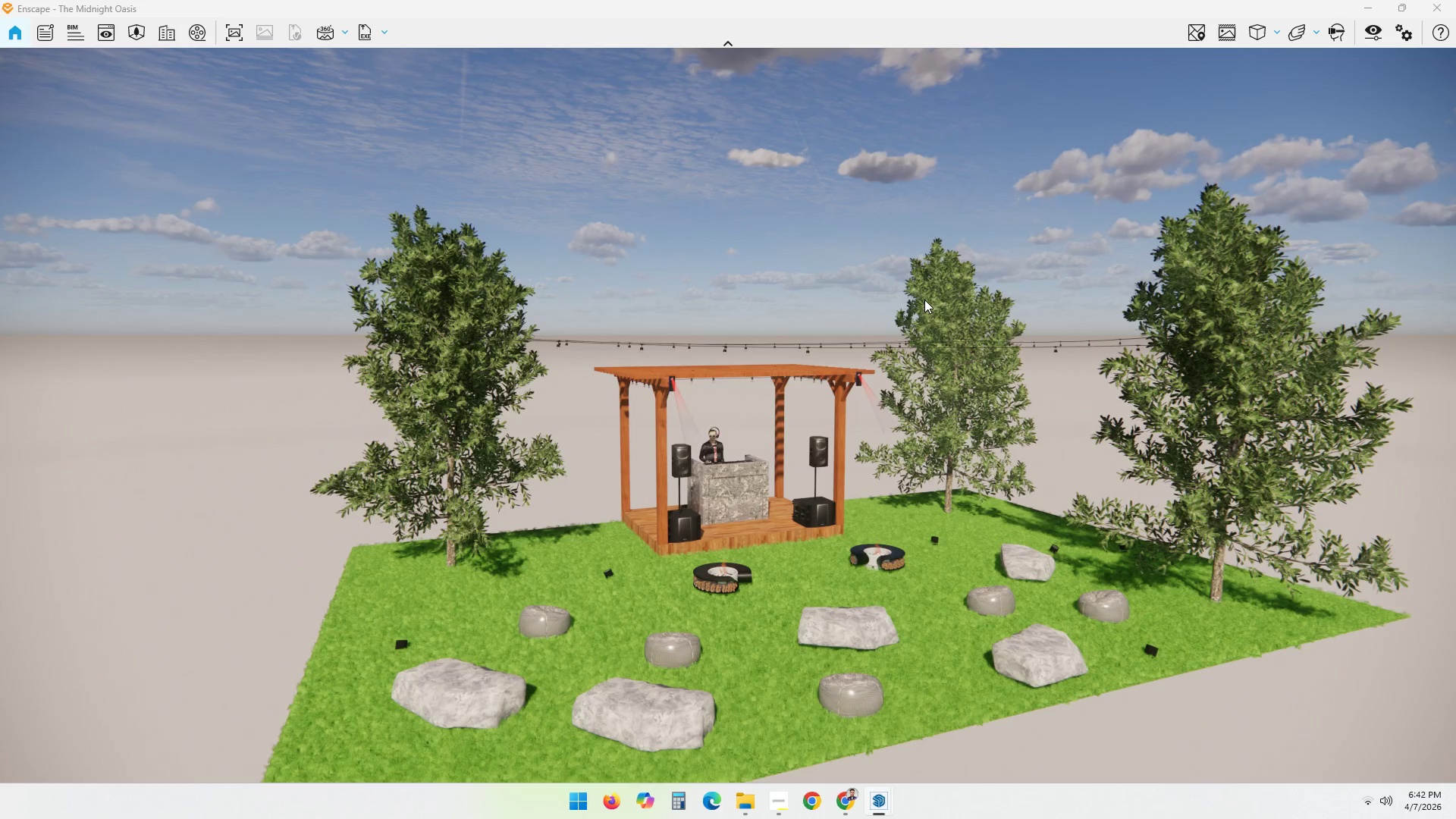 
scroll: coordinate [924, 601], scroll_direction: down, amount: 2.0
 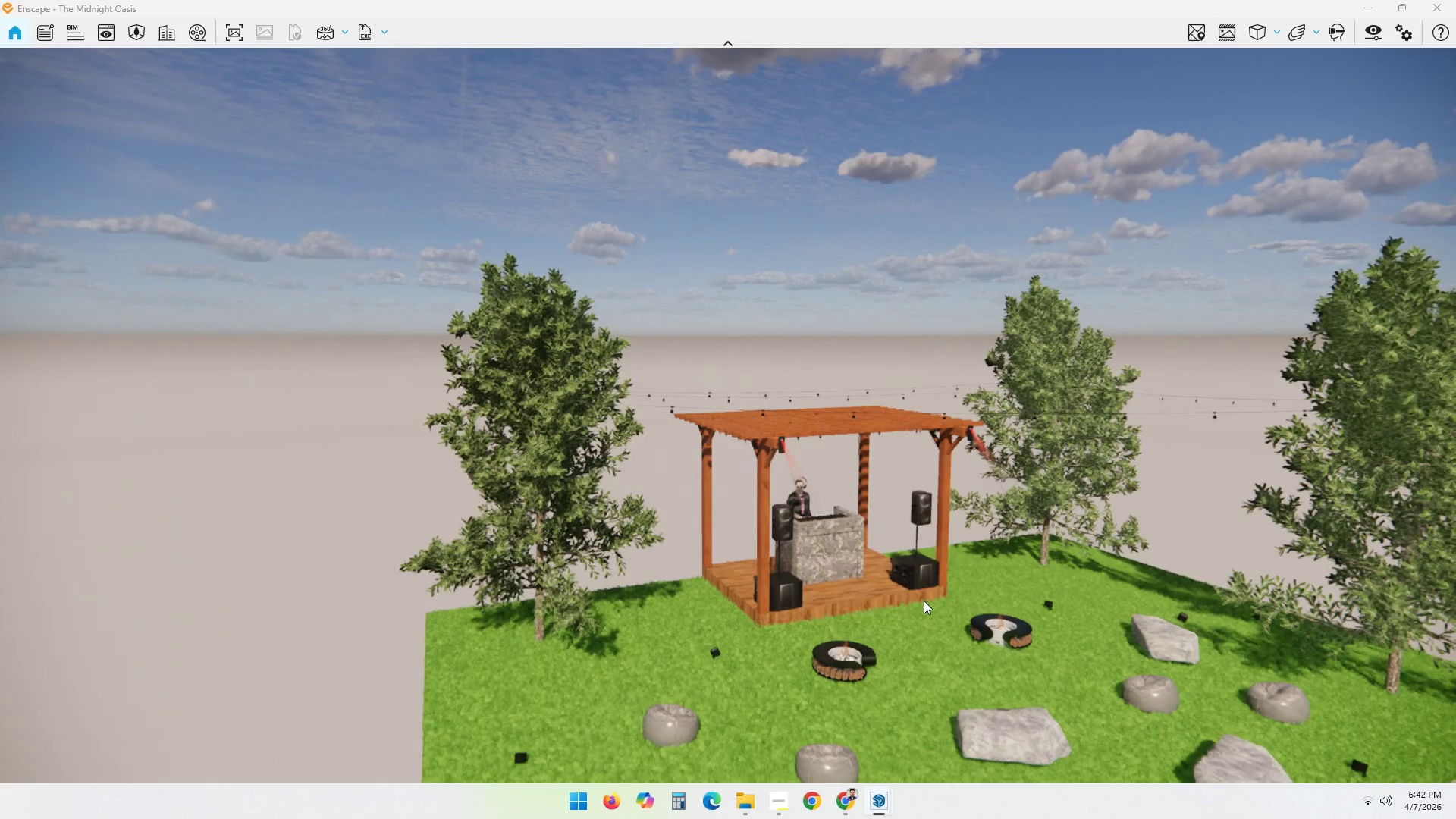 
wait(8.77)
 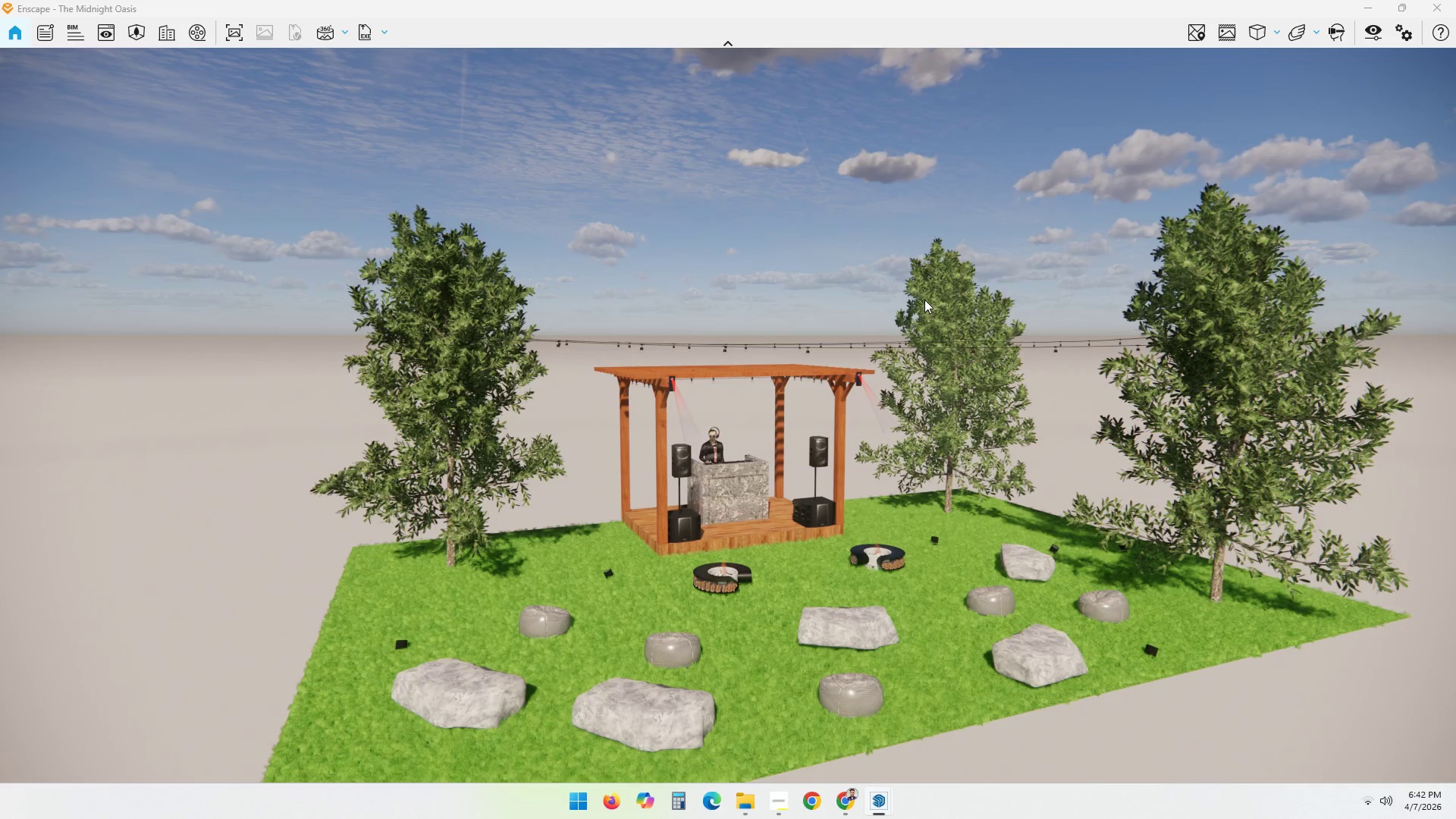 
hold_key(key=ShiftLeft, duration=0.77)
 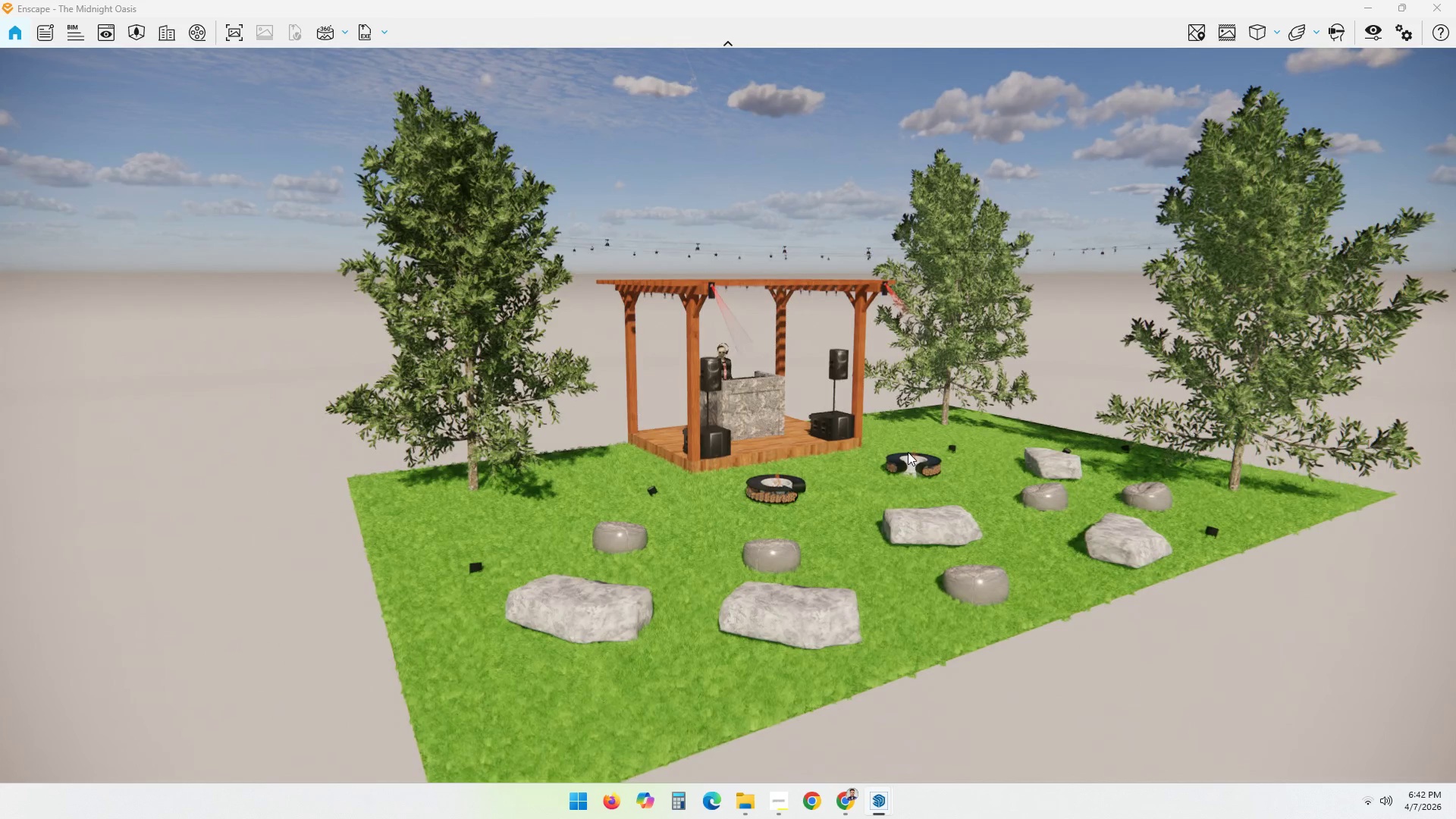 
hold_key(key=ShiftLeft, duration=26.0)
 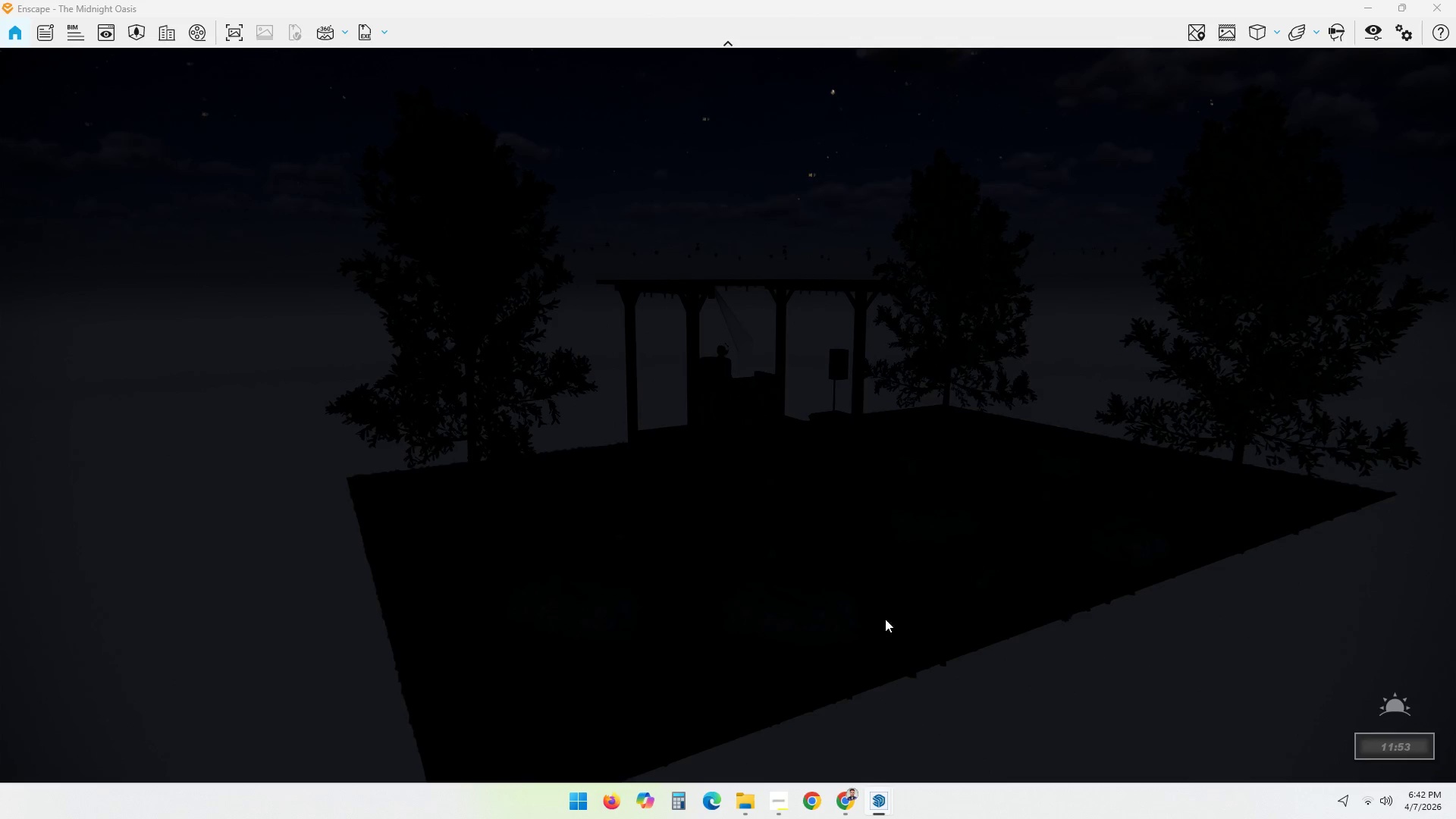 
hold_key(key=ShiftLeft, duration=18.94)
 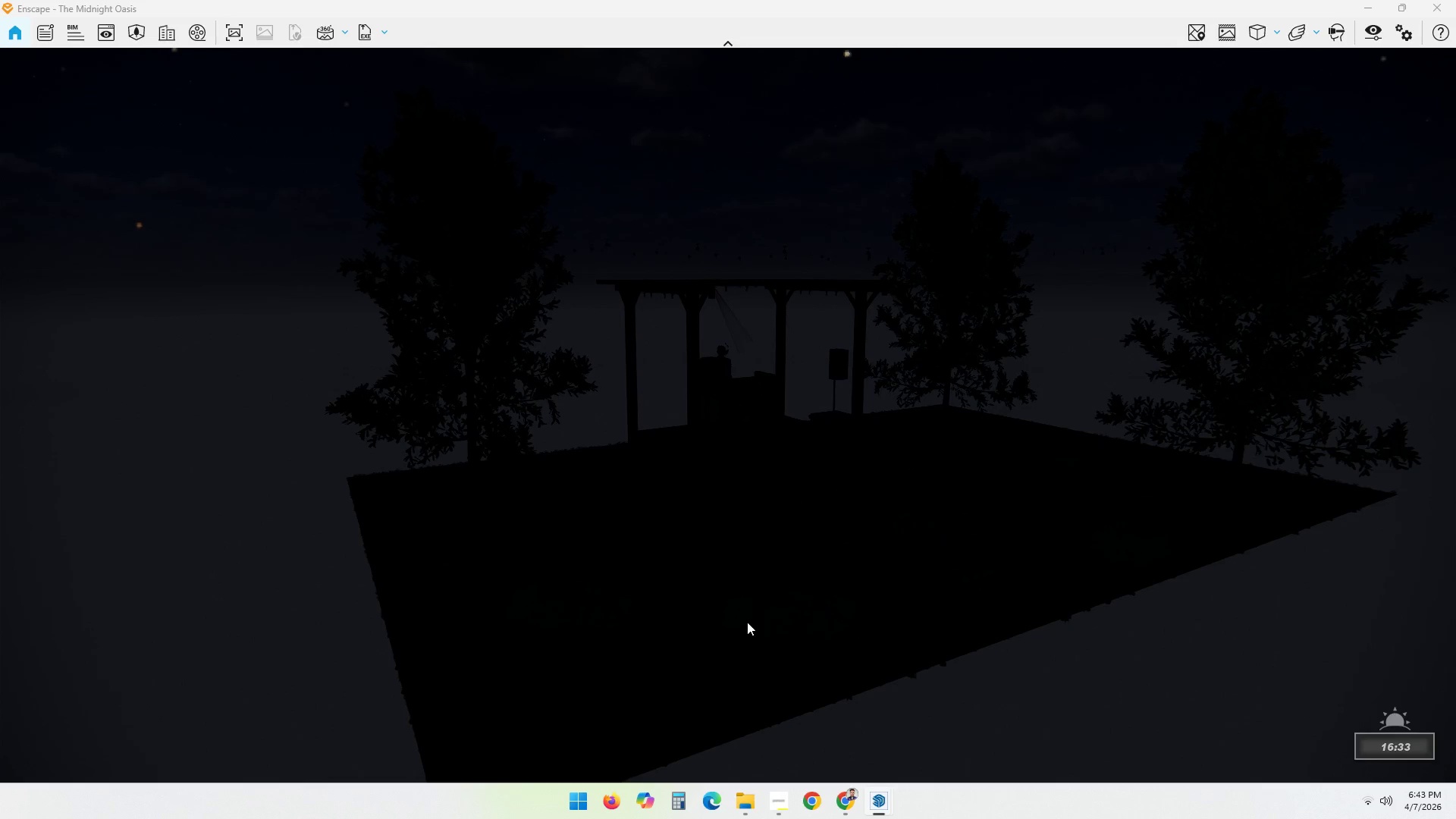 
hold_key(key=ShiftLeft, duration=9.61)
 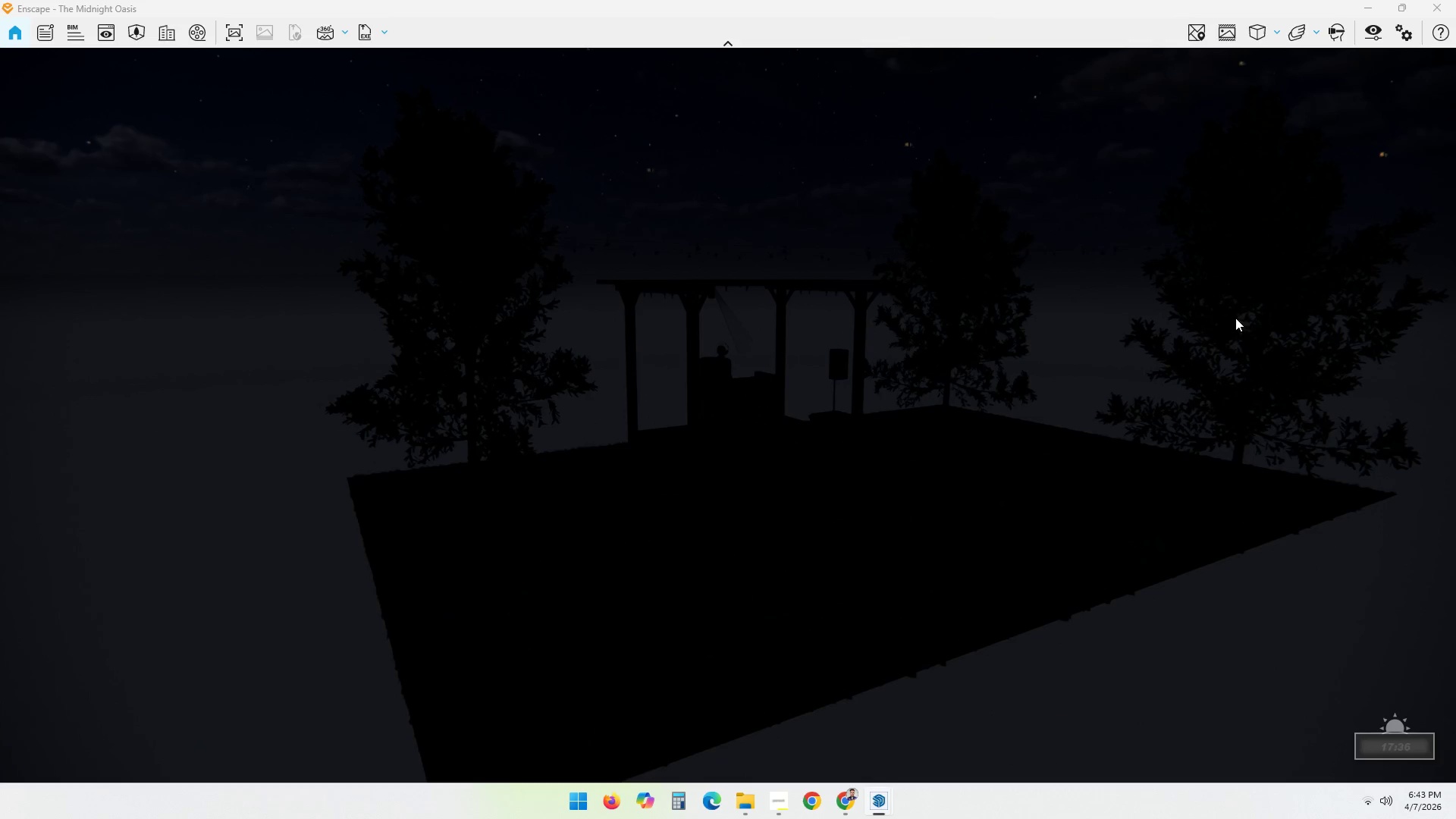 
hold_key(key=ShiftLeft, duration=2.11)
 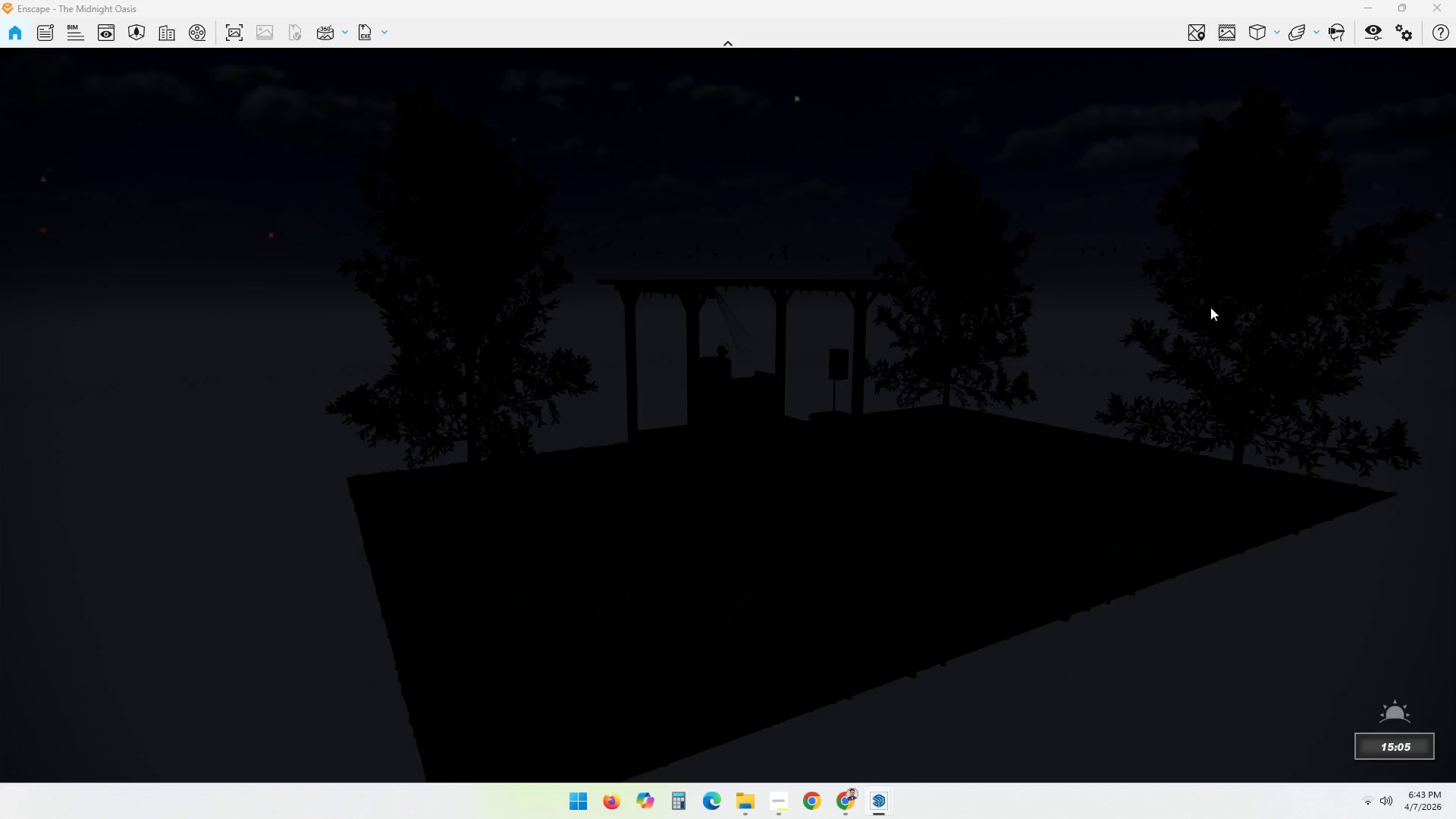 
hold_key(key=ShiftLeft, duration=1.12)
 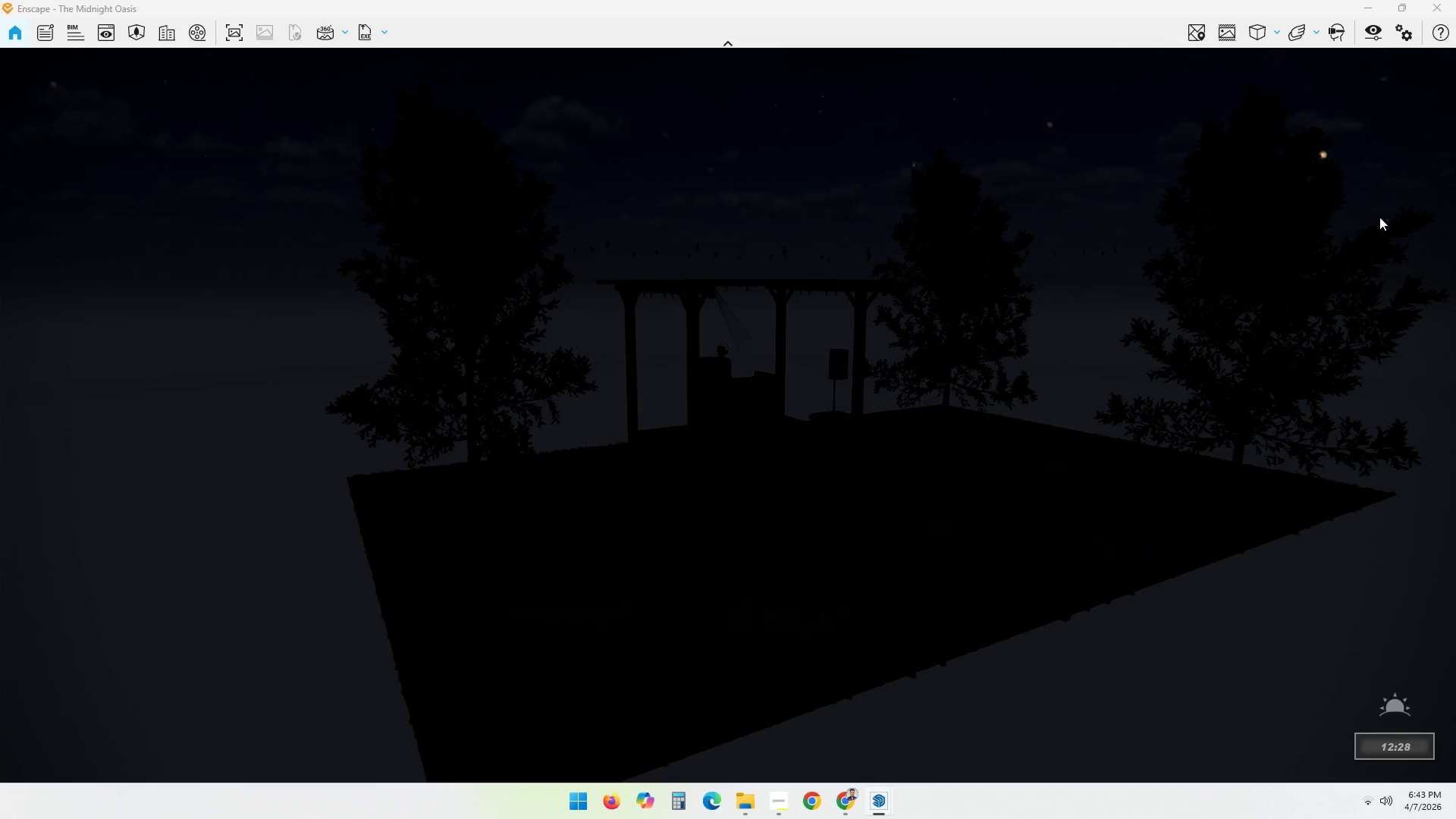 
hold_key(key=ShiftLeft, duration=7.14)
 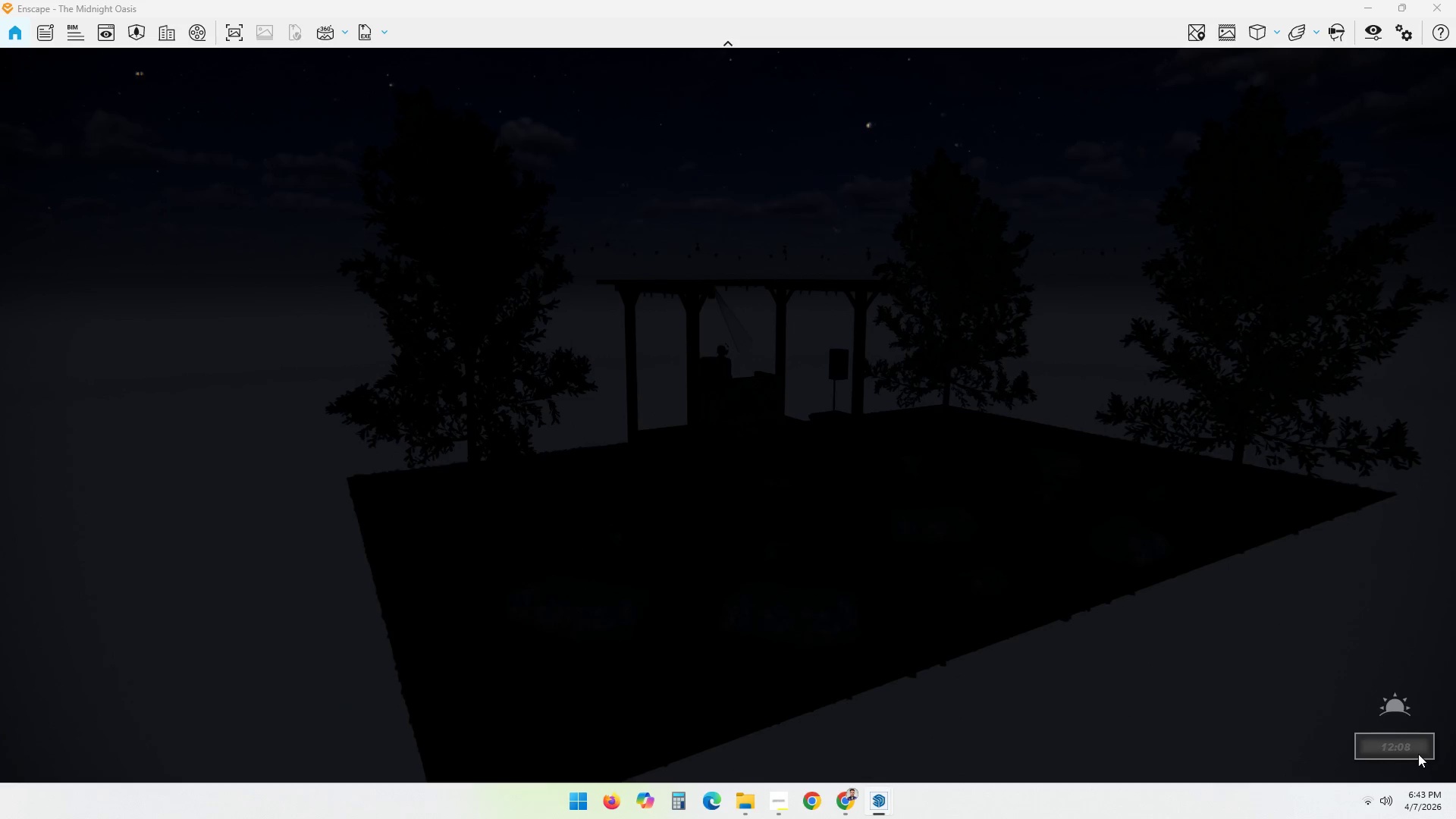 
double_click([1405, 747])
 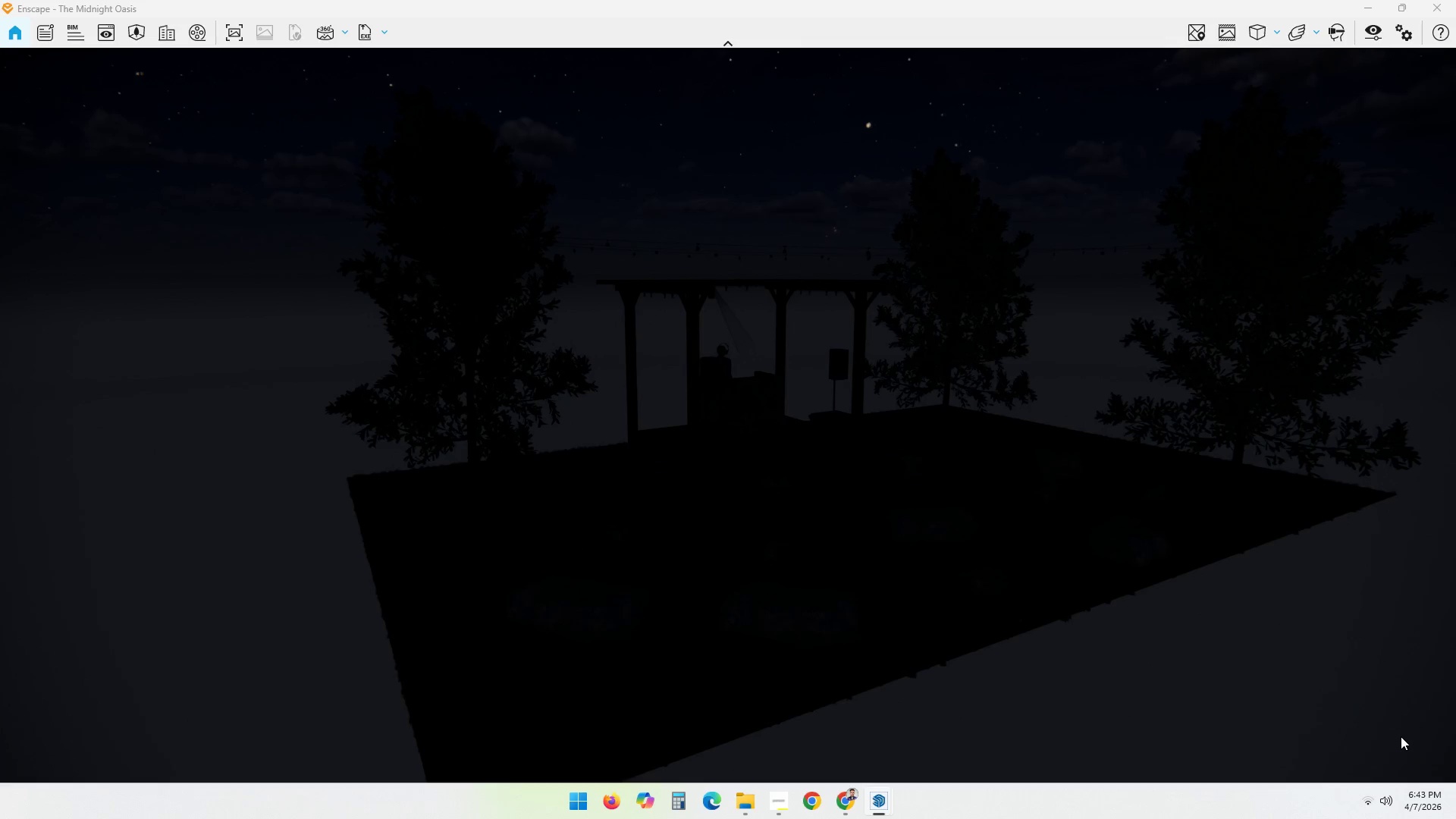 
hold_key(key=ShiftLeft, duration=1.02)
 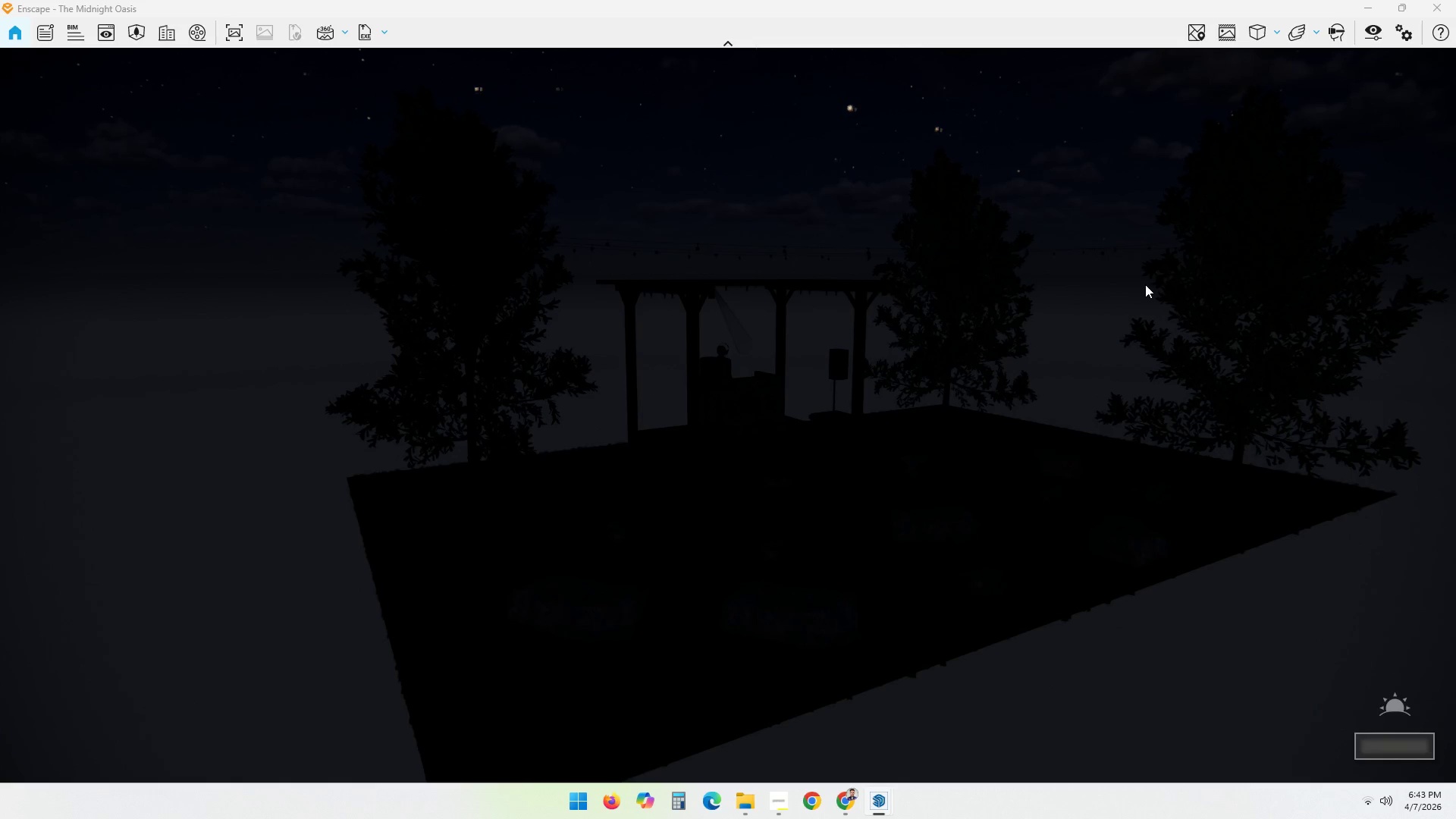 
scroll: coordinate [993, 435], scroll_direction: down, amount: 8.0
 